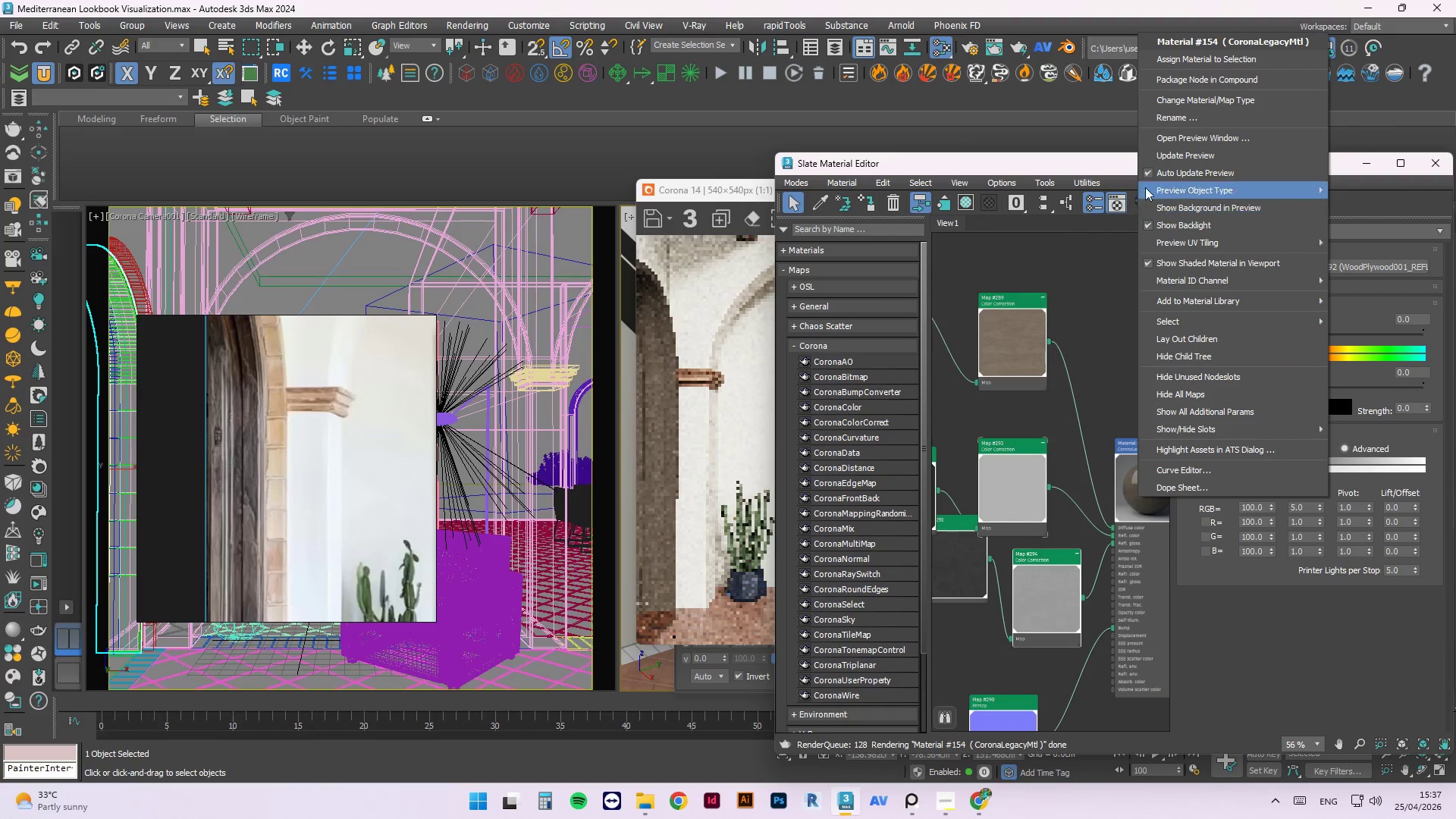 
left_click([1170, 159])
 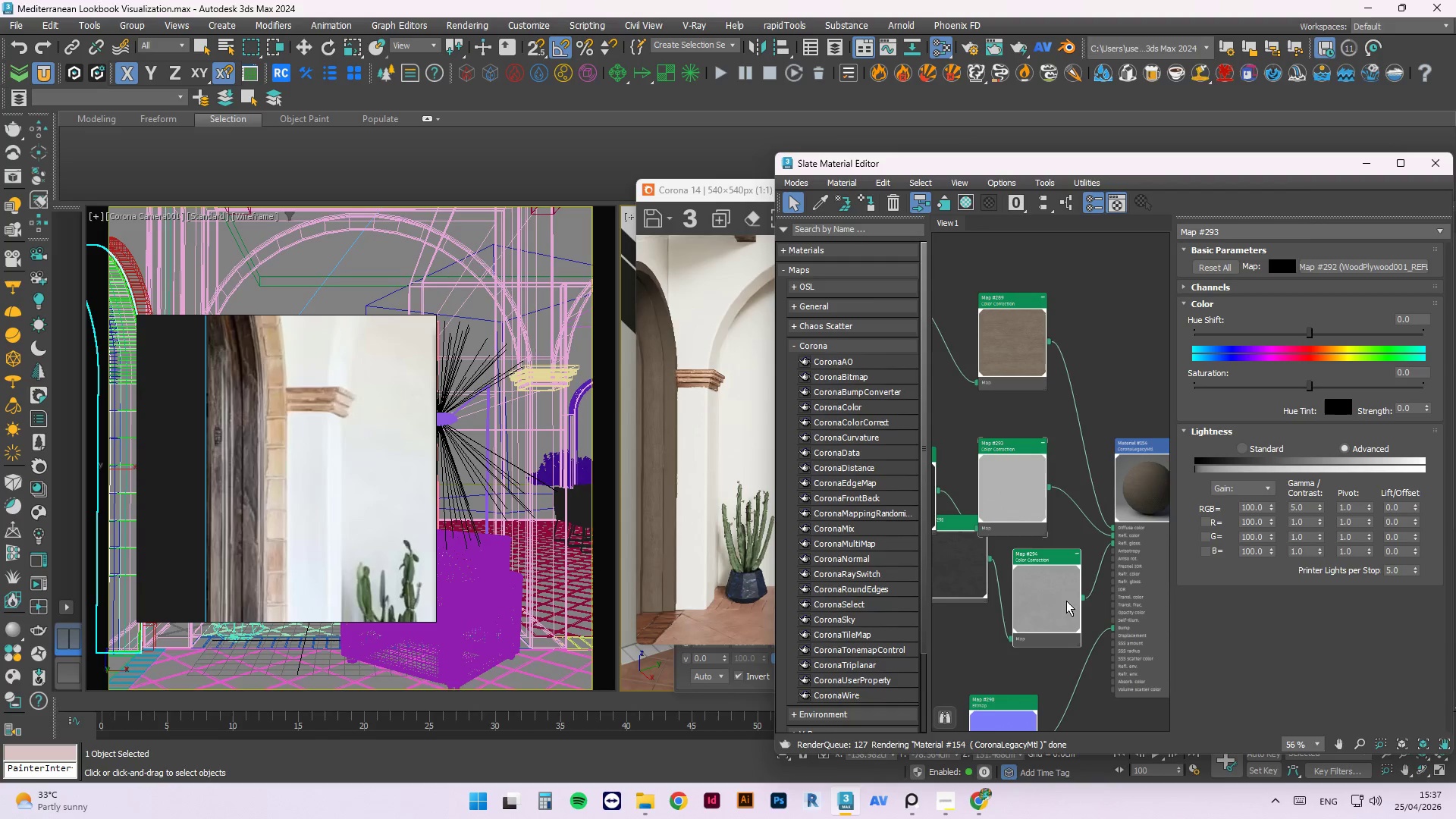 
left_click([1063, 596])
 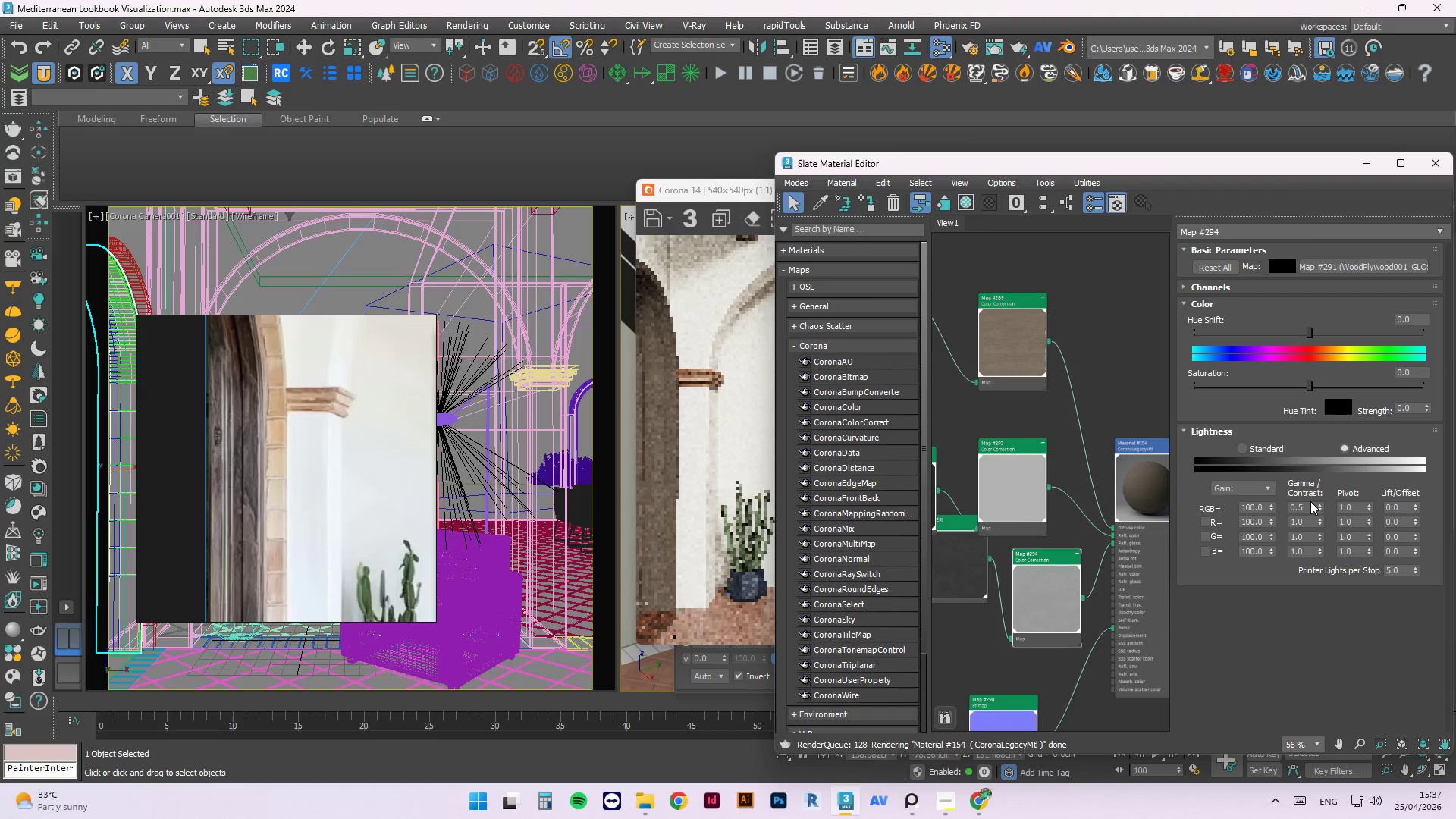 
left_click_drag(start_coordinate=[1304, 508], to_coordinate=[1242, 507])
 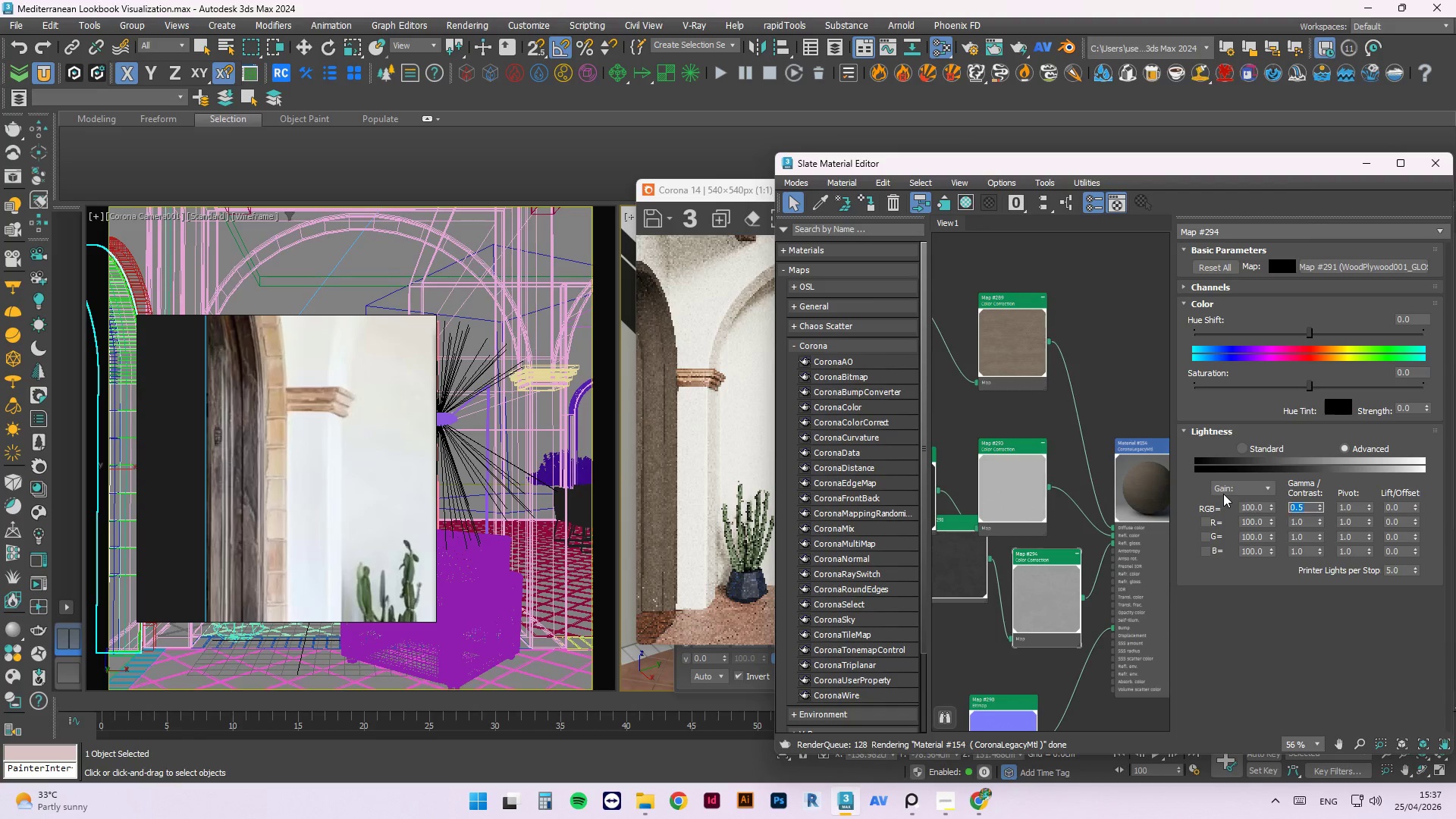 
key(Numpad5)
 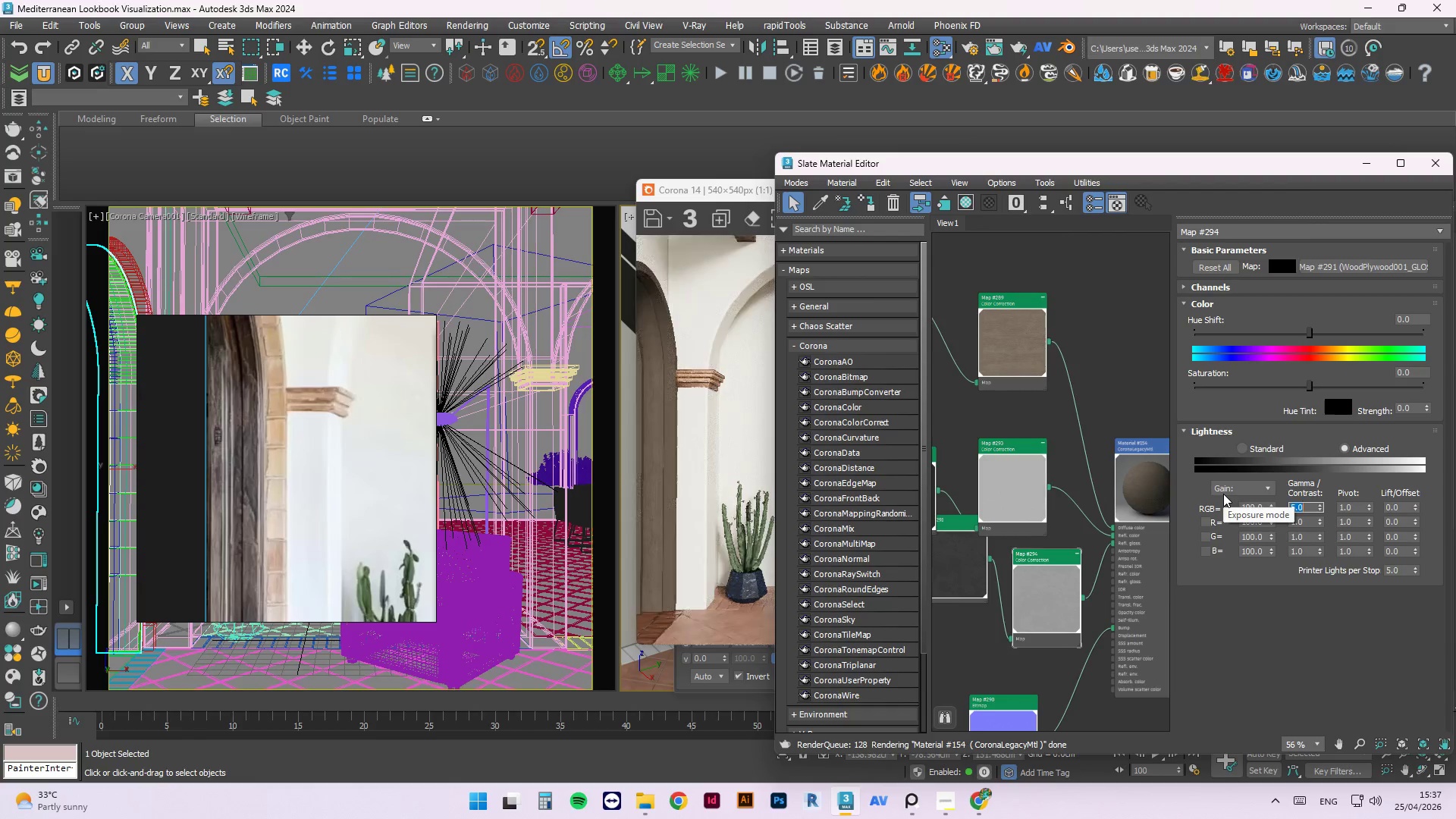 
key(NumpadEnter)
 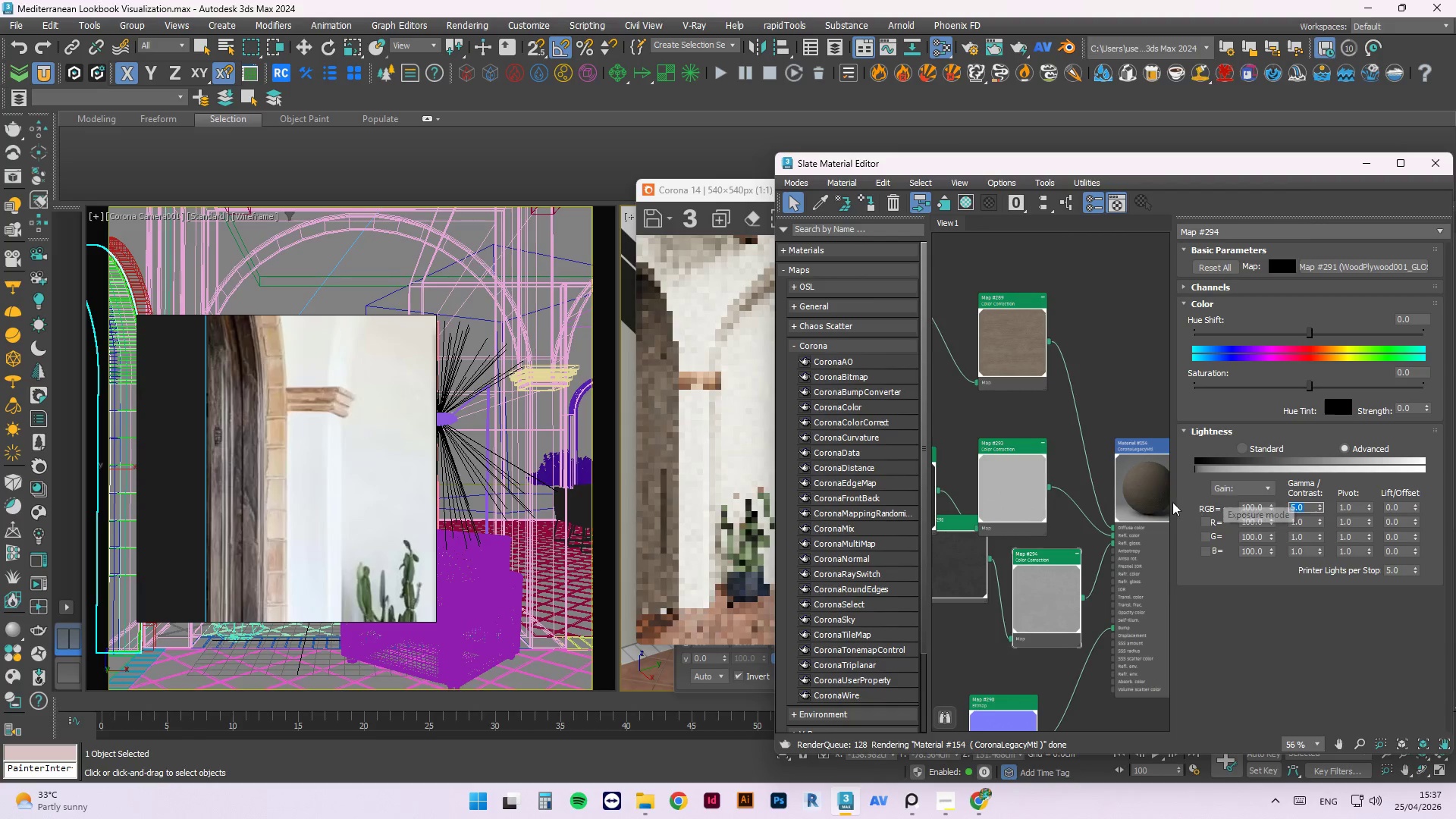 
right_click([1126, 501])
 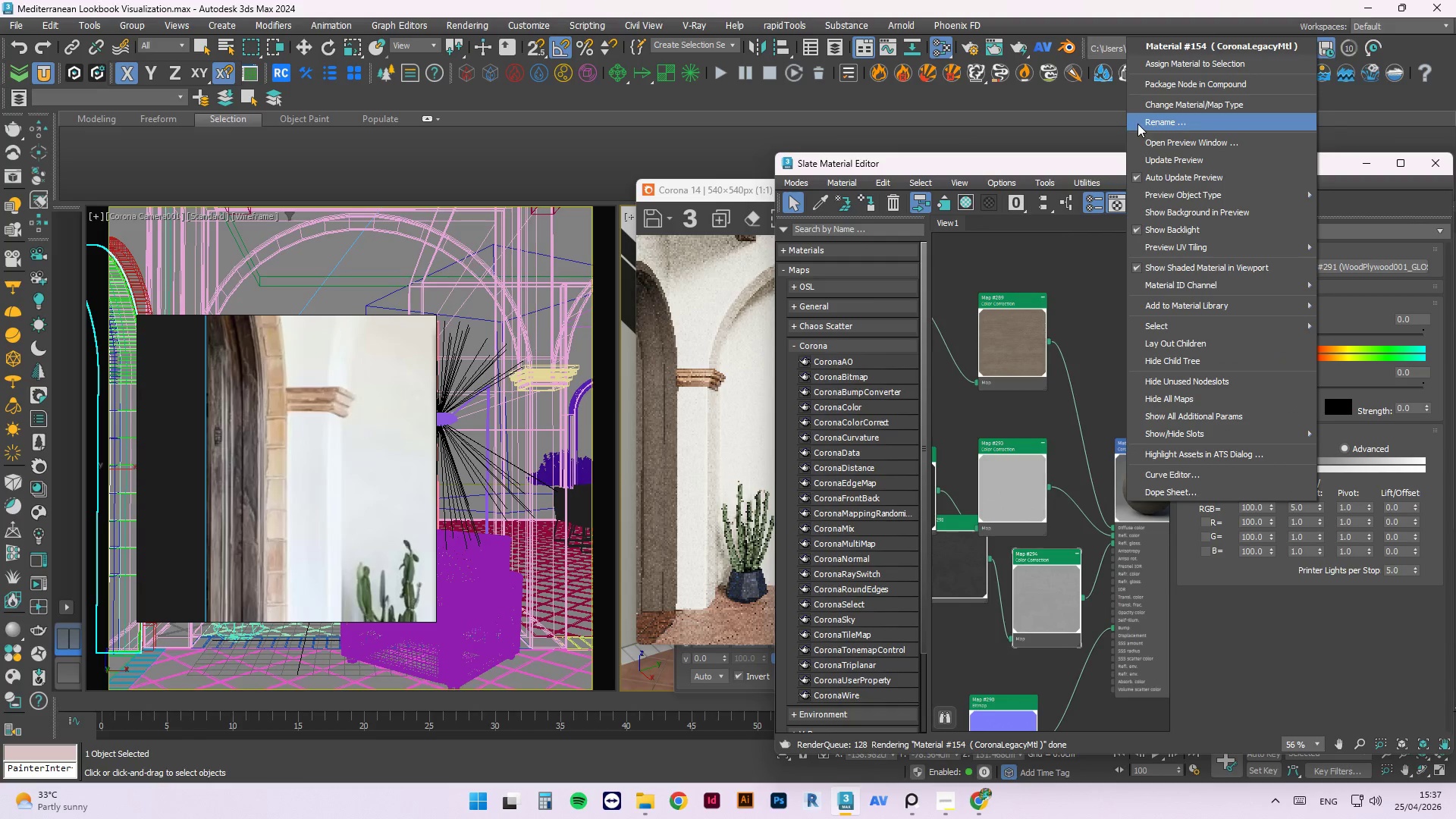 
left_click([1170, 162])
 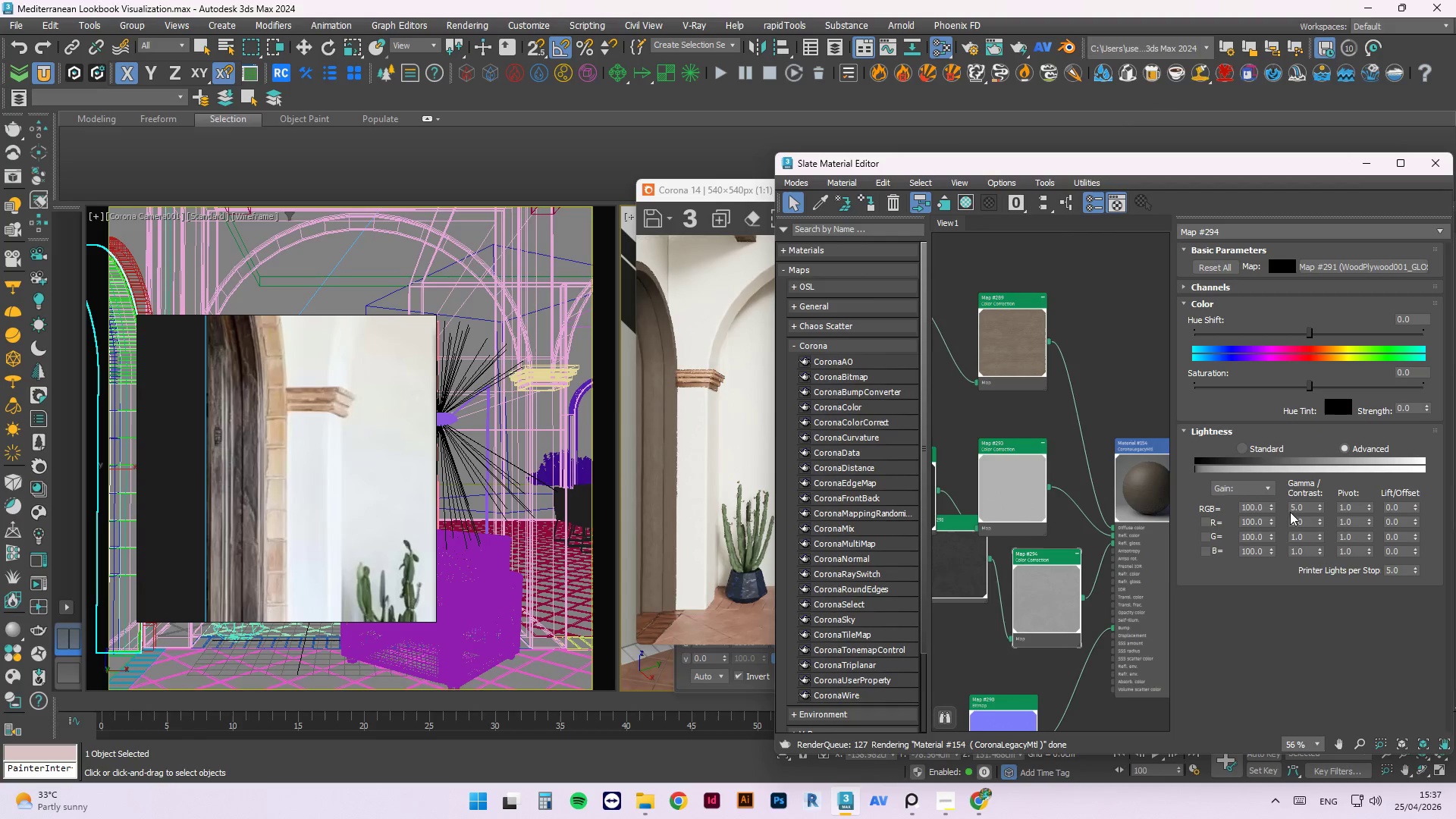 
scroll: coordinate [1058, 598], scroll_direction: up, amount: 2.0
 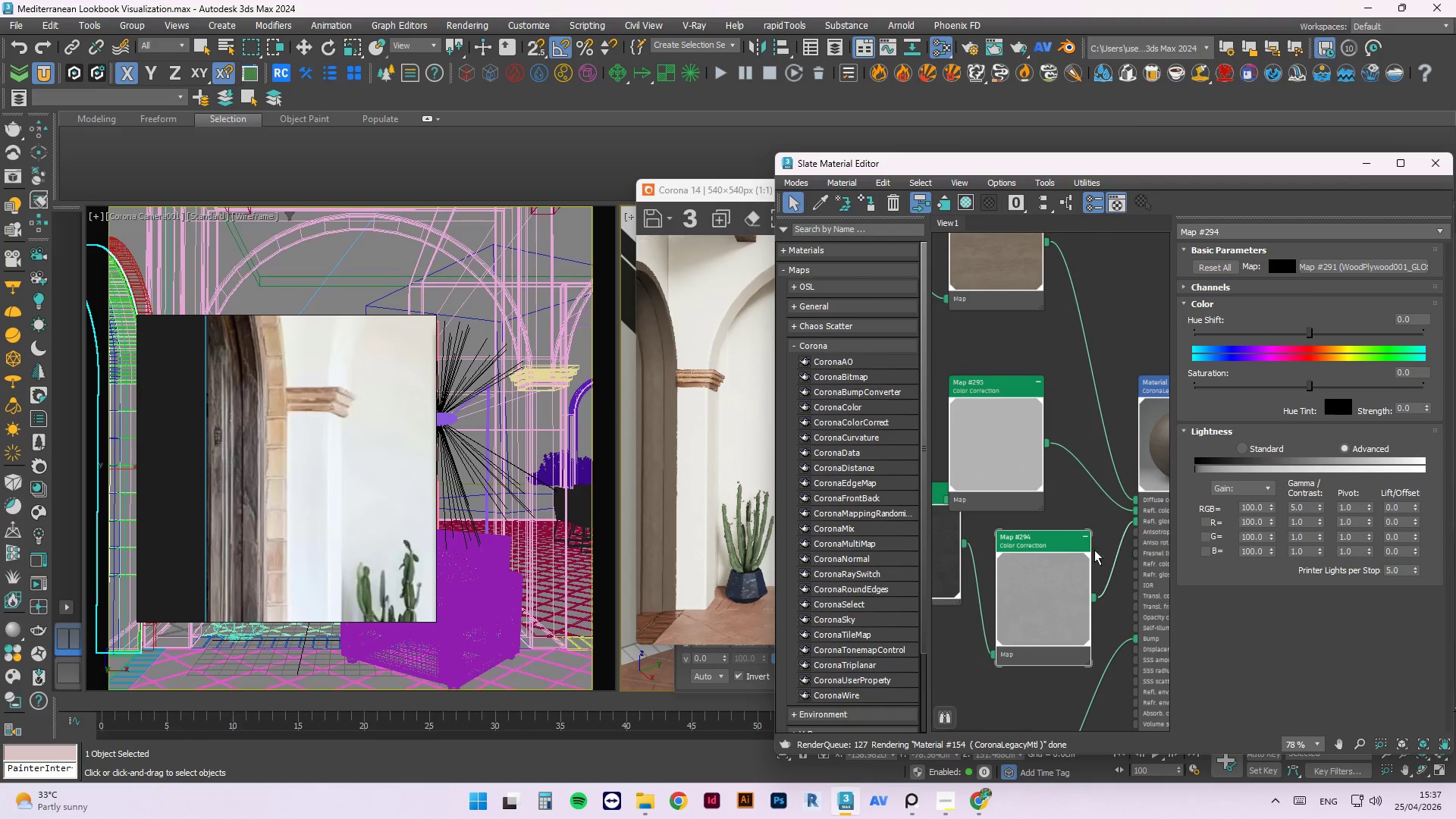 
scroll: coordinate [1100, 483], scroll_direction: down, amount: 4.0
 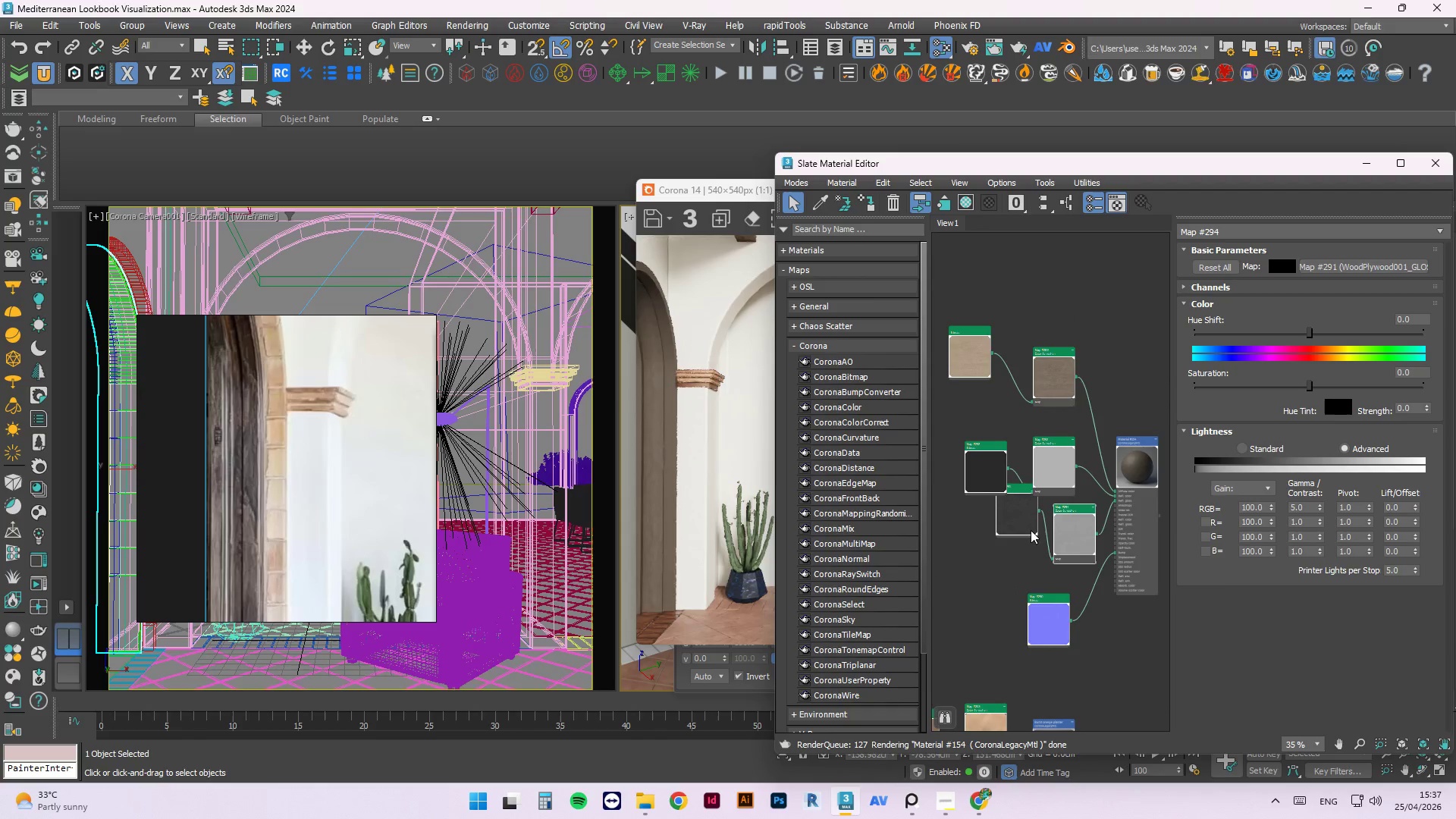 
left_click_drag(start_coordinate=[1004, 527], to_coordinate=[983, 529])
 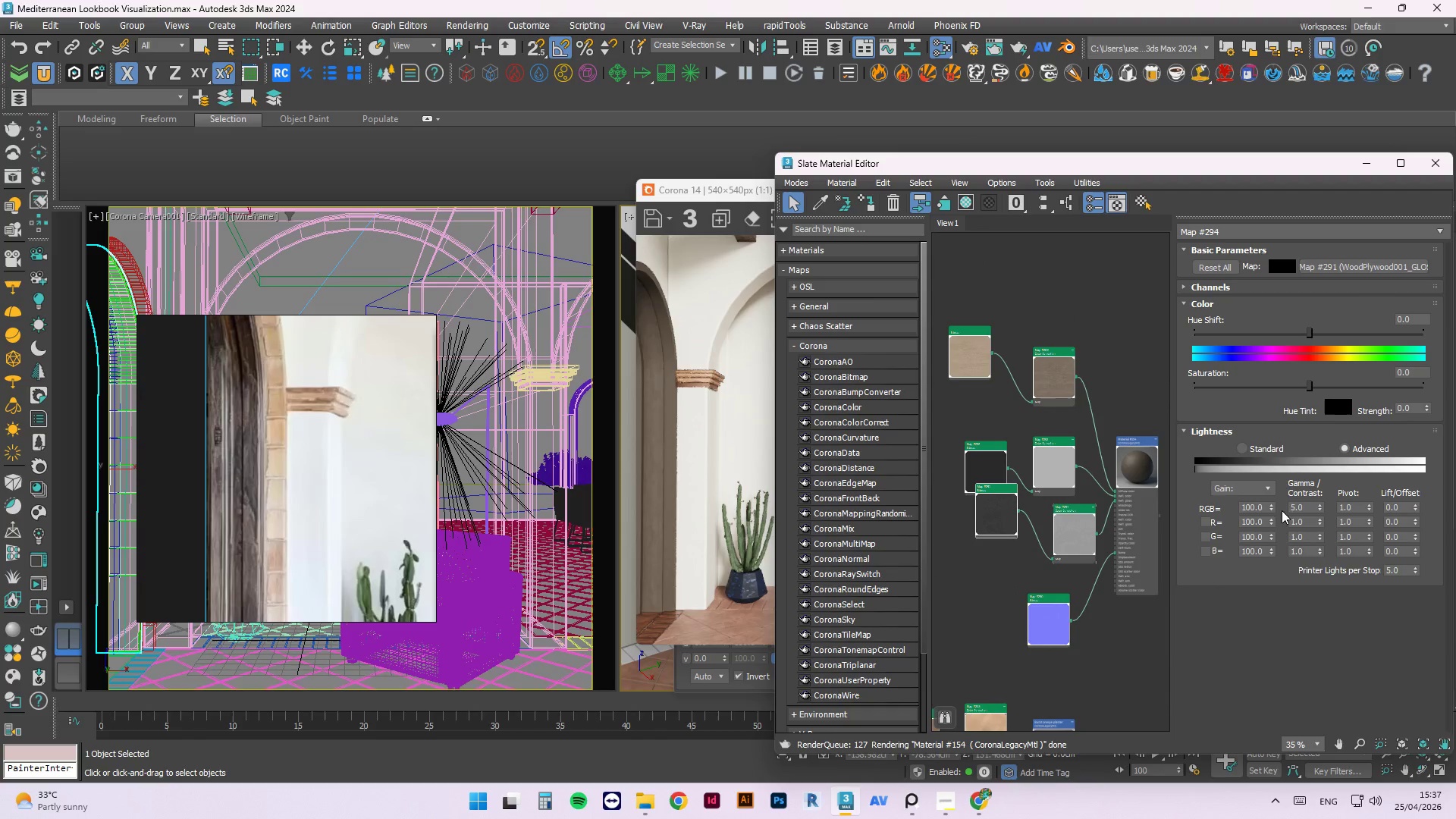 
wait(5.7)
 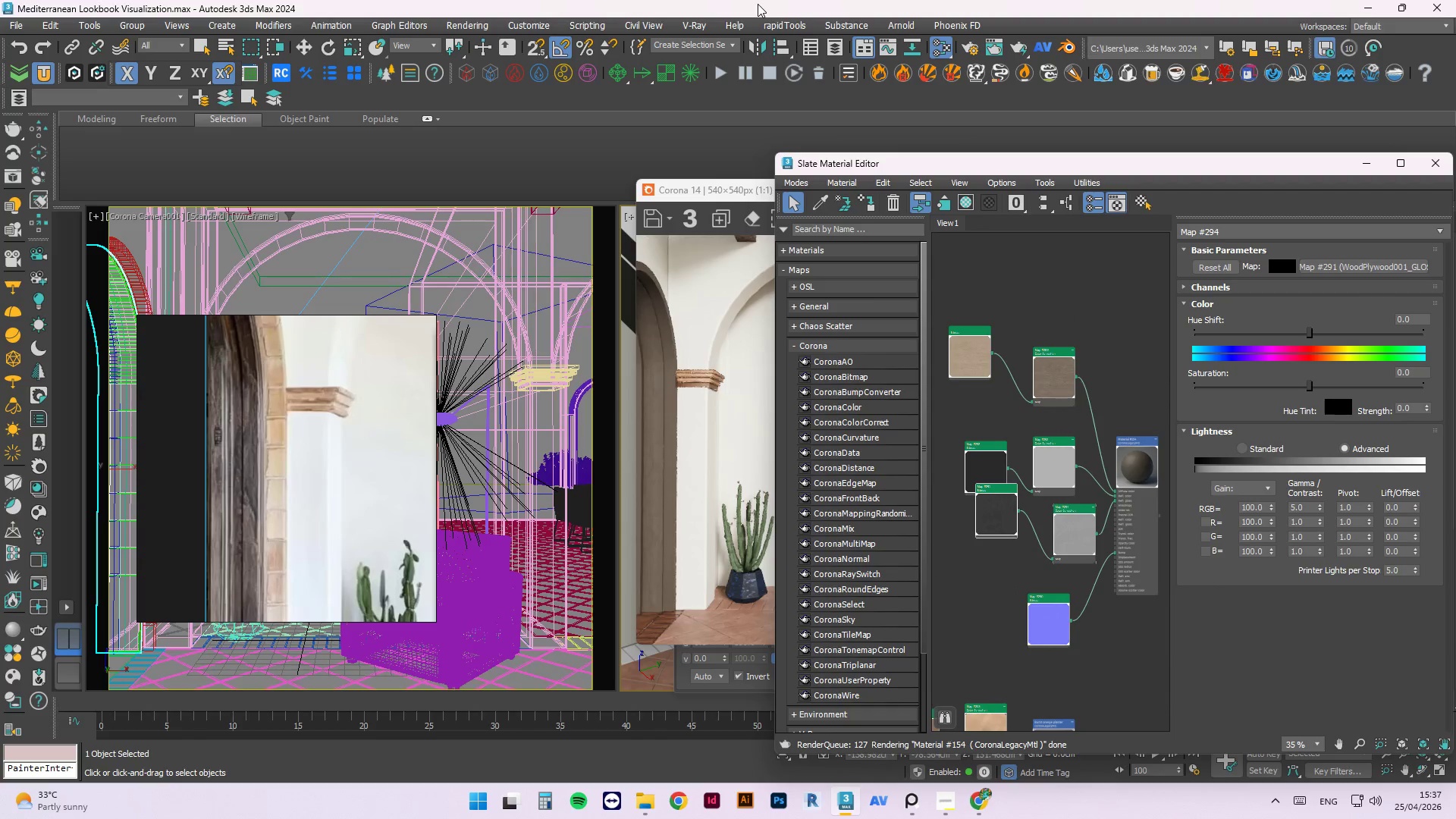 
double_click([1250, 509])
 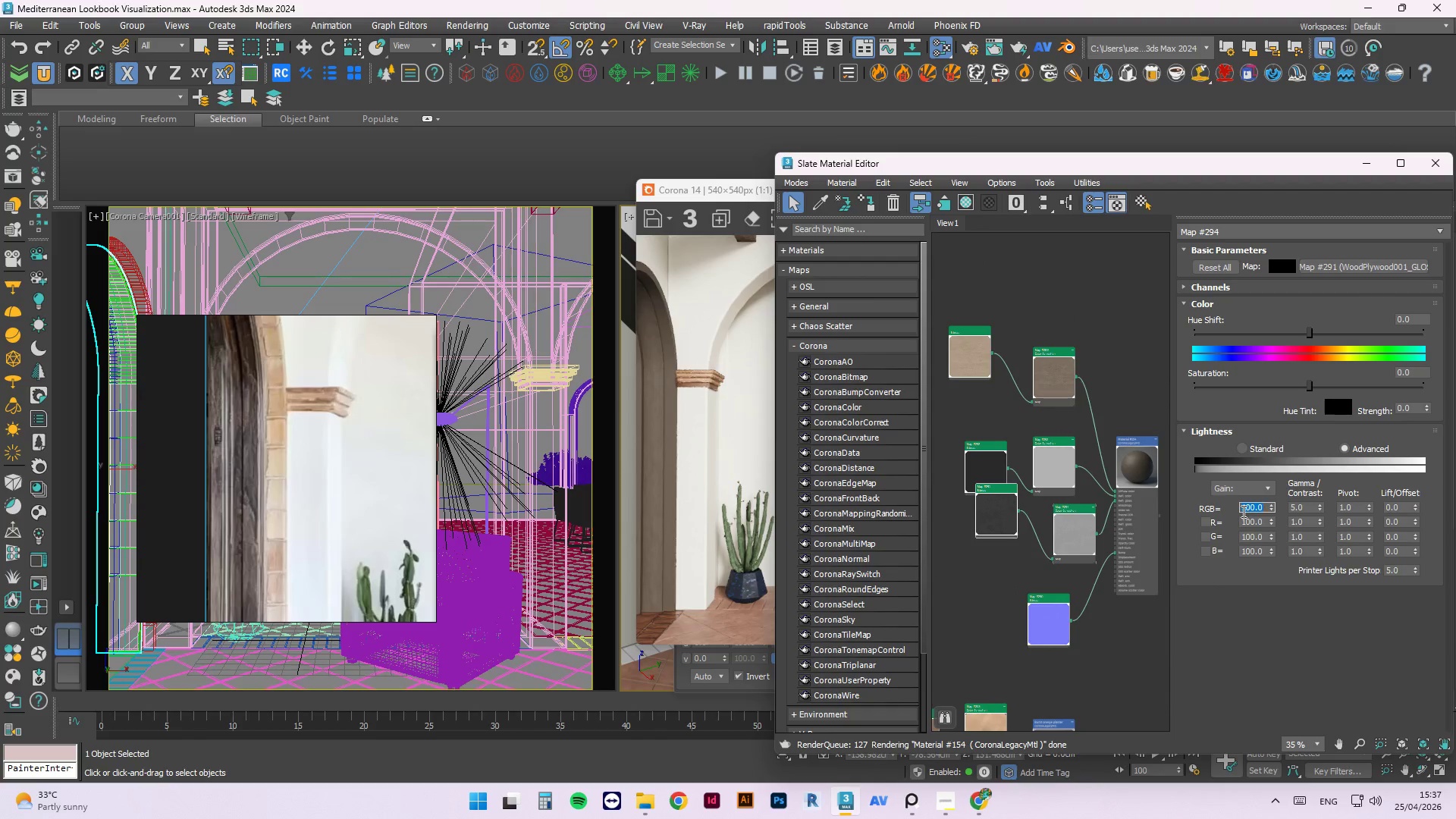 
key(Numpad2)
 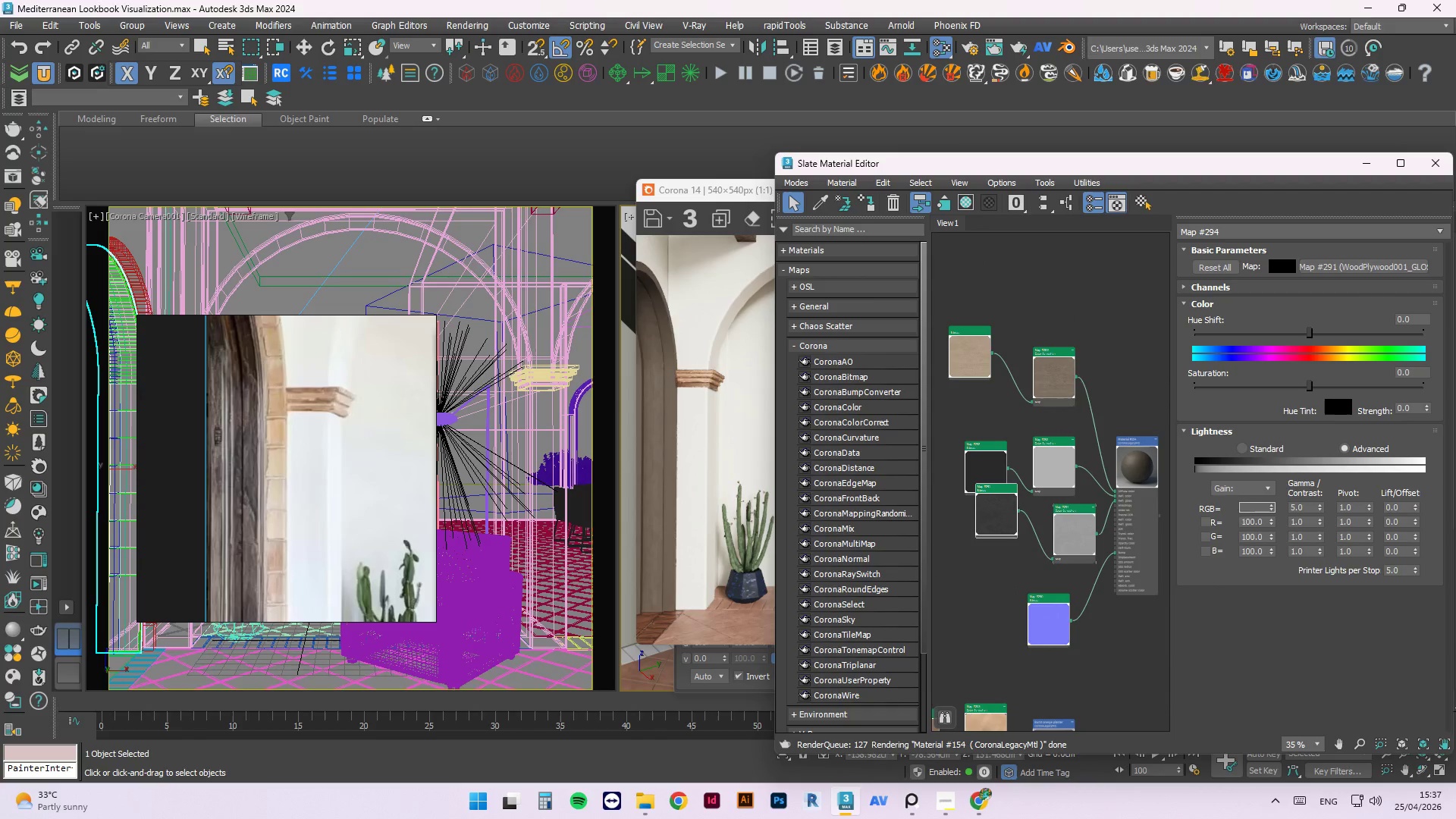 
key(Numpad0)
 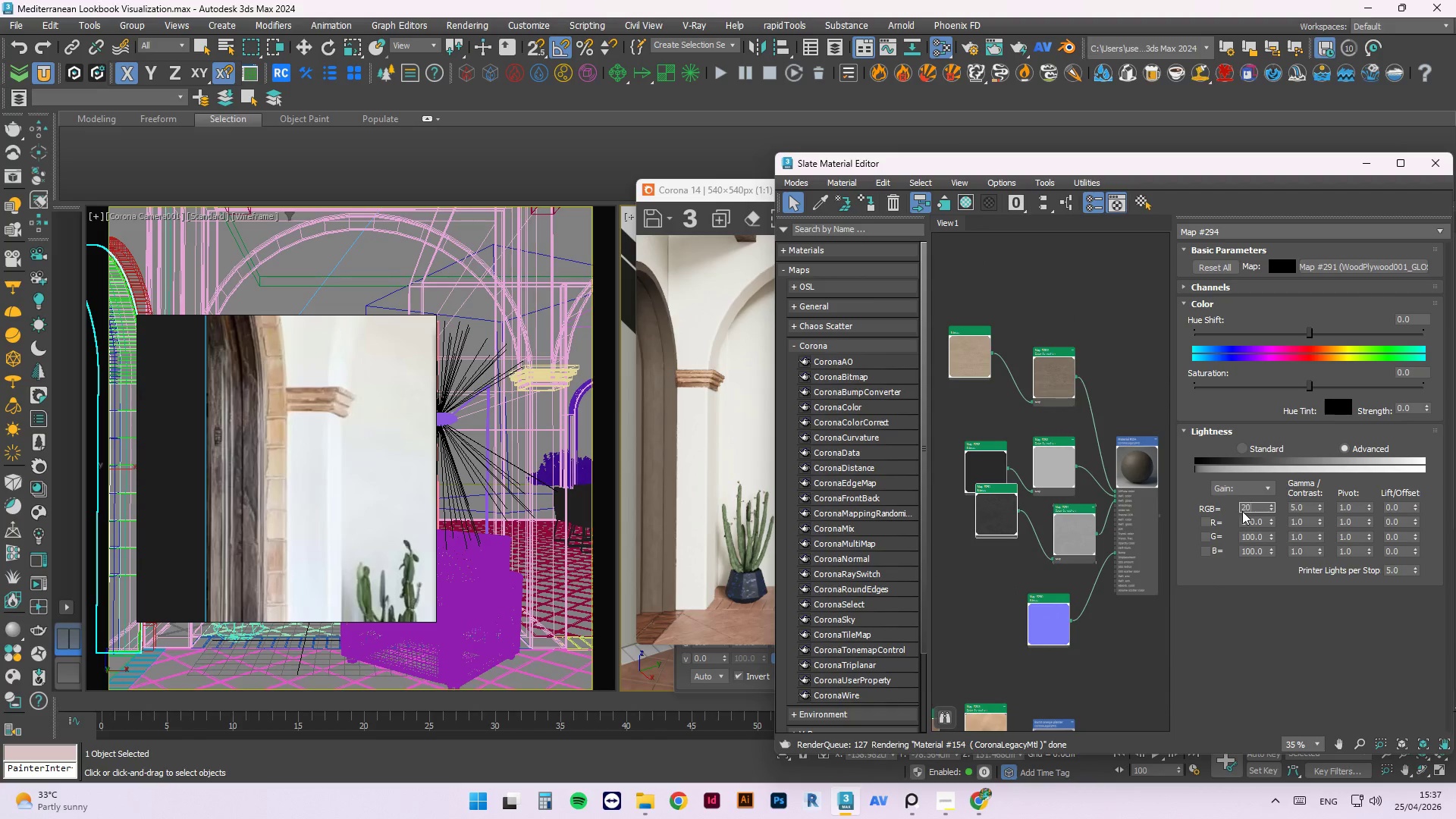 
key(Numpad0)
 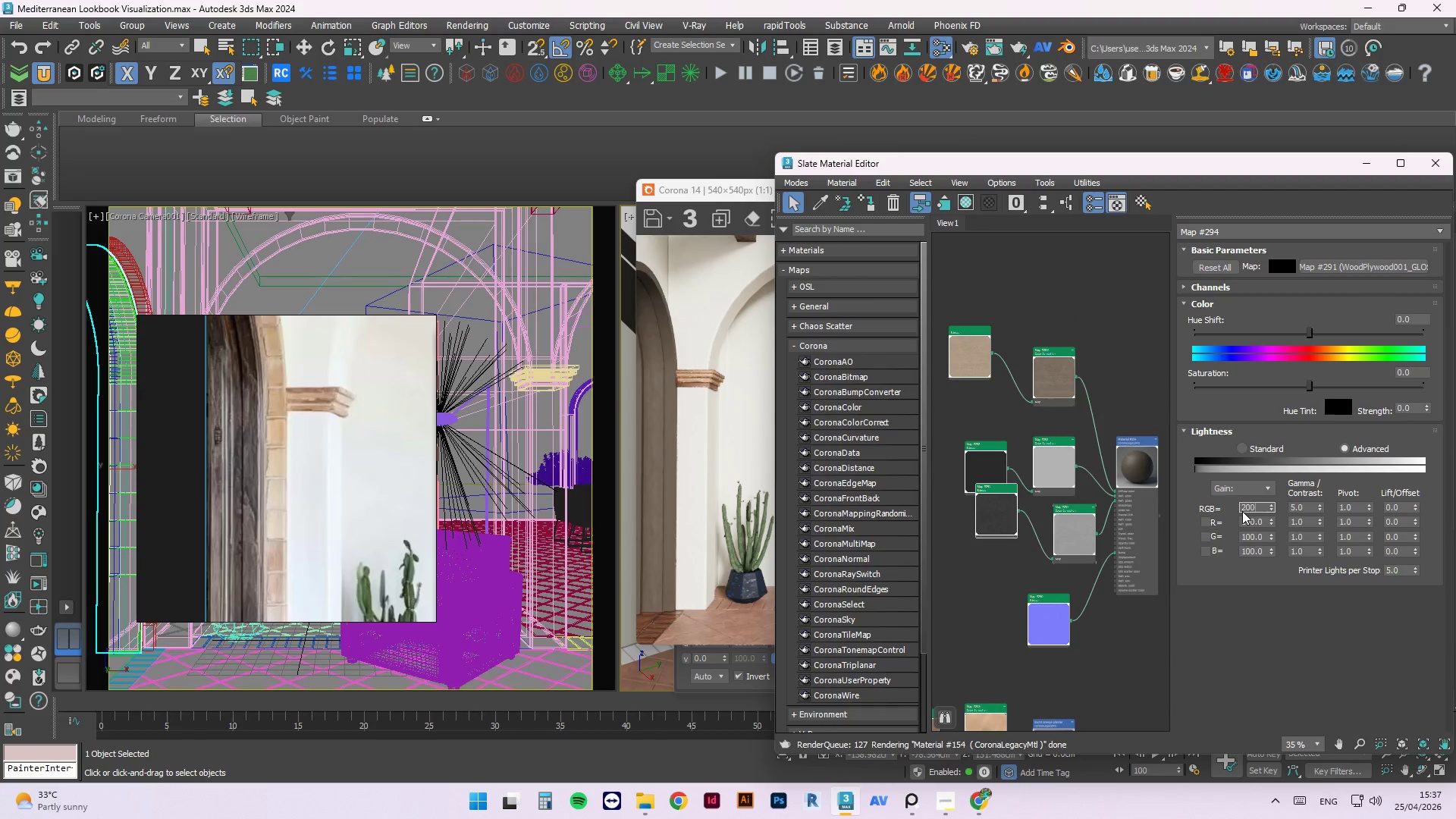 
key(NumpadEnter)
 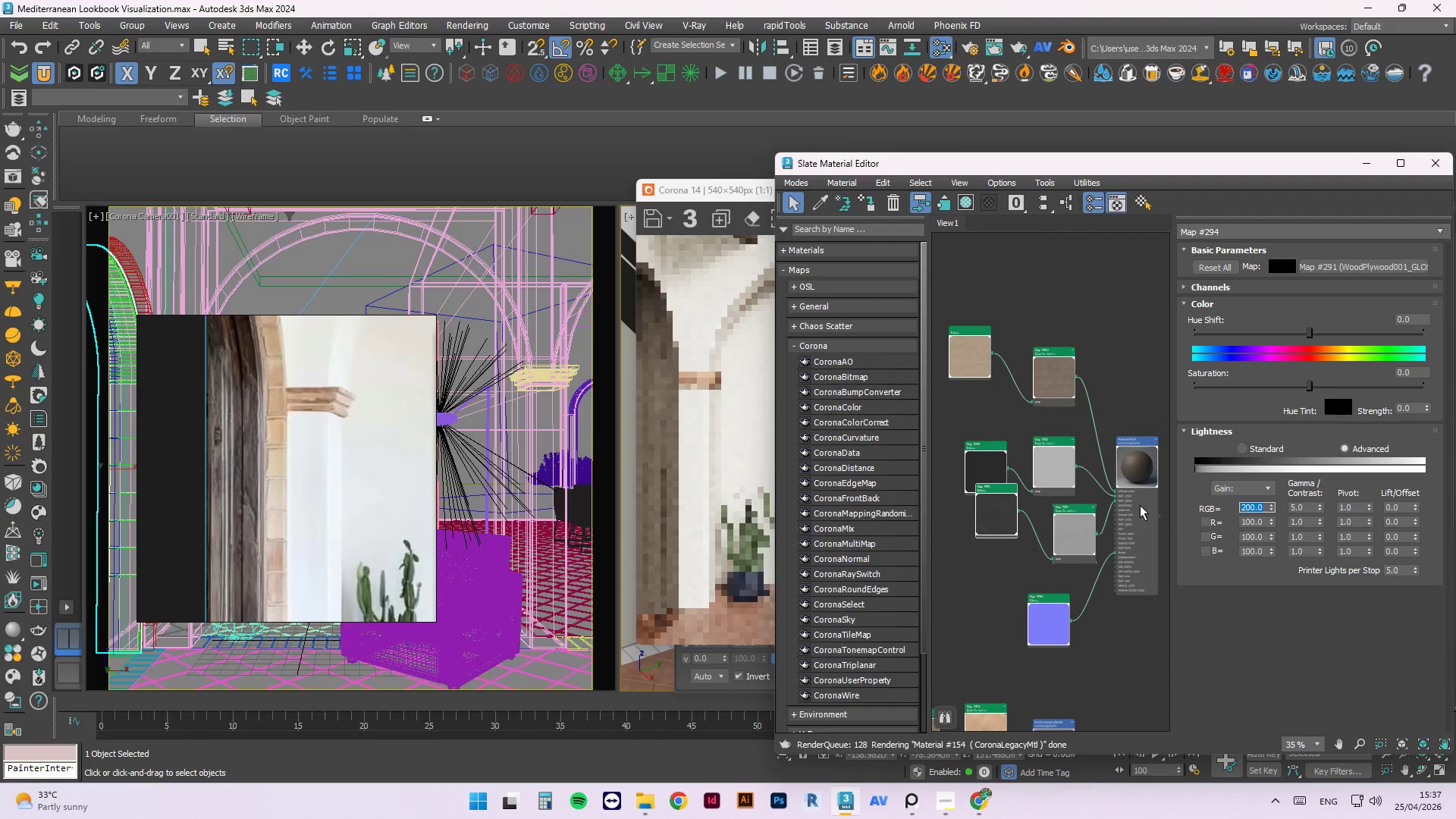 
right_click([1146, 469])
 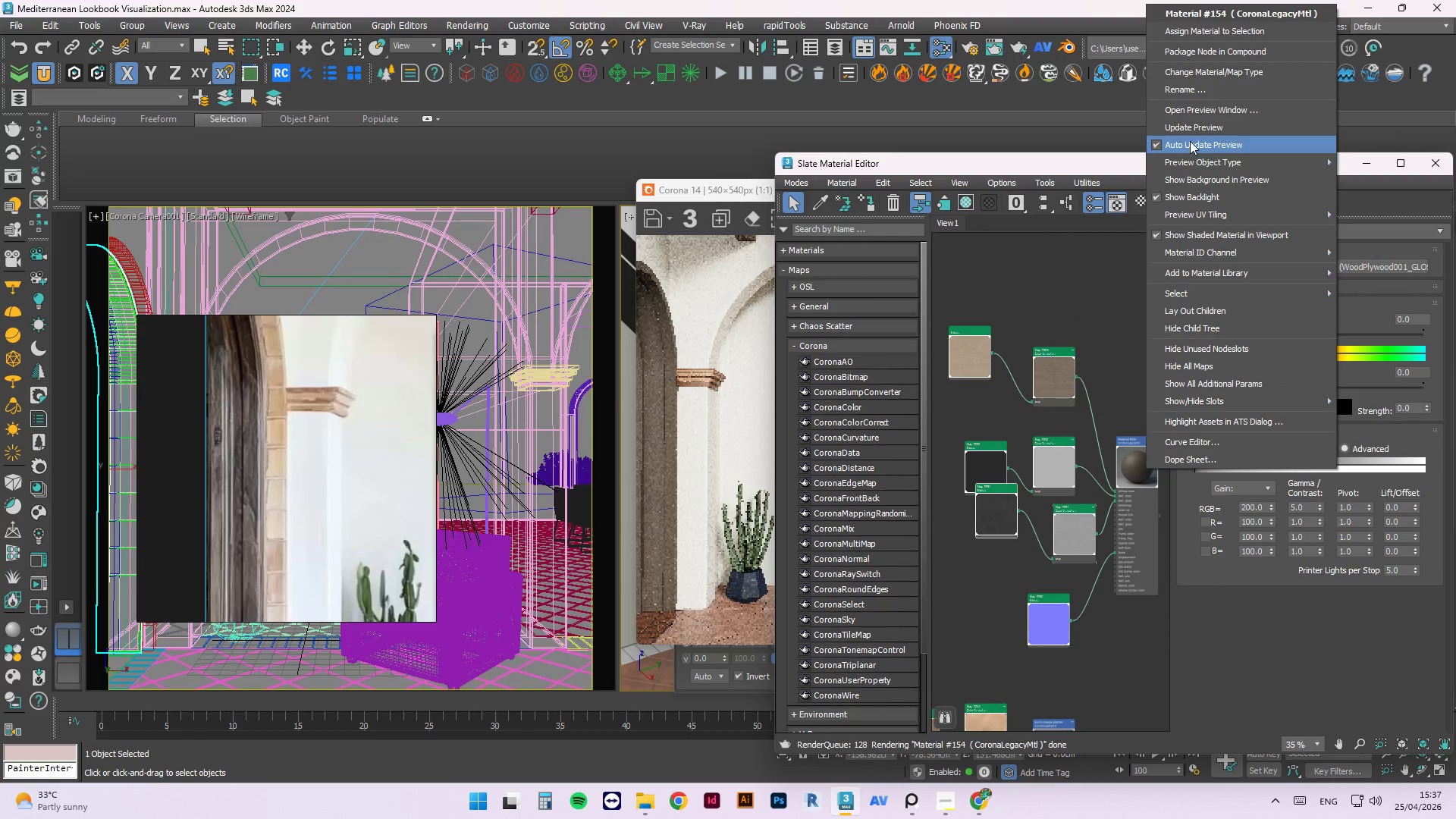 
left_click([1195, 124])
 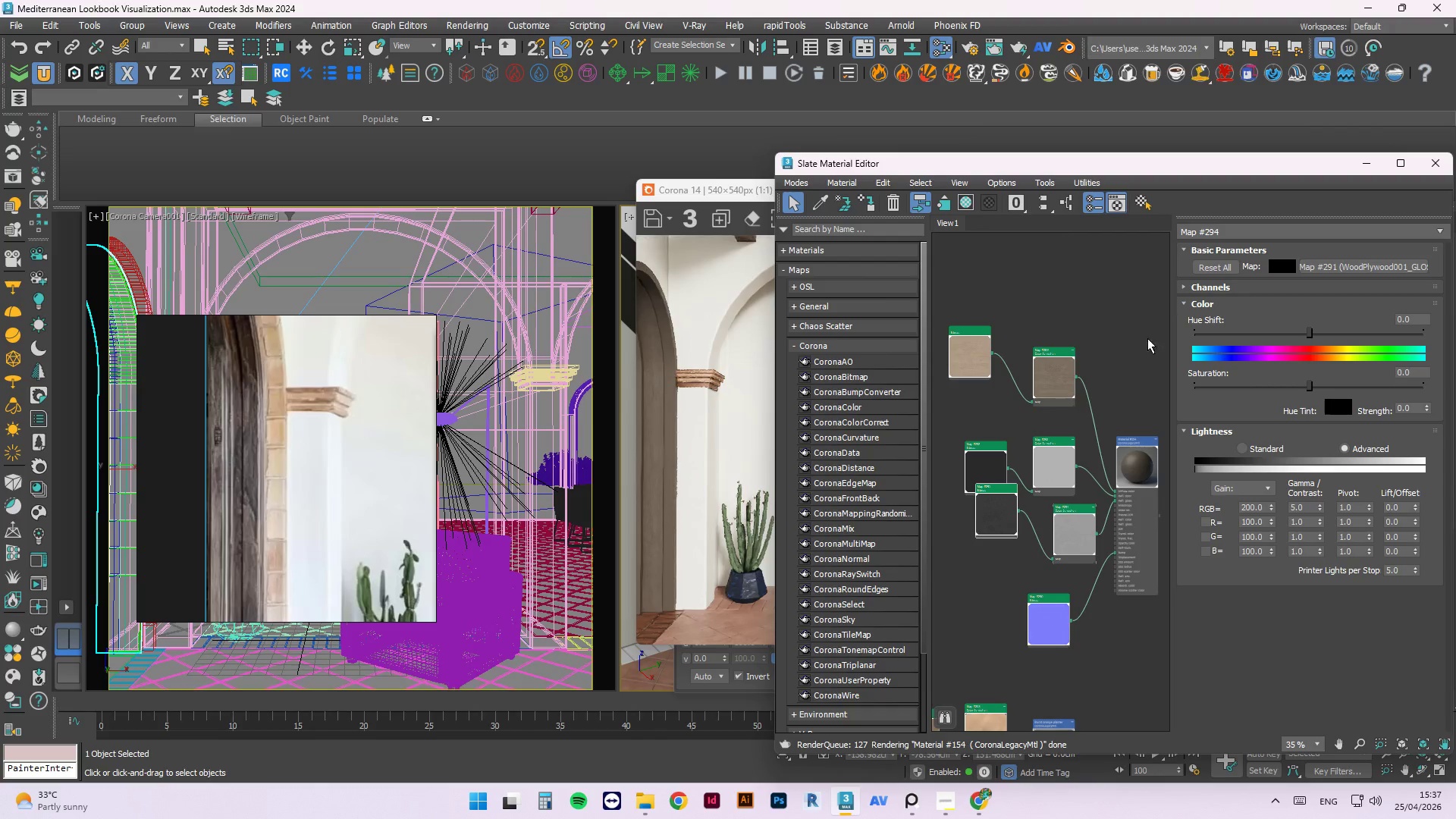 
left_click([1121, 346])
 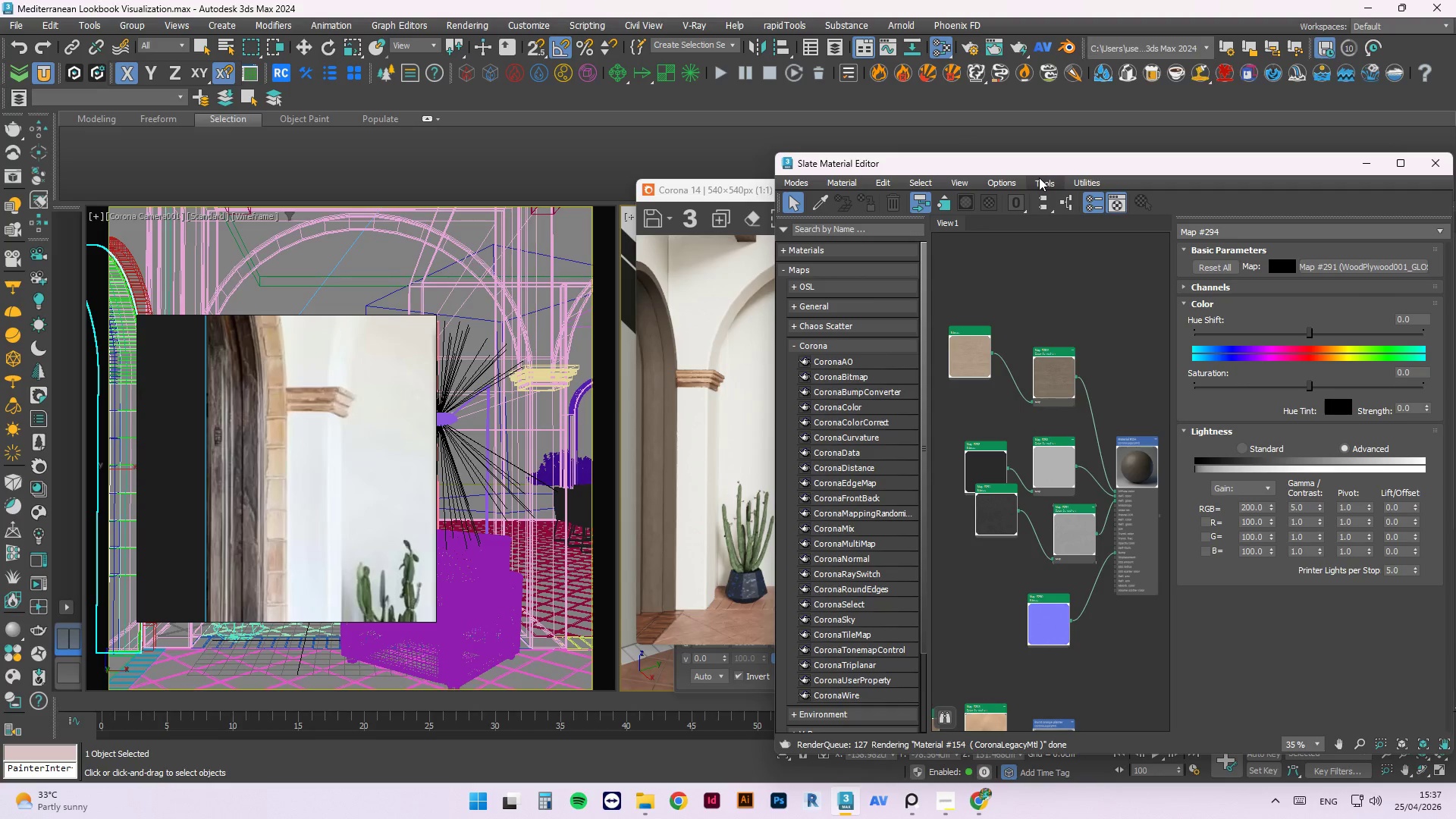 
wait(17.88)
 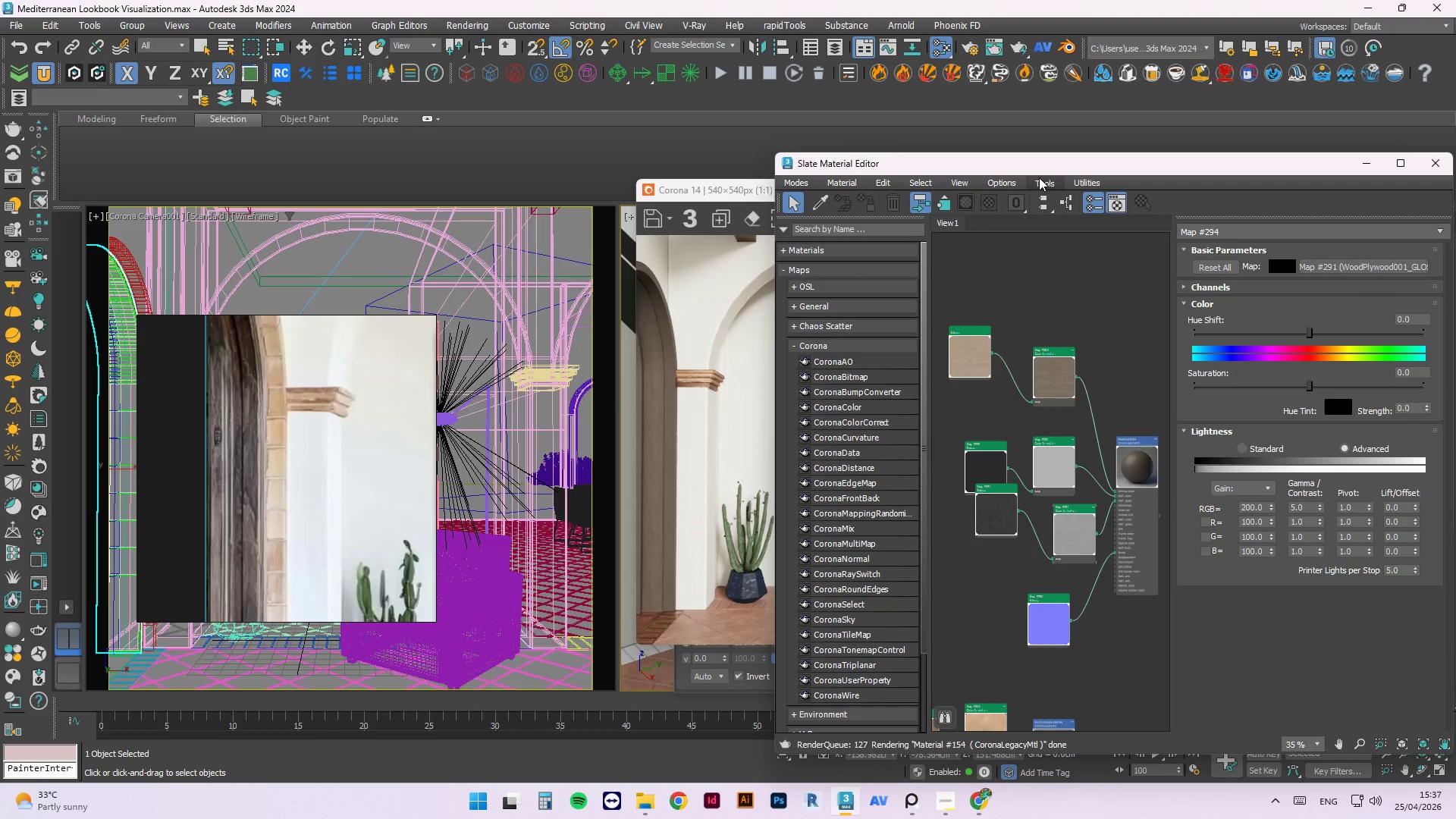 
scroll: coordinate [657, 383], scroll_direction: down, amount: 4.0
 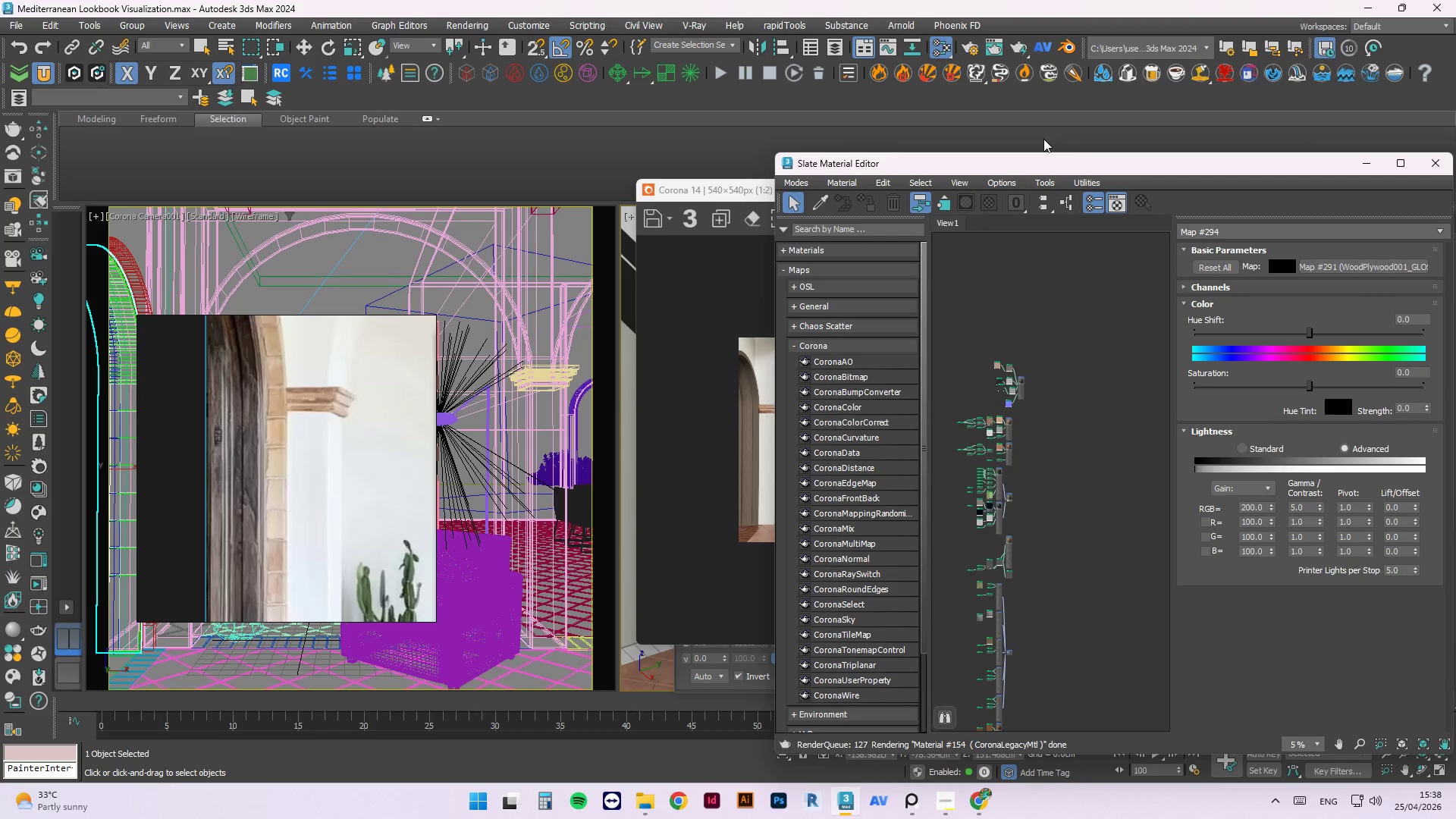 
left_click_drag(start_coordinate=[1034, 165], to_coordinate=[1236, 183])
 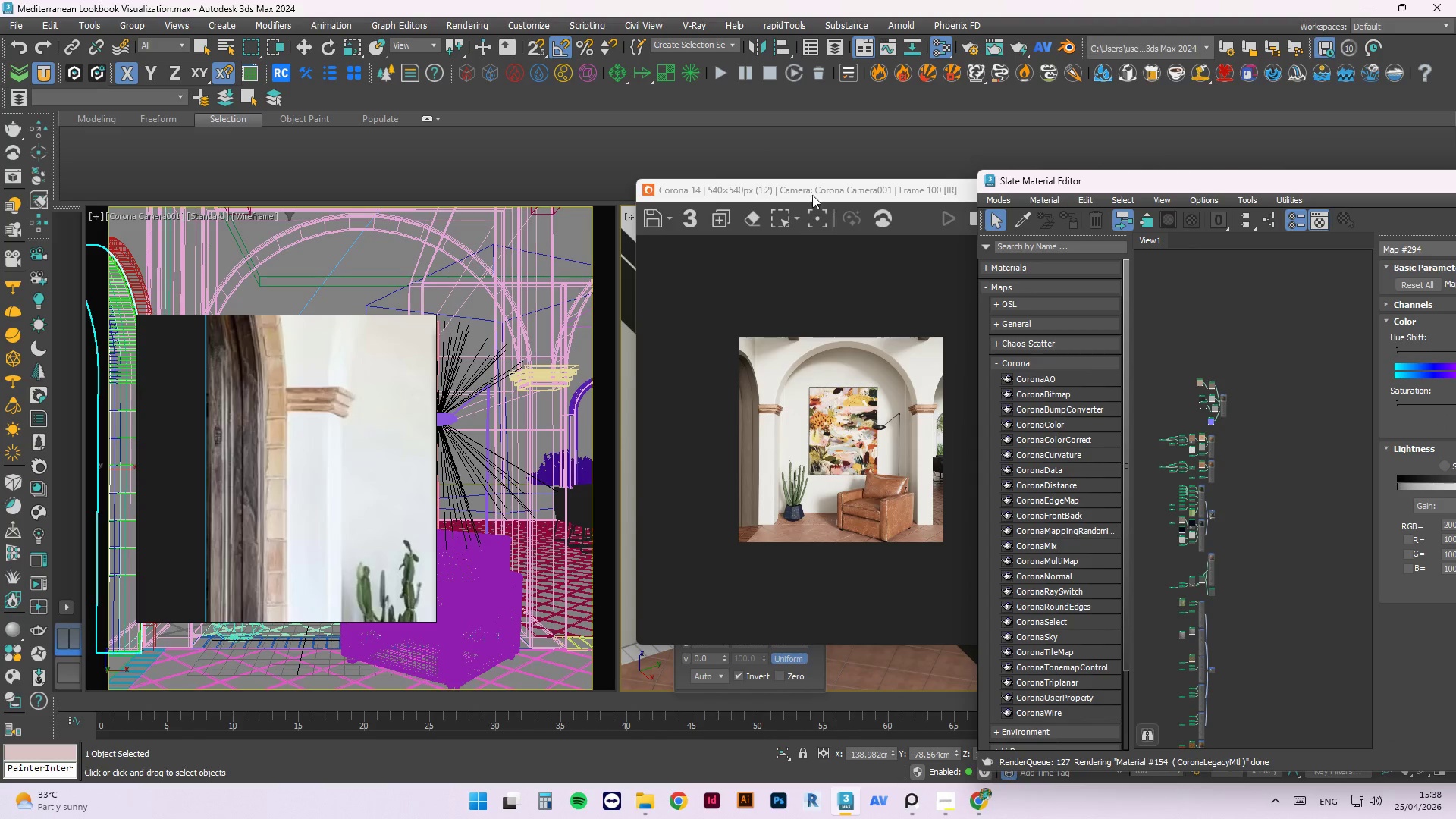 
left_click_drag(start_coordinate=[811, 185], to_coordinate=[348, 221])
 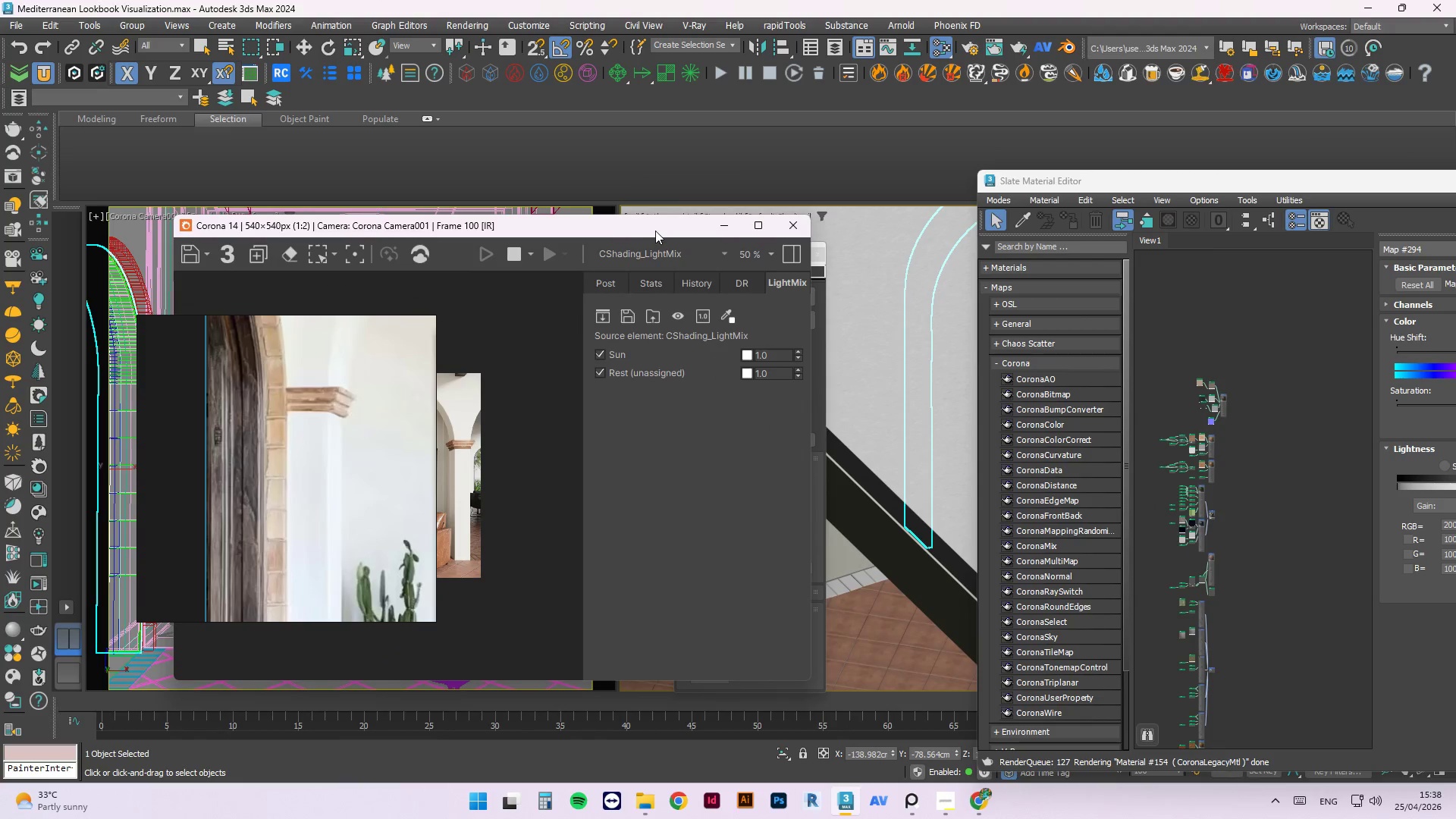 
left_click_drag(start_coordinate=[662, 230], to_coordinate=[568, 240])
 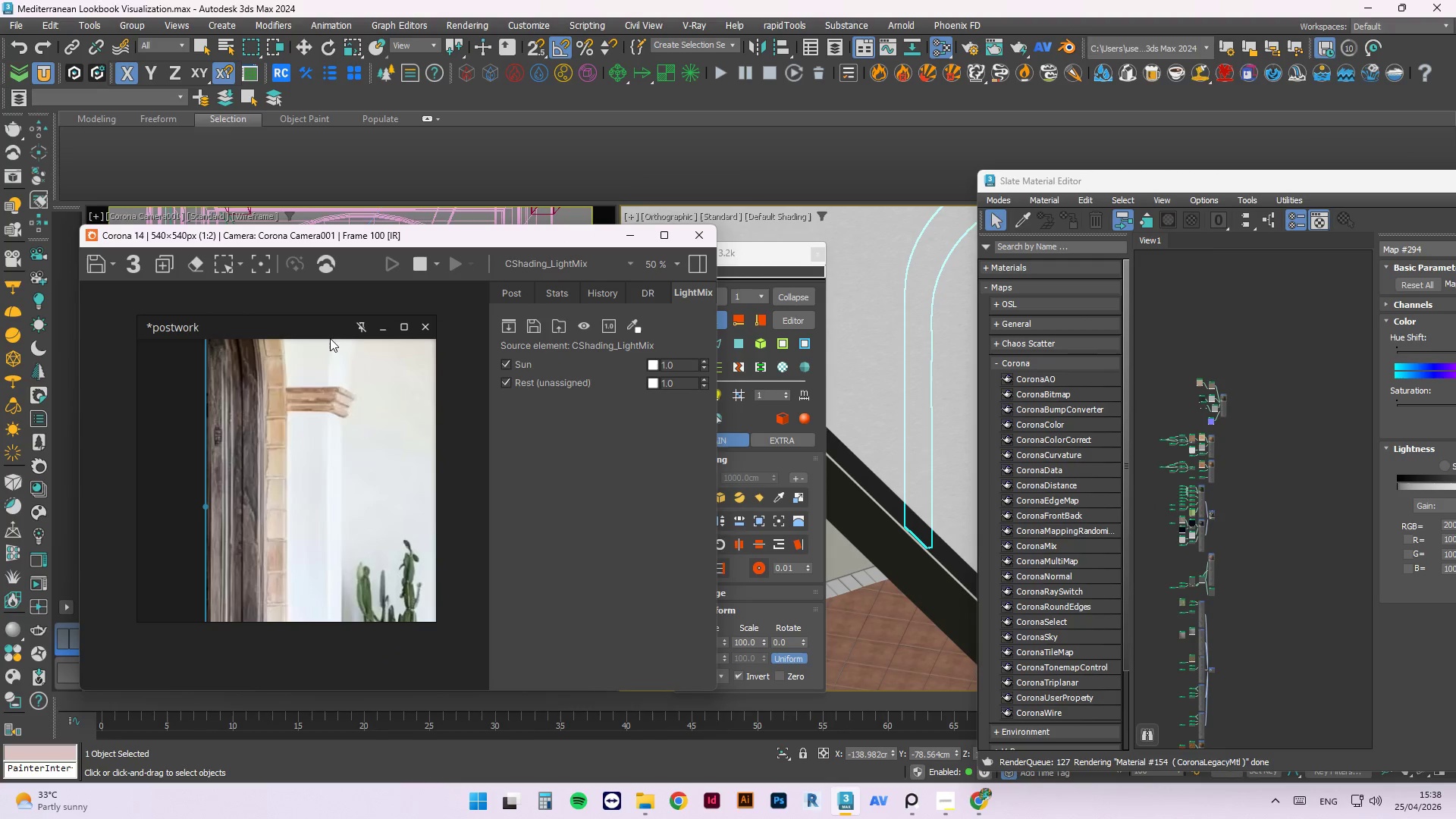 
left_click_drag(start_coordinate=[330, 332], to_coordinate=[596, 363])
 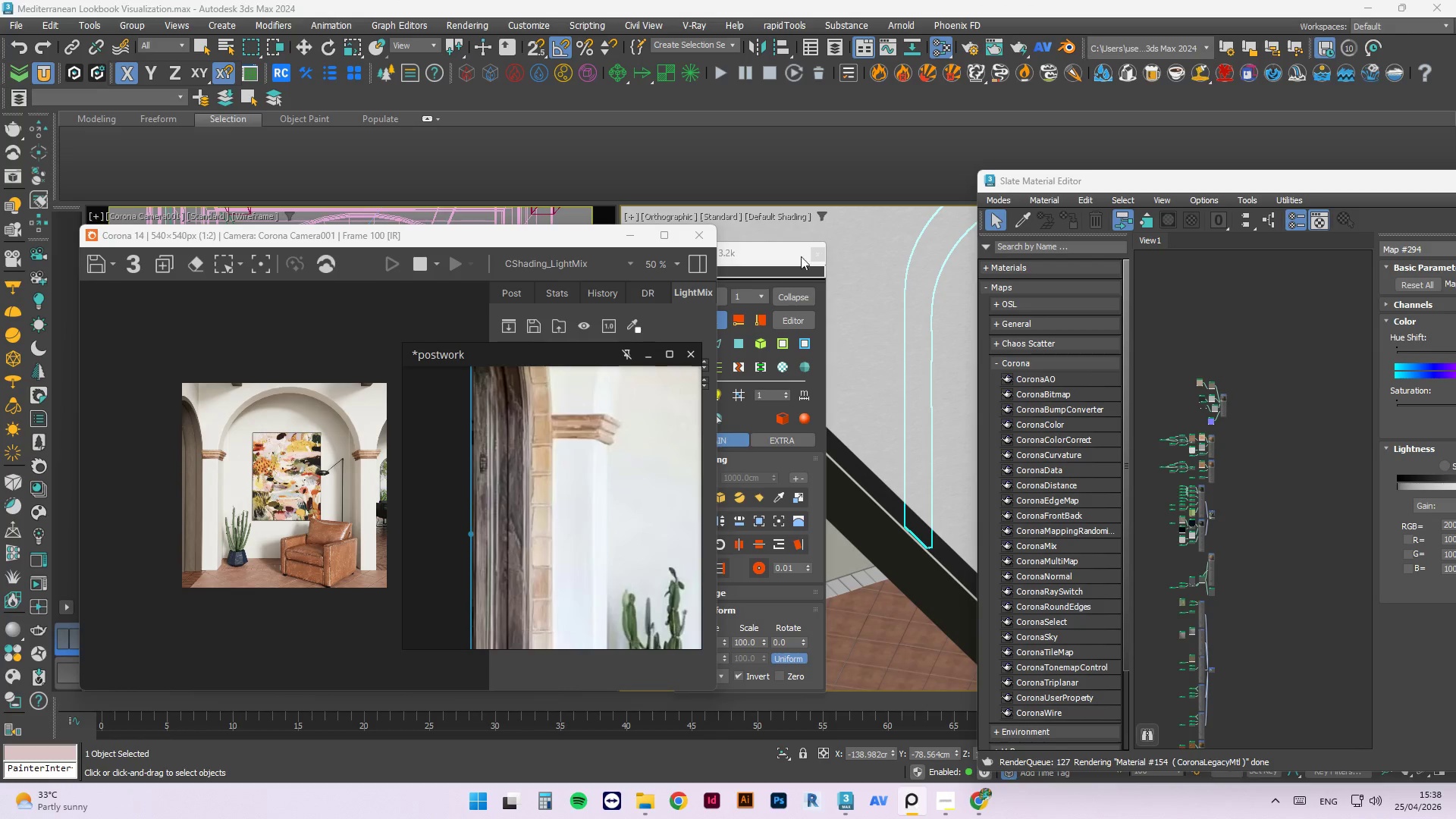 
left_click([807, 255])
 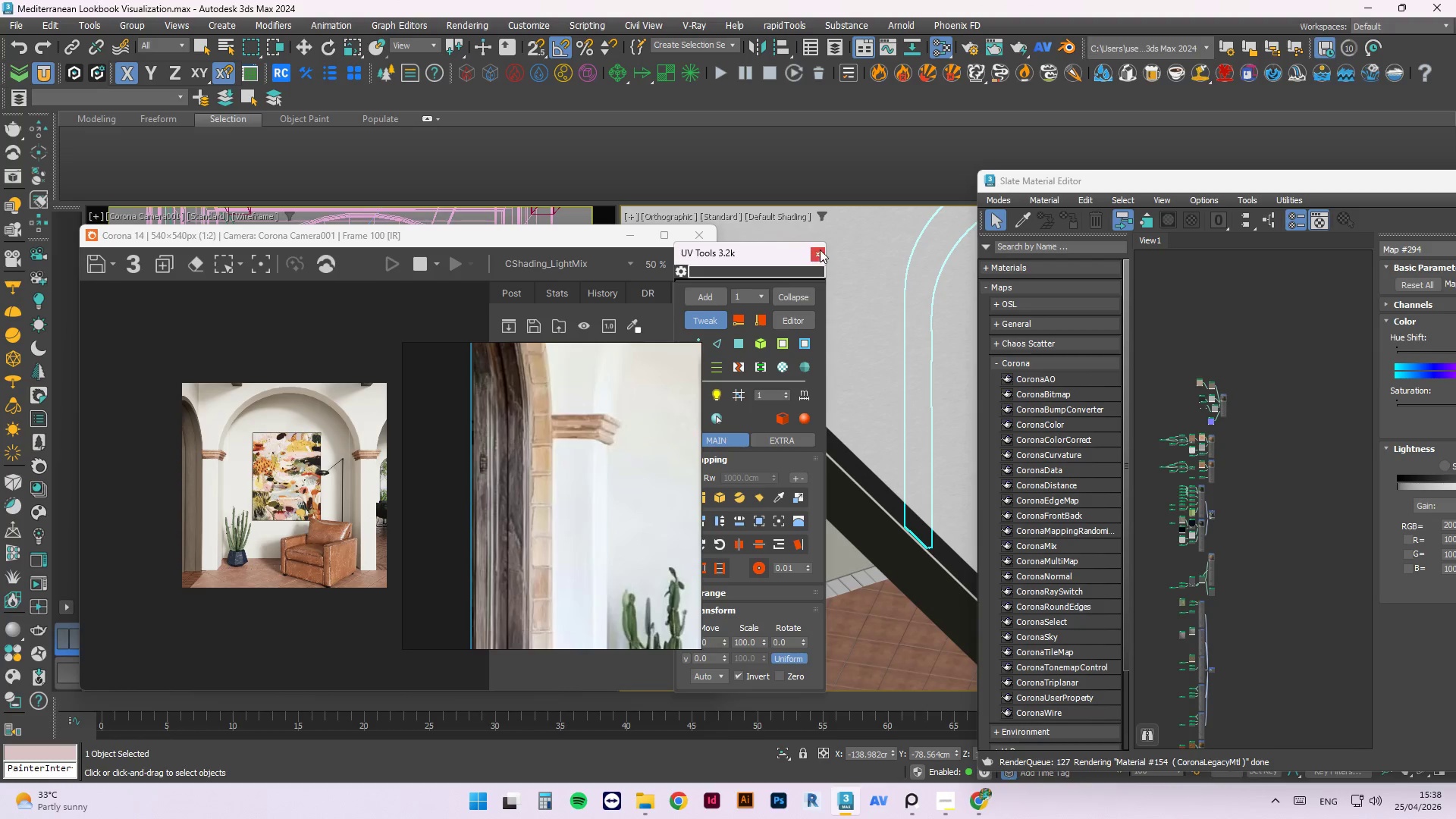 
left_click([820, 249])
 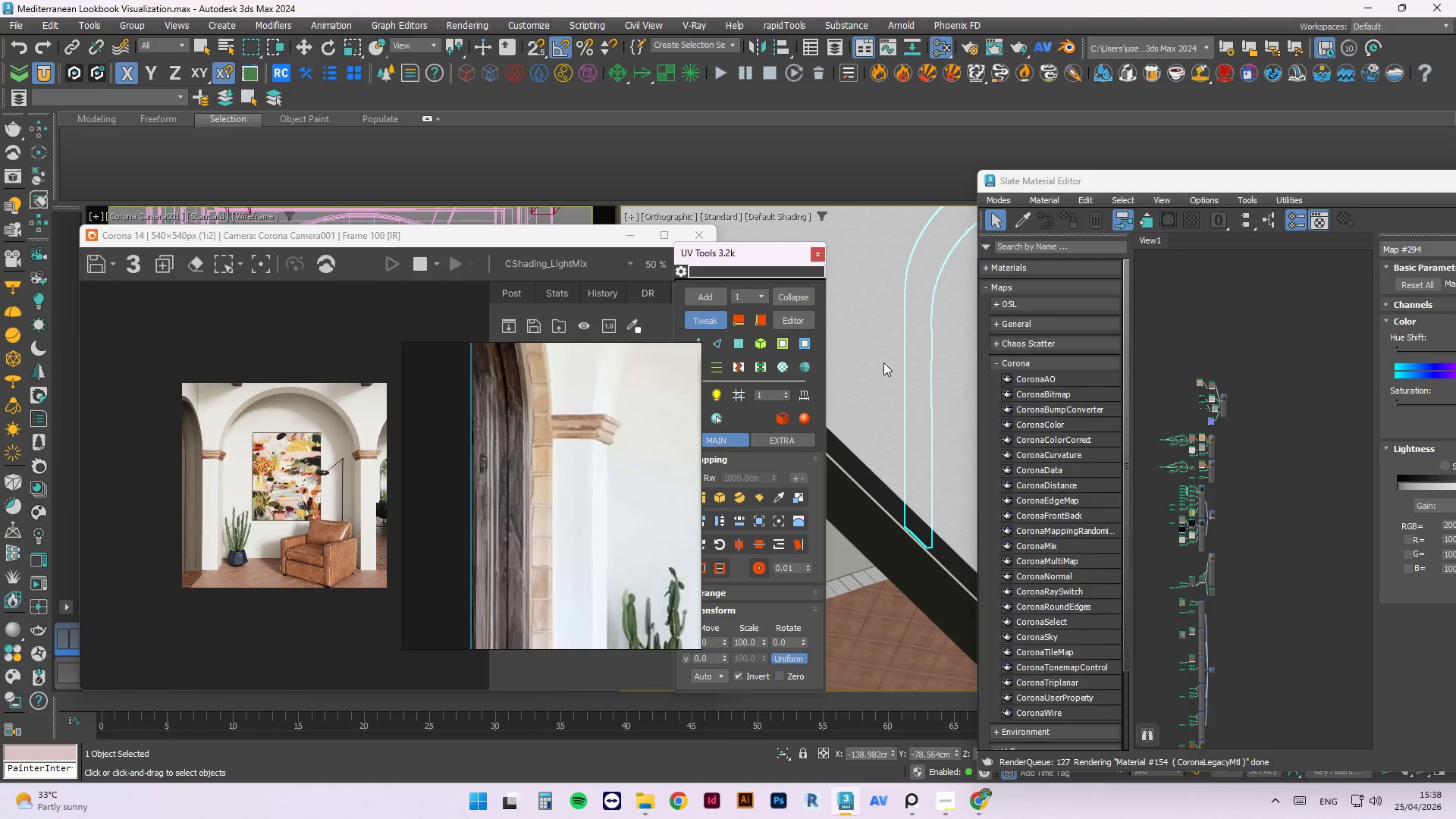 
scroll: coordinate [890, 375], scroll_direction: down, amount: 2.0
 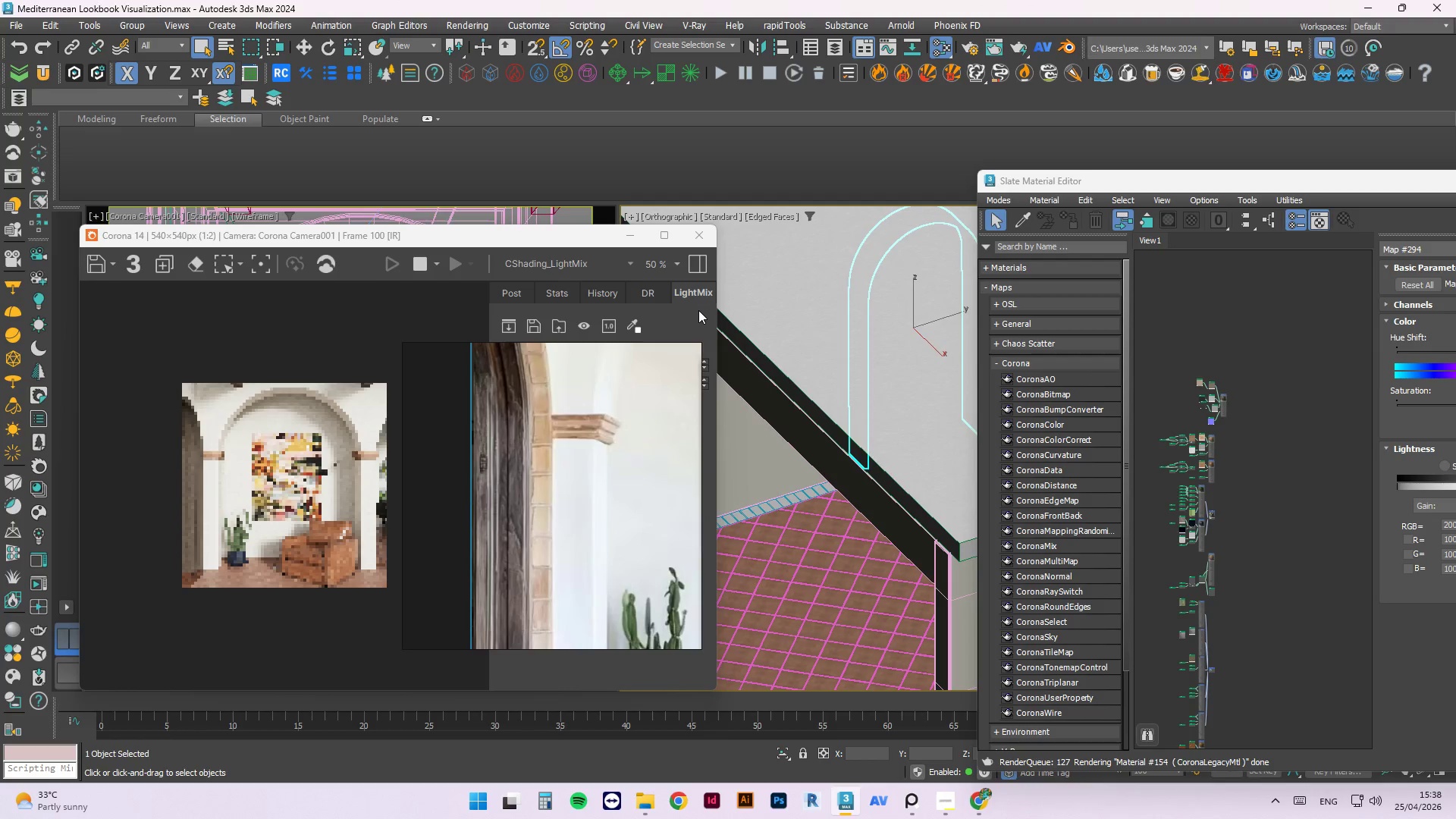 
right_click([825, 366])
 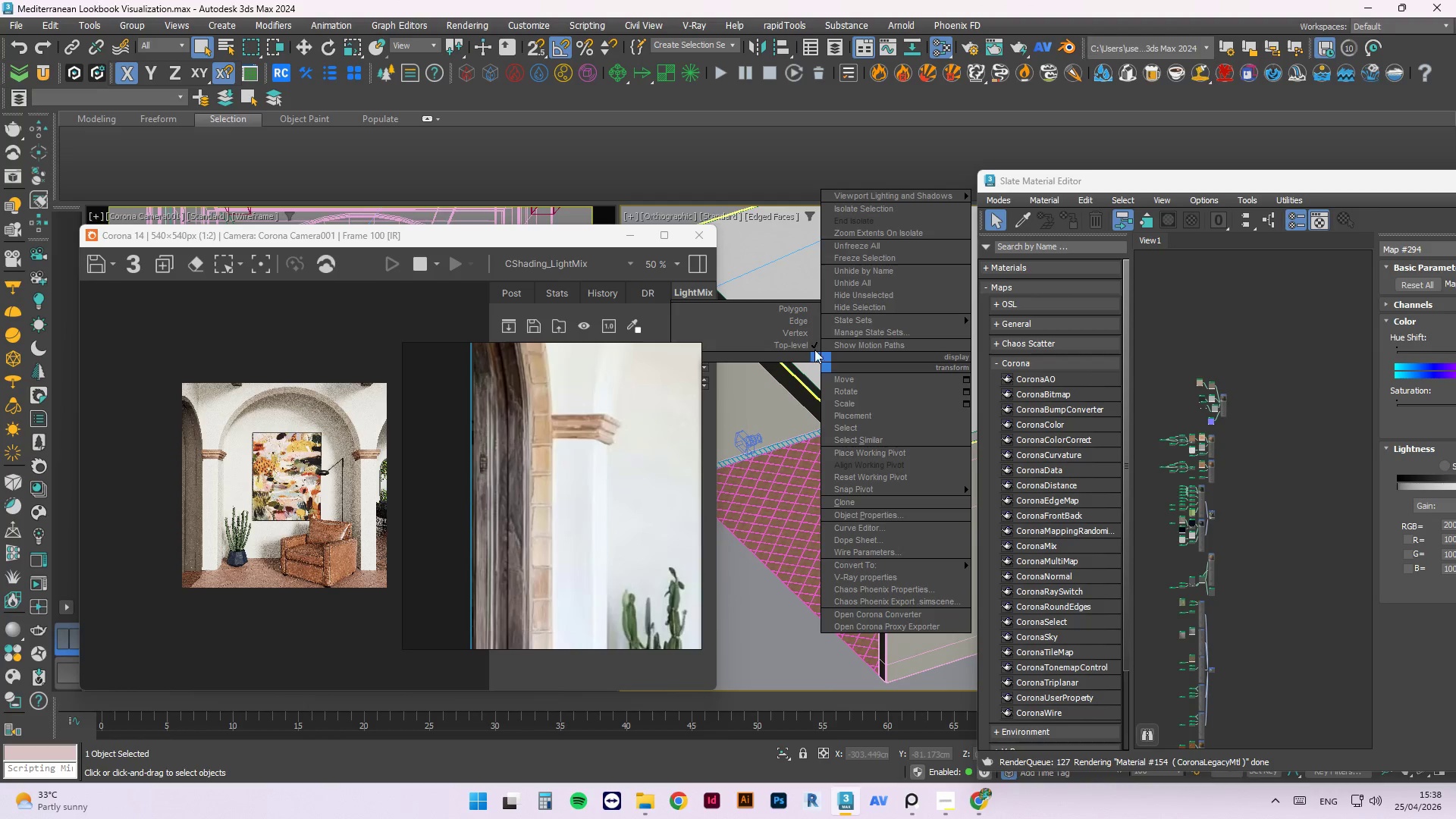 
scroll: coordinate [824, 380], scroll_direction: down, amount: 2.0
 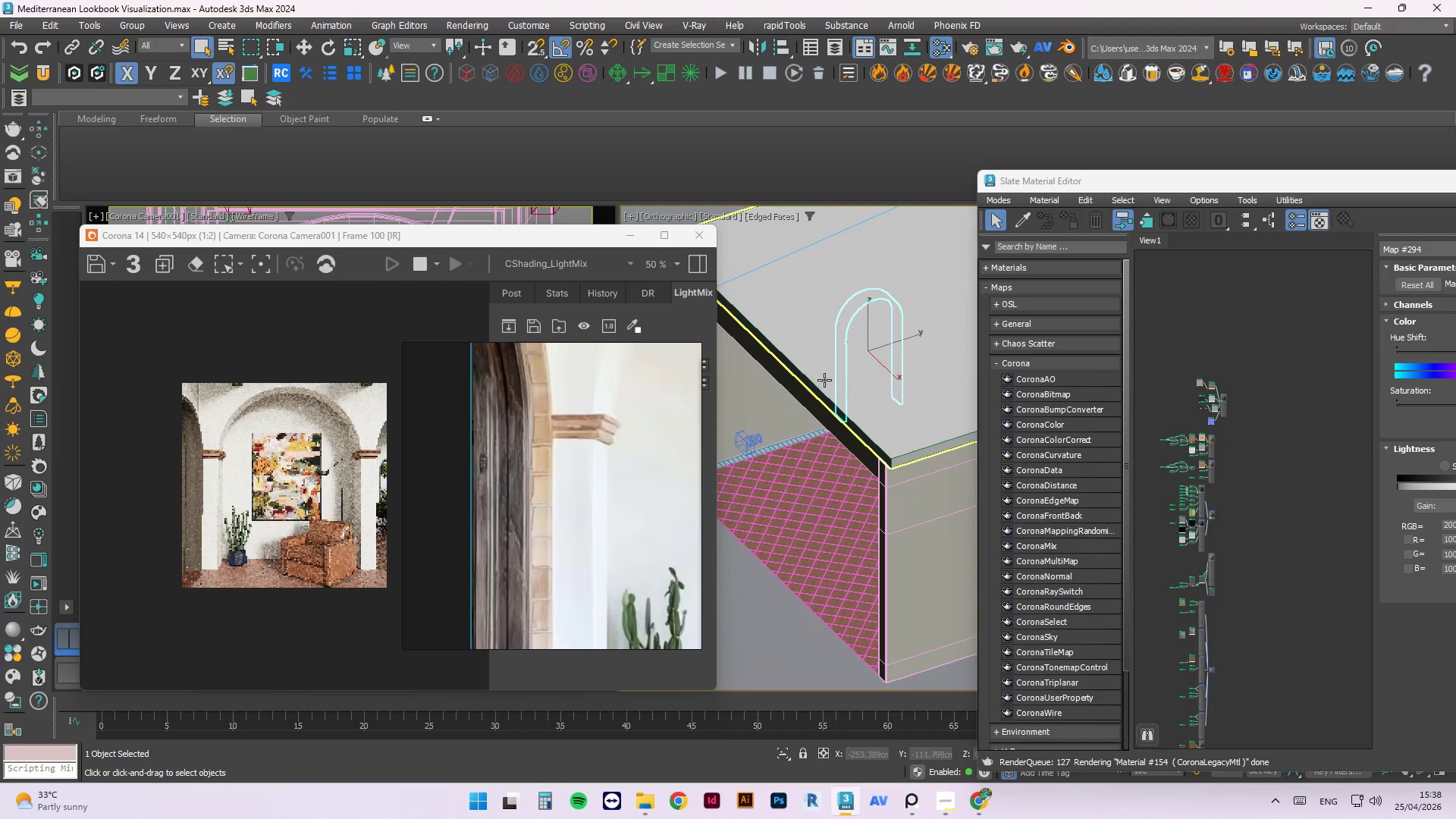 
left_click([810, 346])
 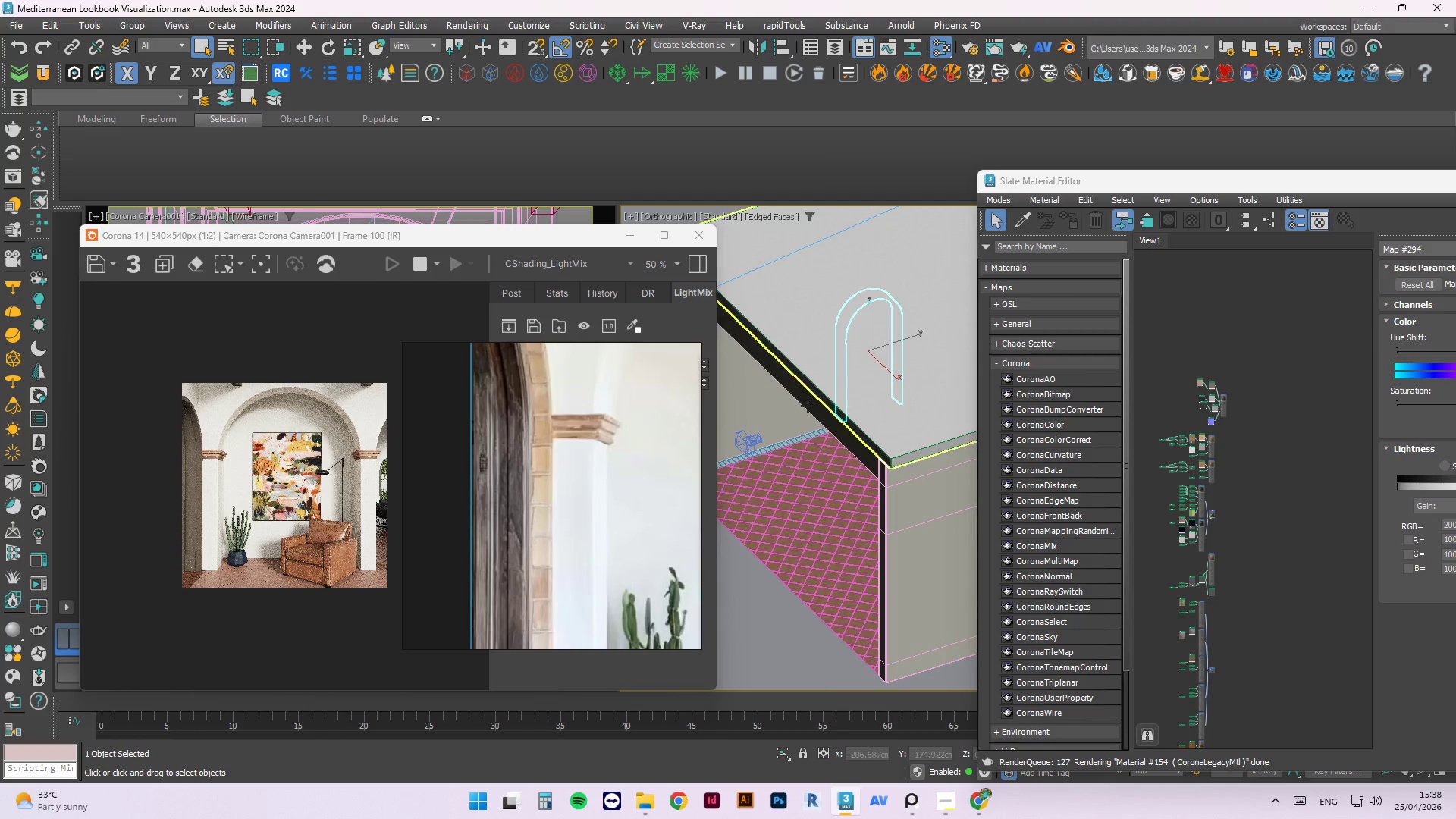 
hold_key(key=AltLeft, duration=0.94)
 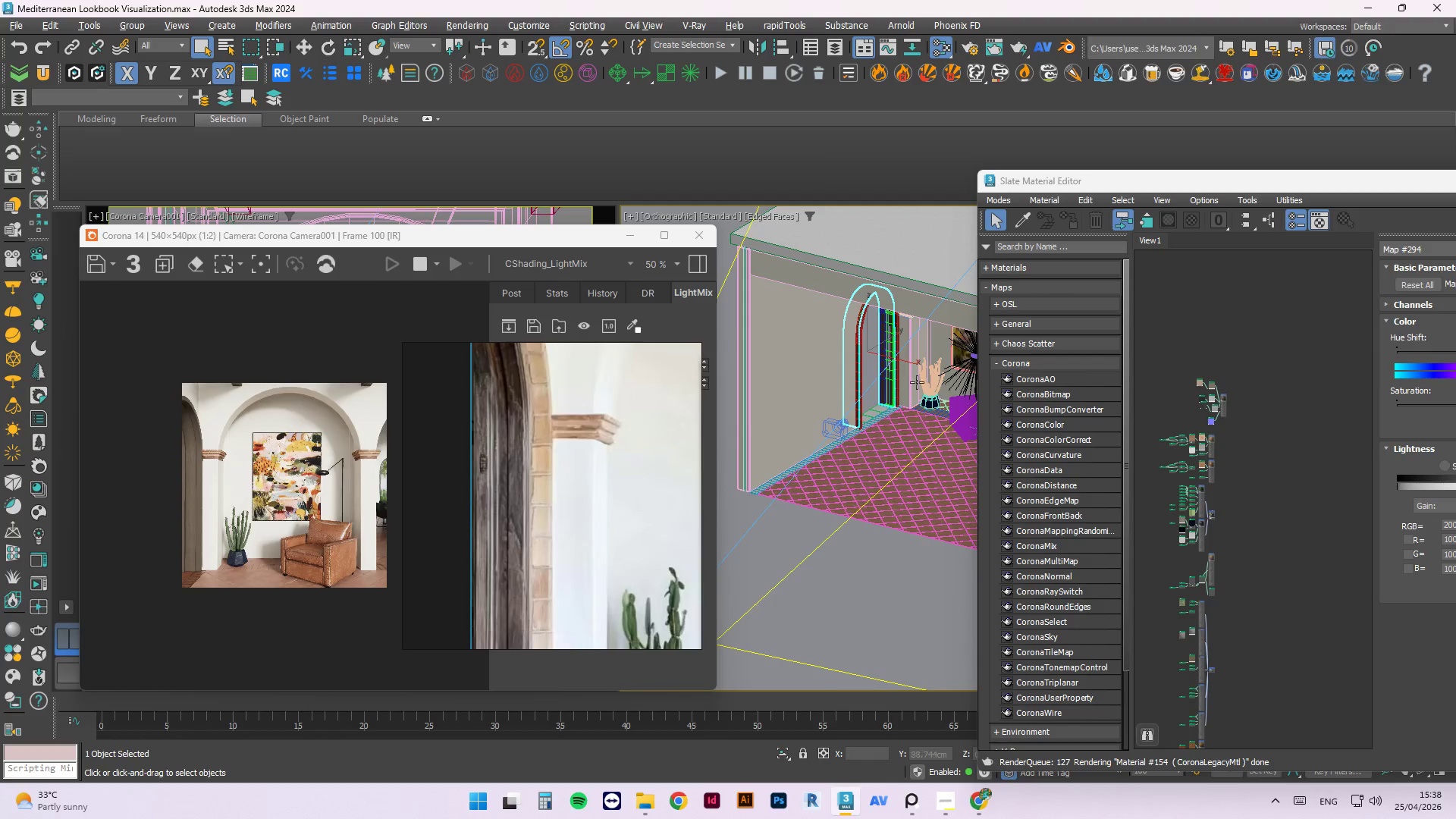 
left_click([856, 406])
 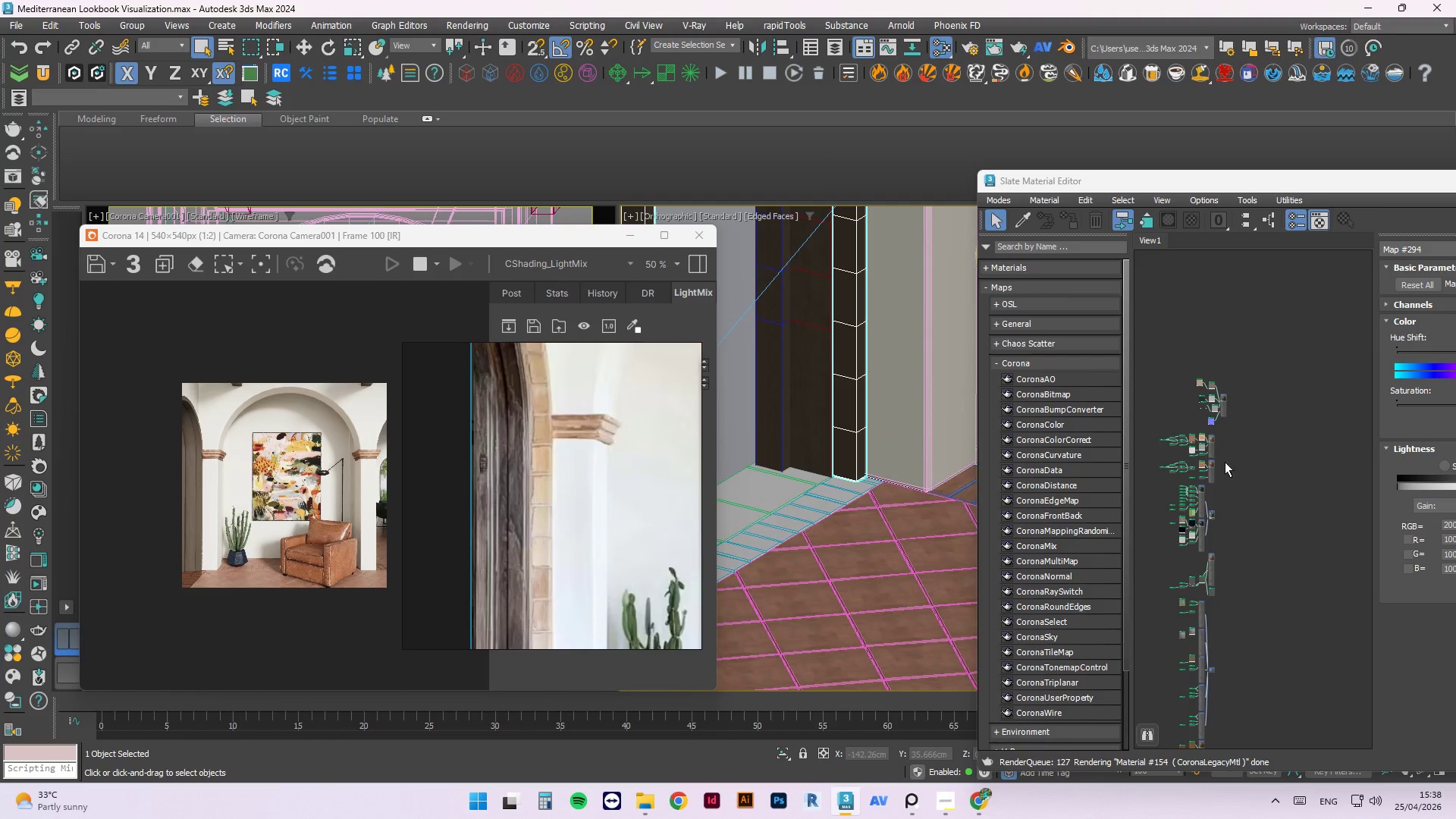 
scroll: coordinate [881, 406], scroll_direction: up, amount: 6.0
 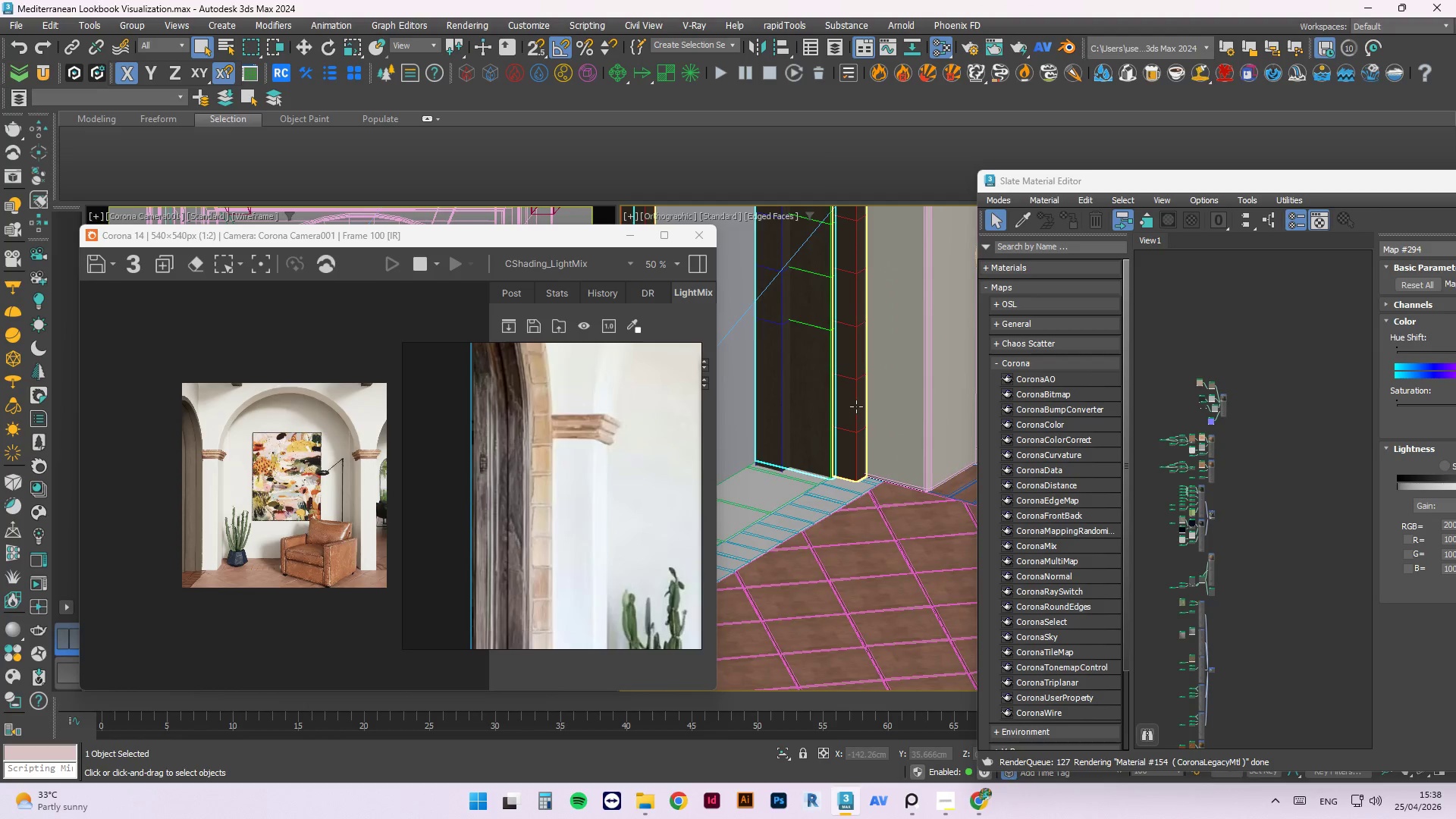 
left_click([1244, 447])
 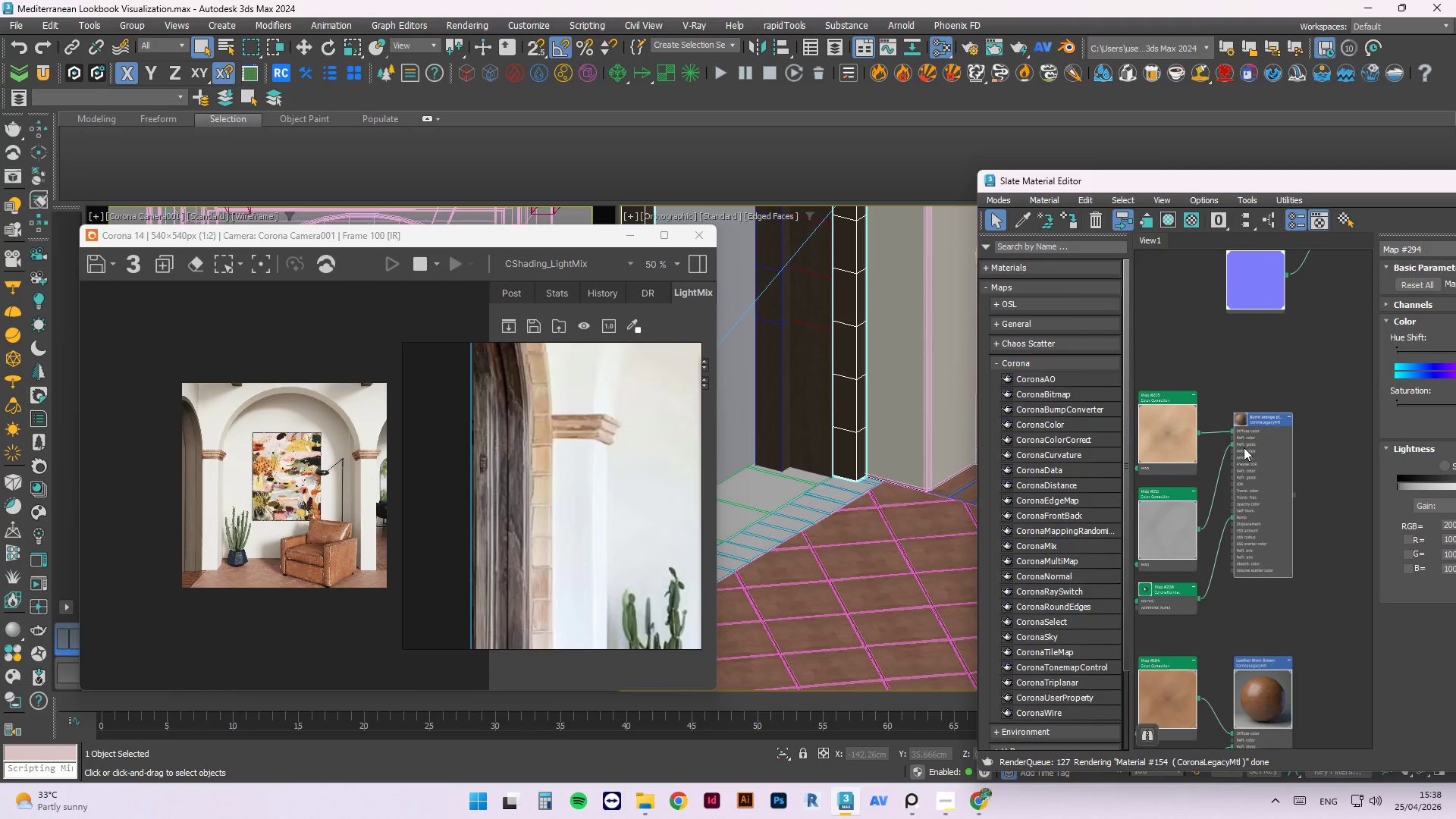 
scroll: coordinate [1247, 456], scroll_direction: up, amount: 4.0
 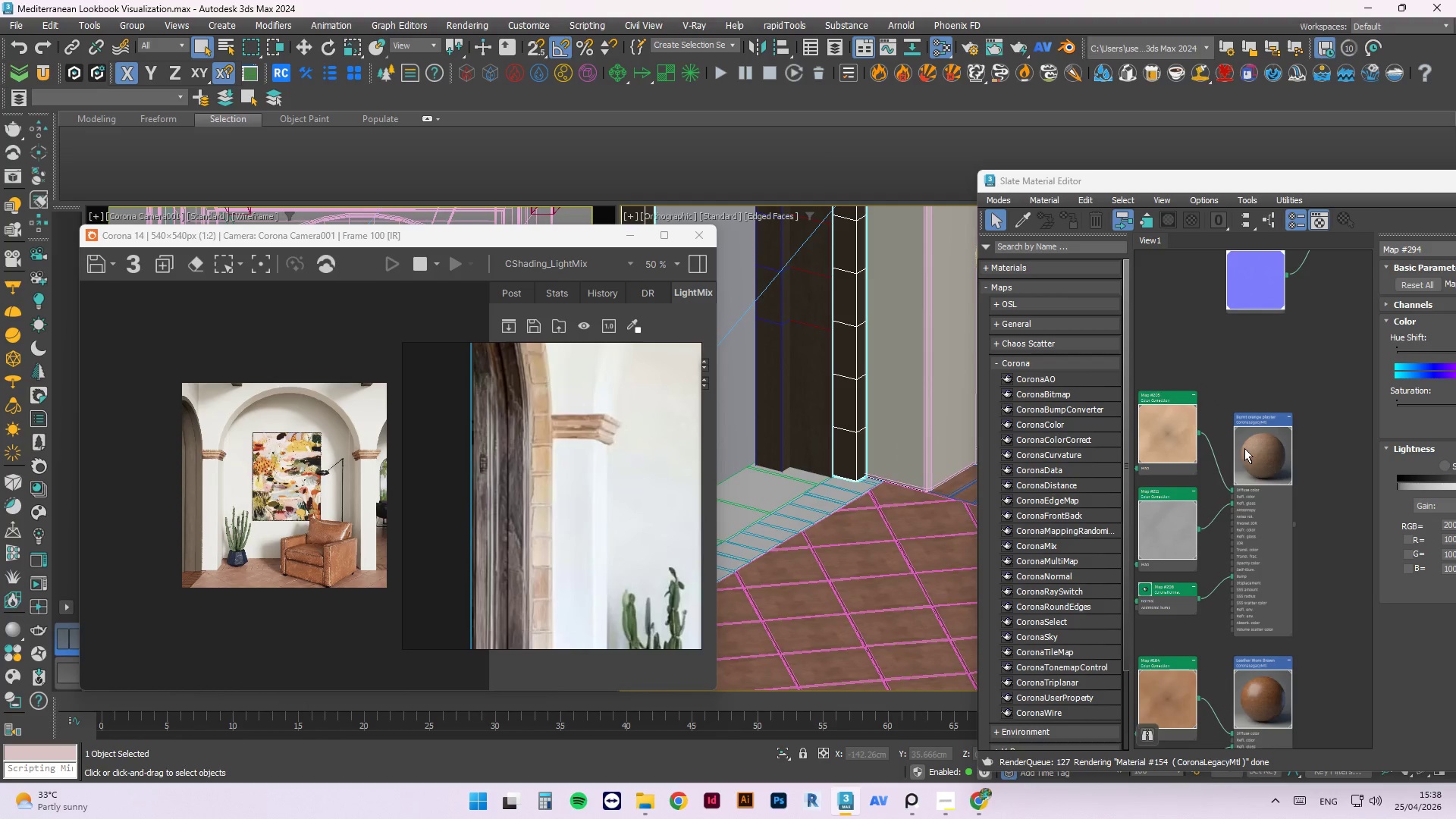 
left_click([1240, 426])
 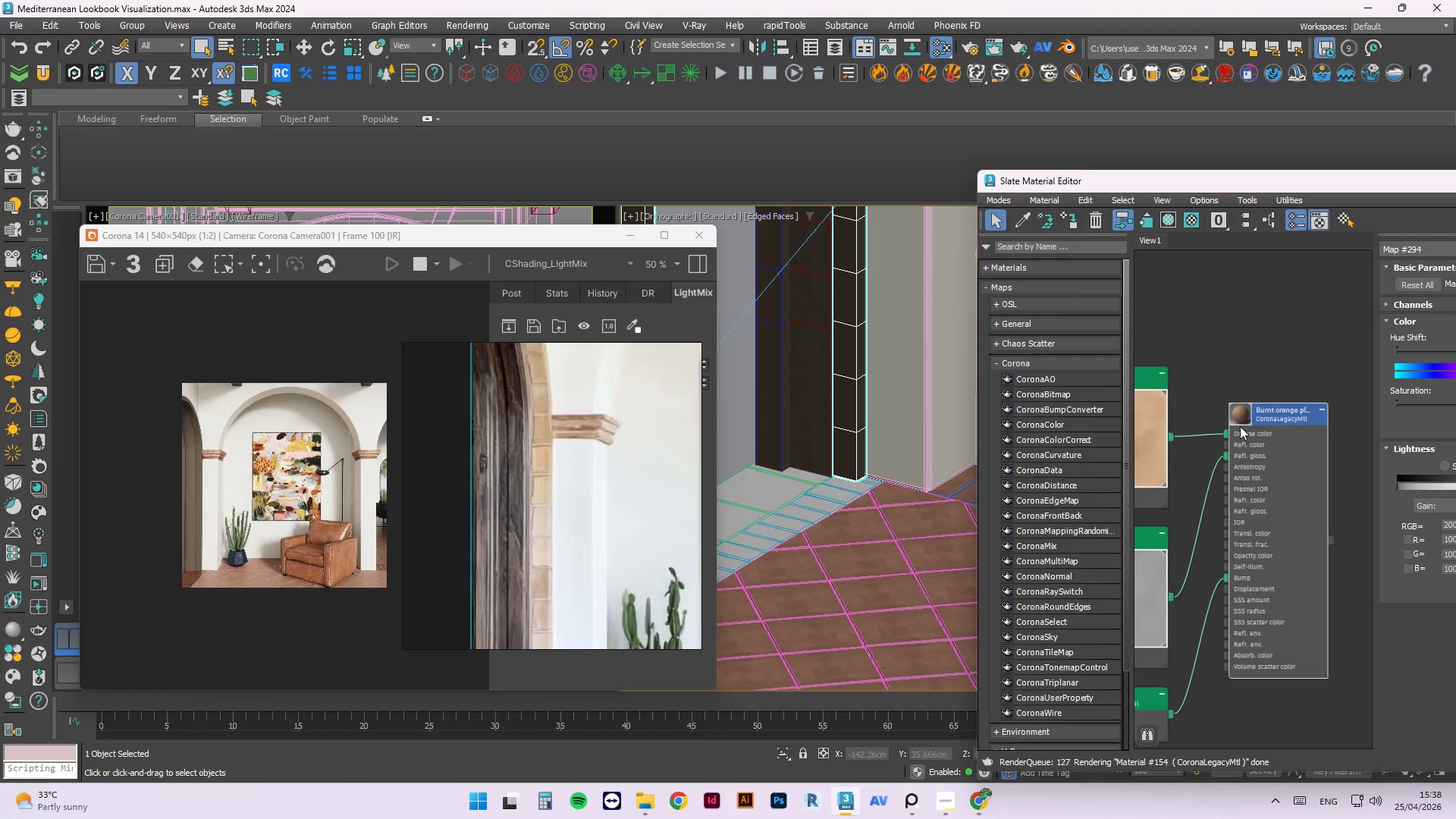 
scroll: coordinate [1240, 427], scroll_direction: up, amount: 3.0
 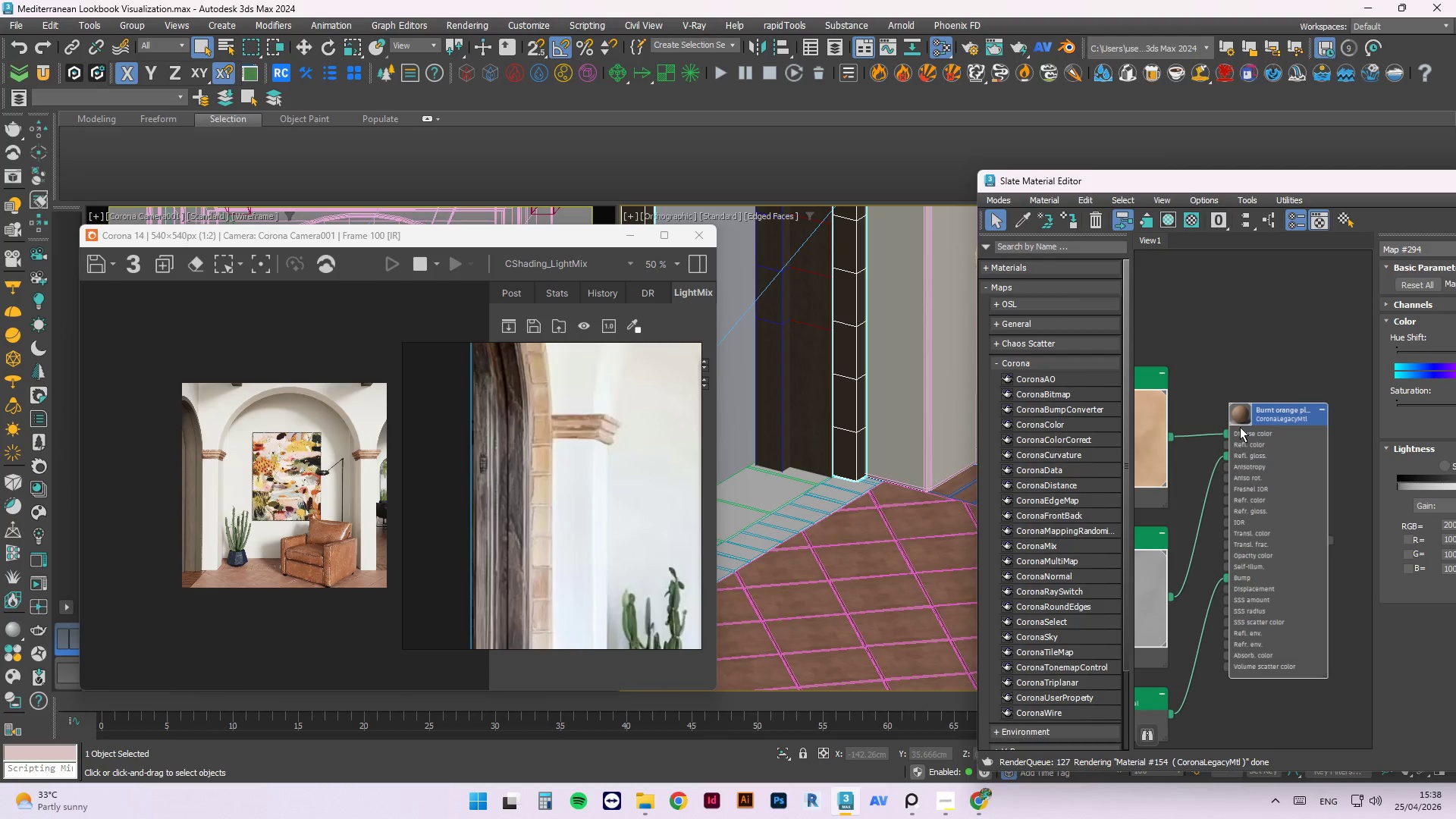 
double_click([1240, 426])
 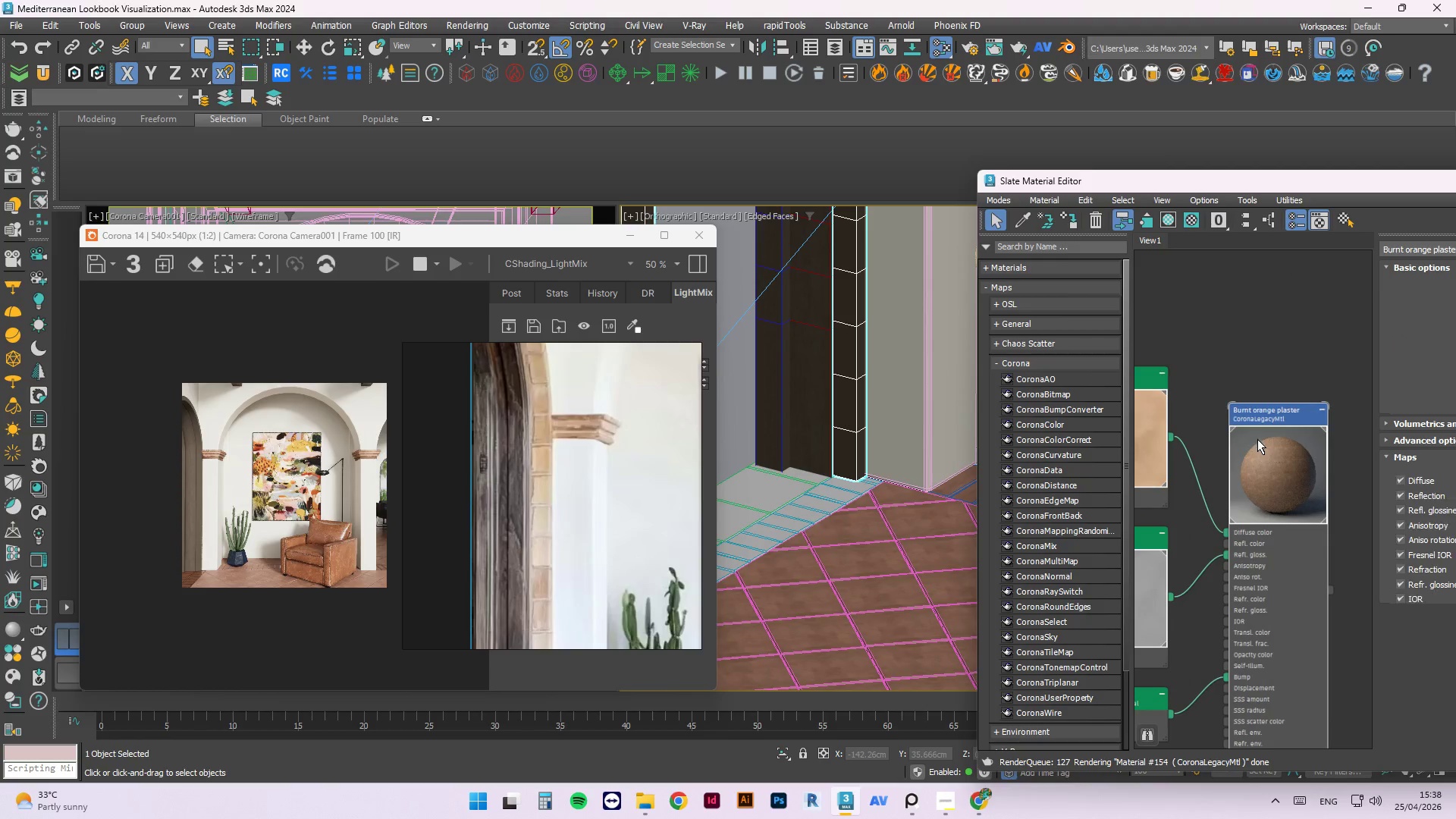 
right_click([1260, 442])
 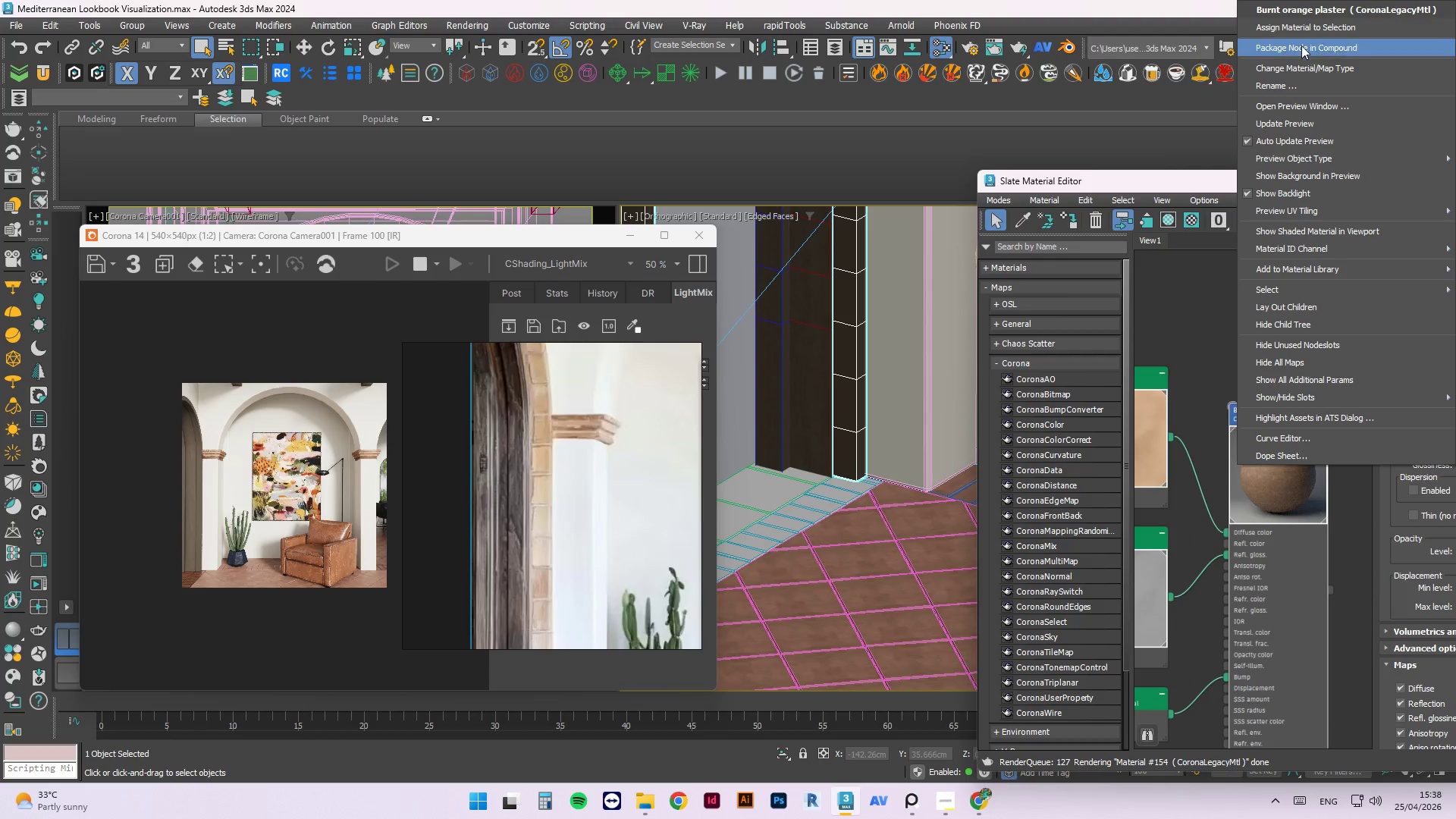 
left_click([1296, 34])
 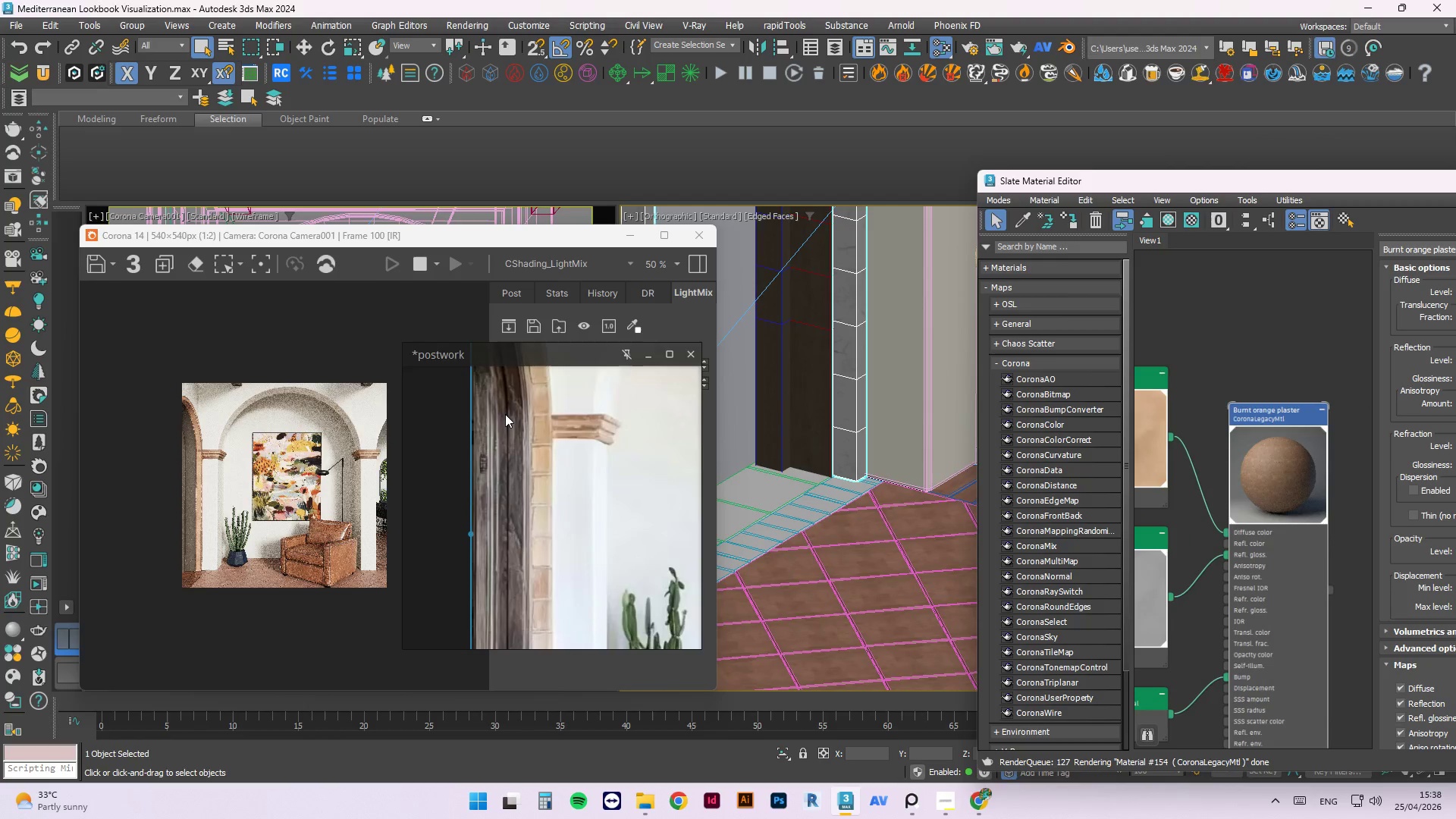 
scroll: coordinate [189, 470], scroll_direction: up, amount: 7.0
 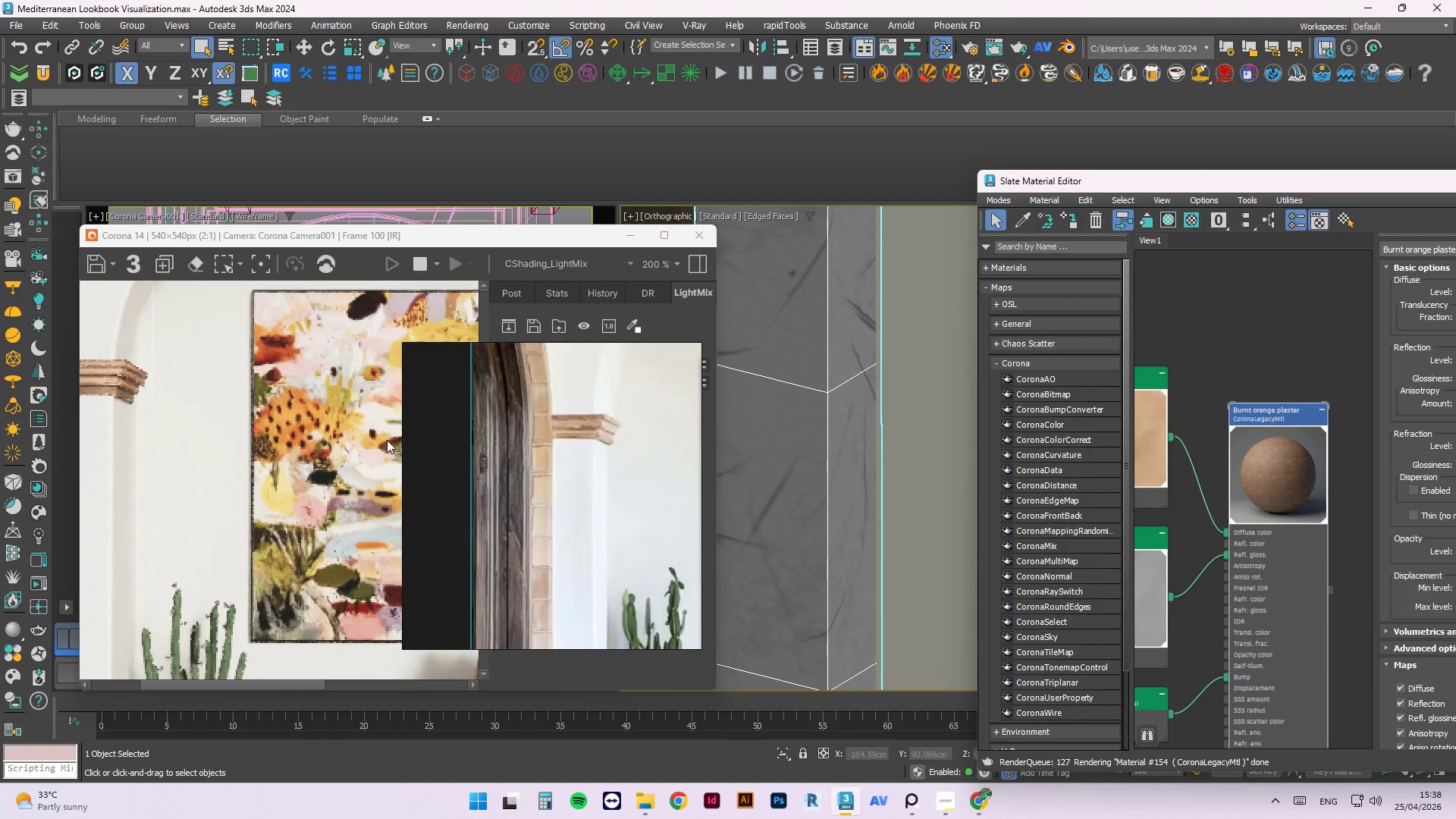 
scroll: coordinate [313, 397], scroll_direction: down, amount: 1.0
 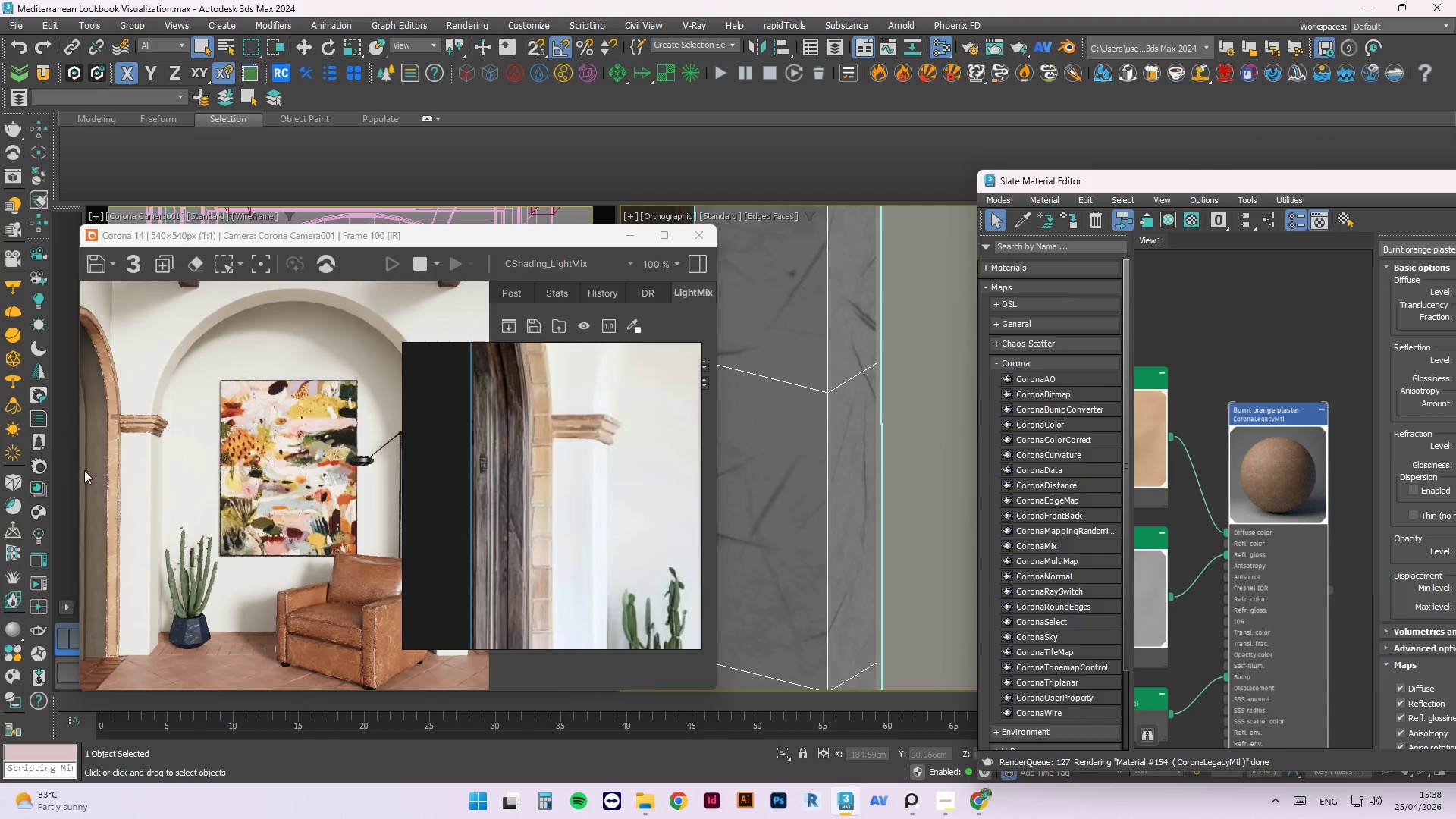 
scroll: coordinate [119, 444], scroll_direction: up, amount: 2.0
 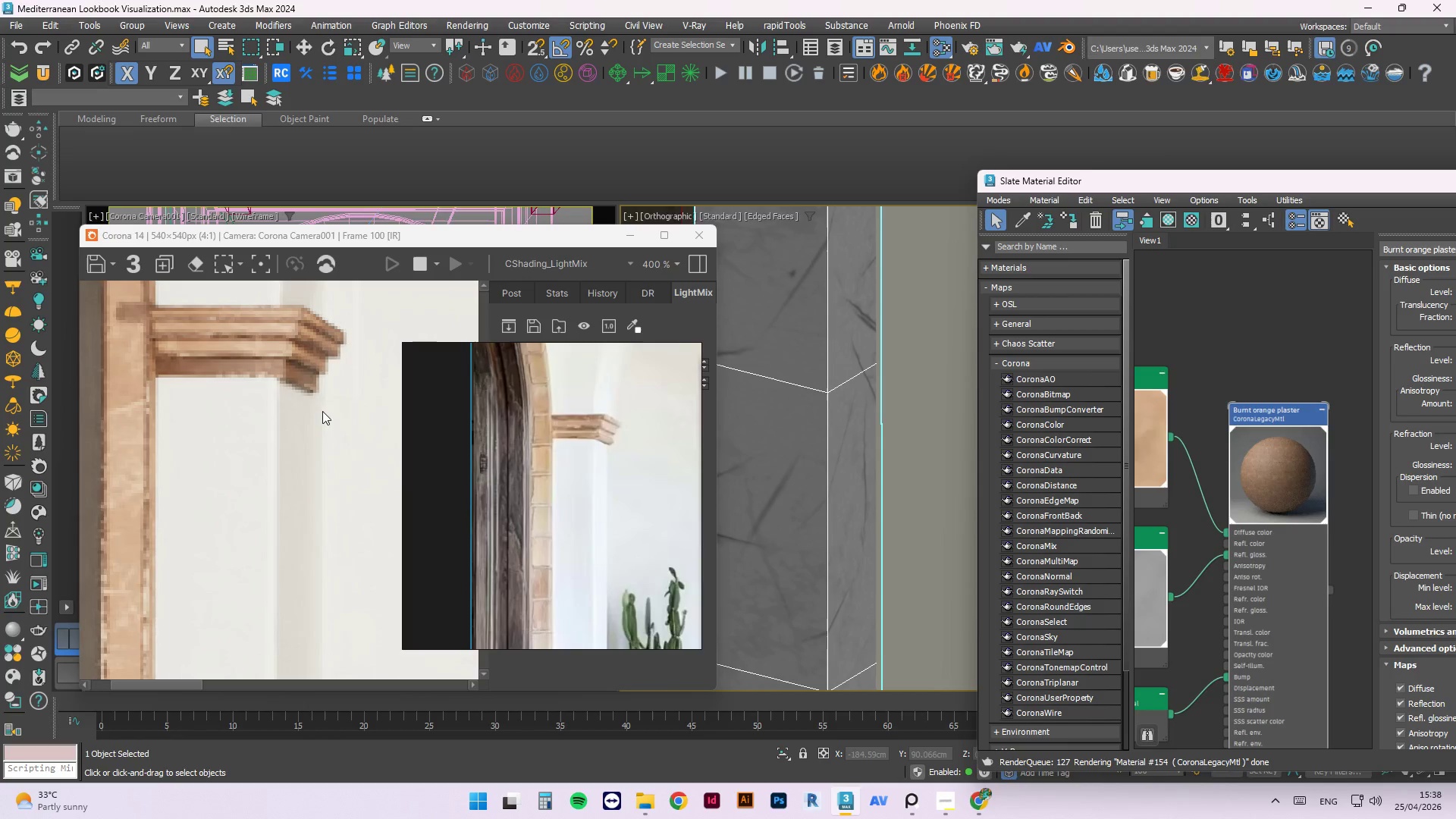 
scroll: coordinate [273, 450], scroll_direction: down, amount: 2.0
 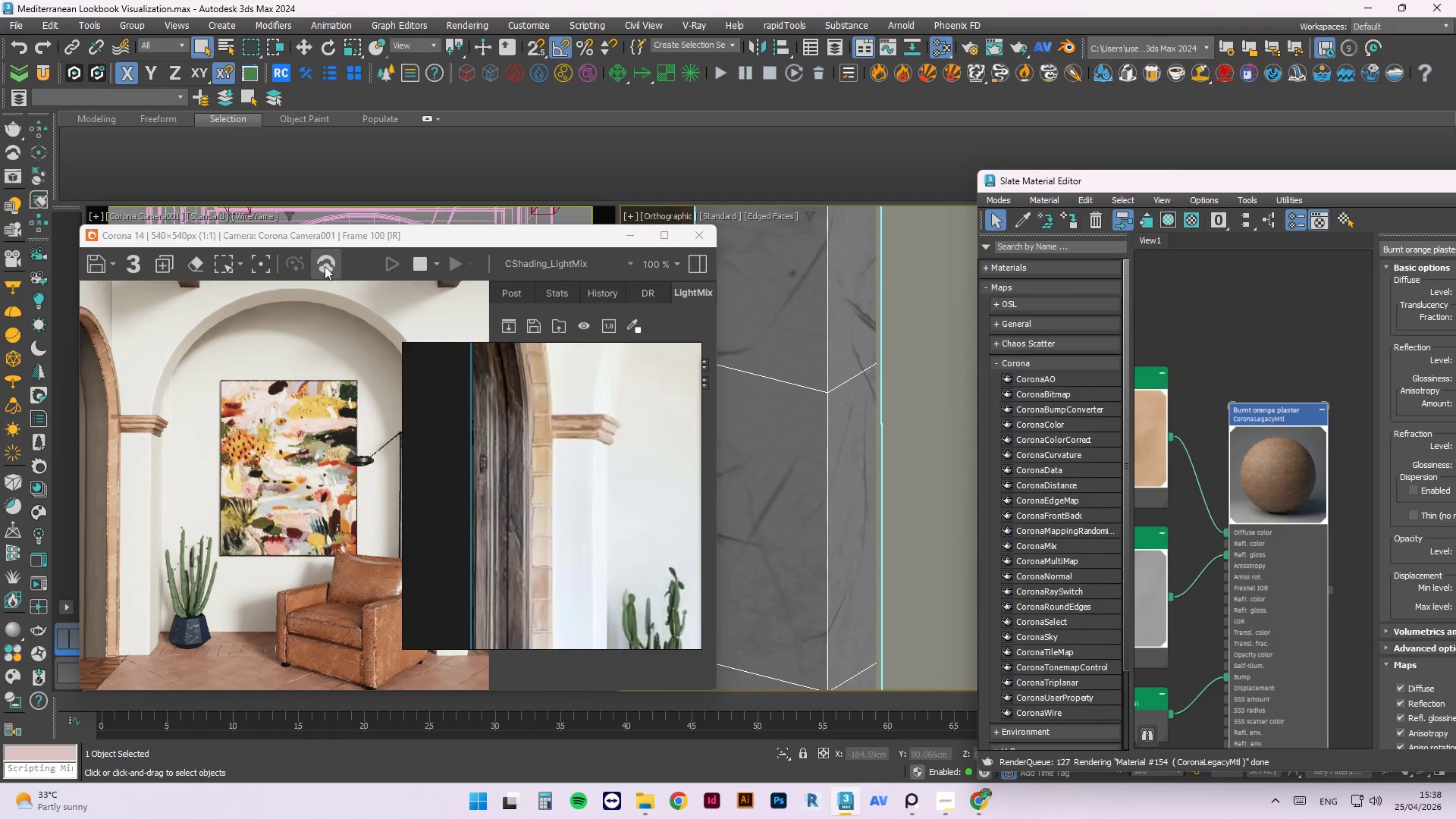 
left_click_drag(start_coordinate=[338, 237], to_coordinate=[708, 180])
 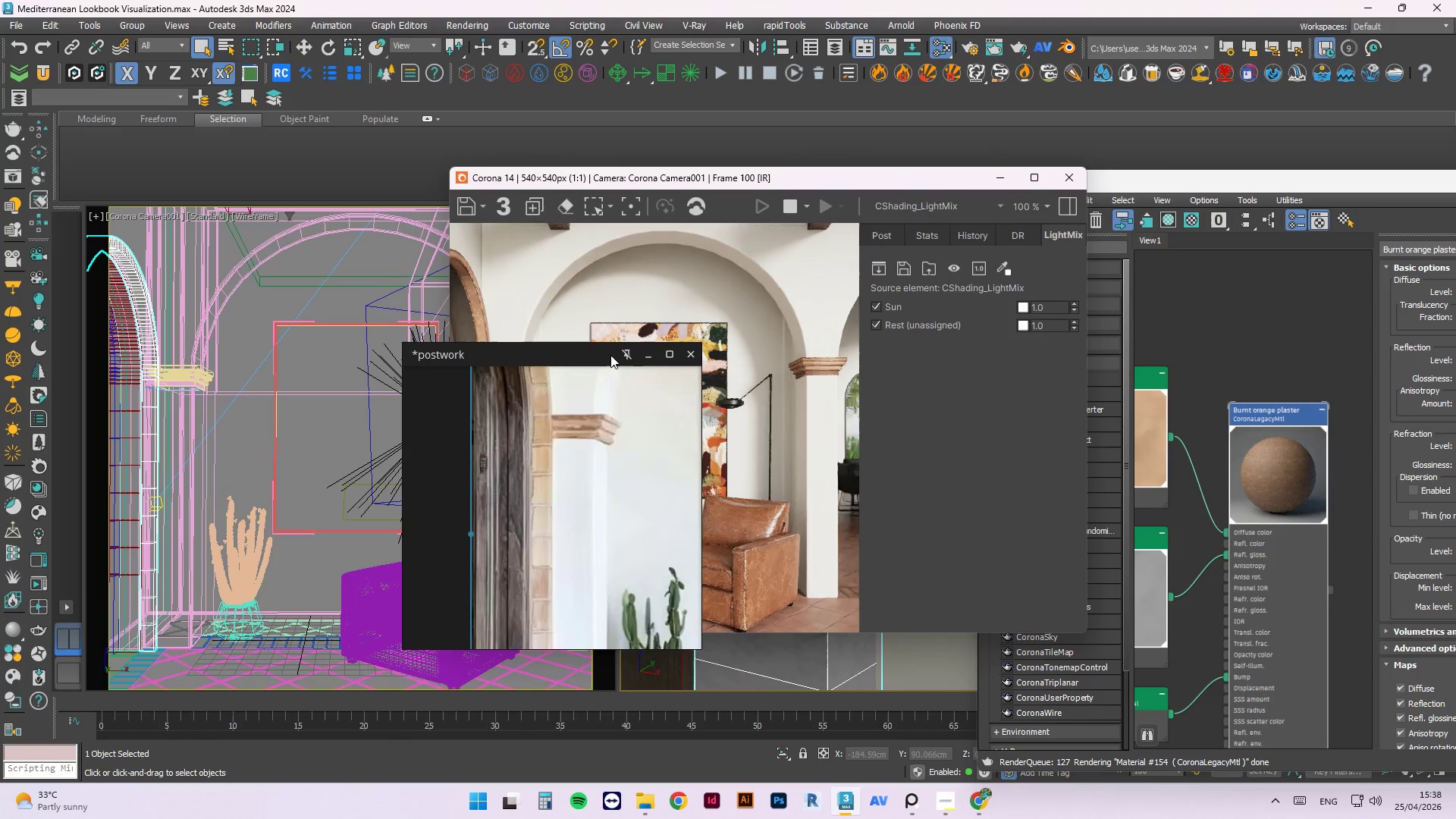 
left_click([649, 354])
 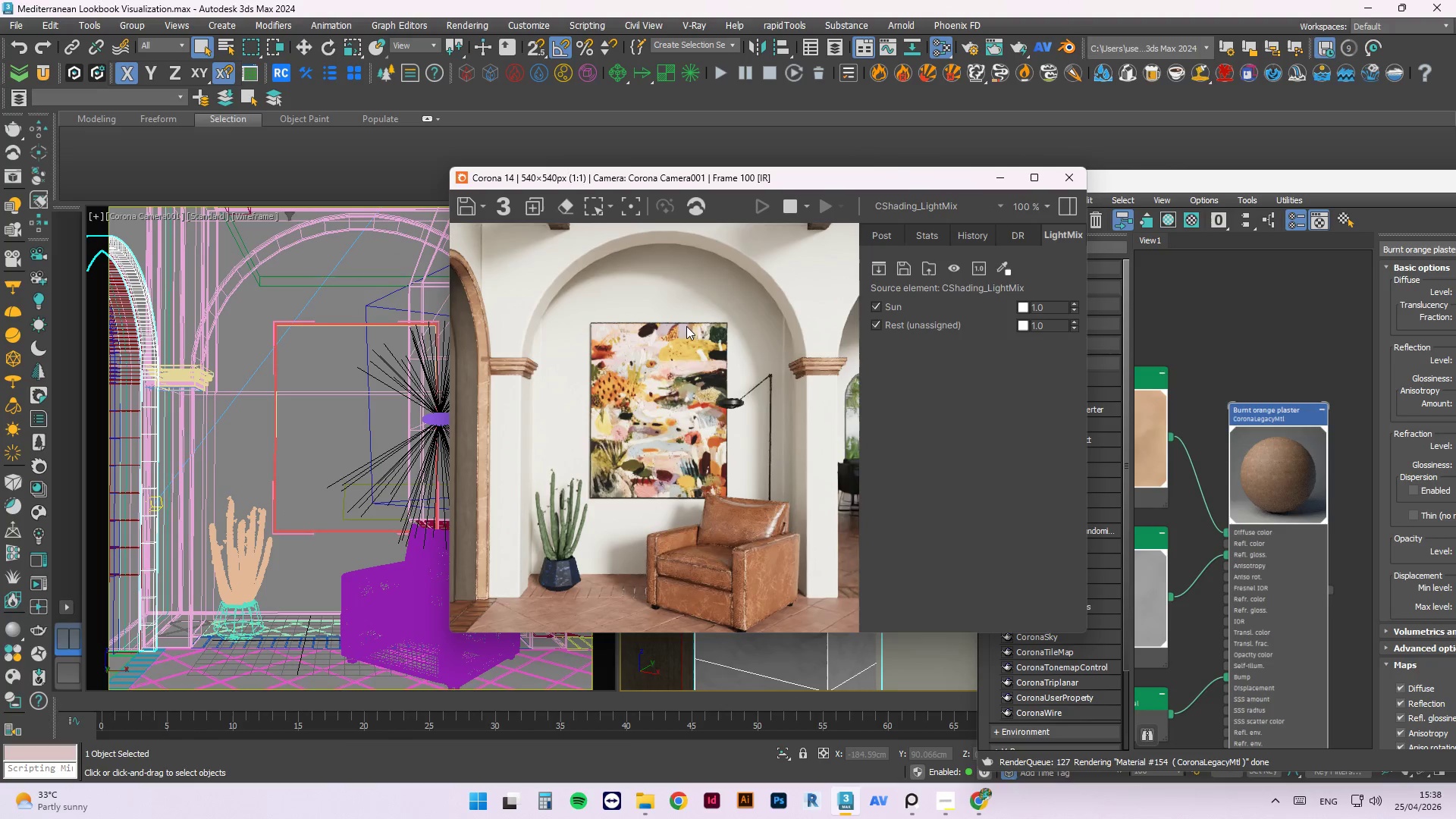 
scroll: coordinate [561, 375], scroll_direction: up, amount: 4.0
 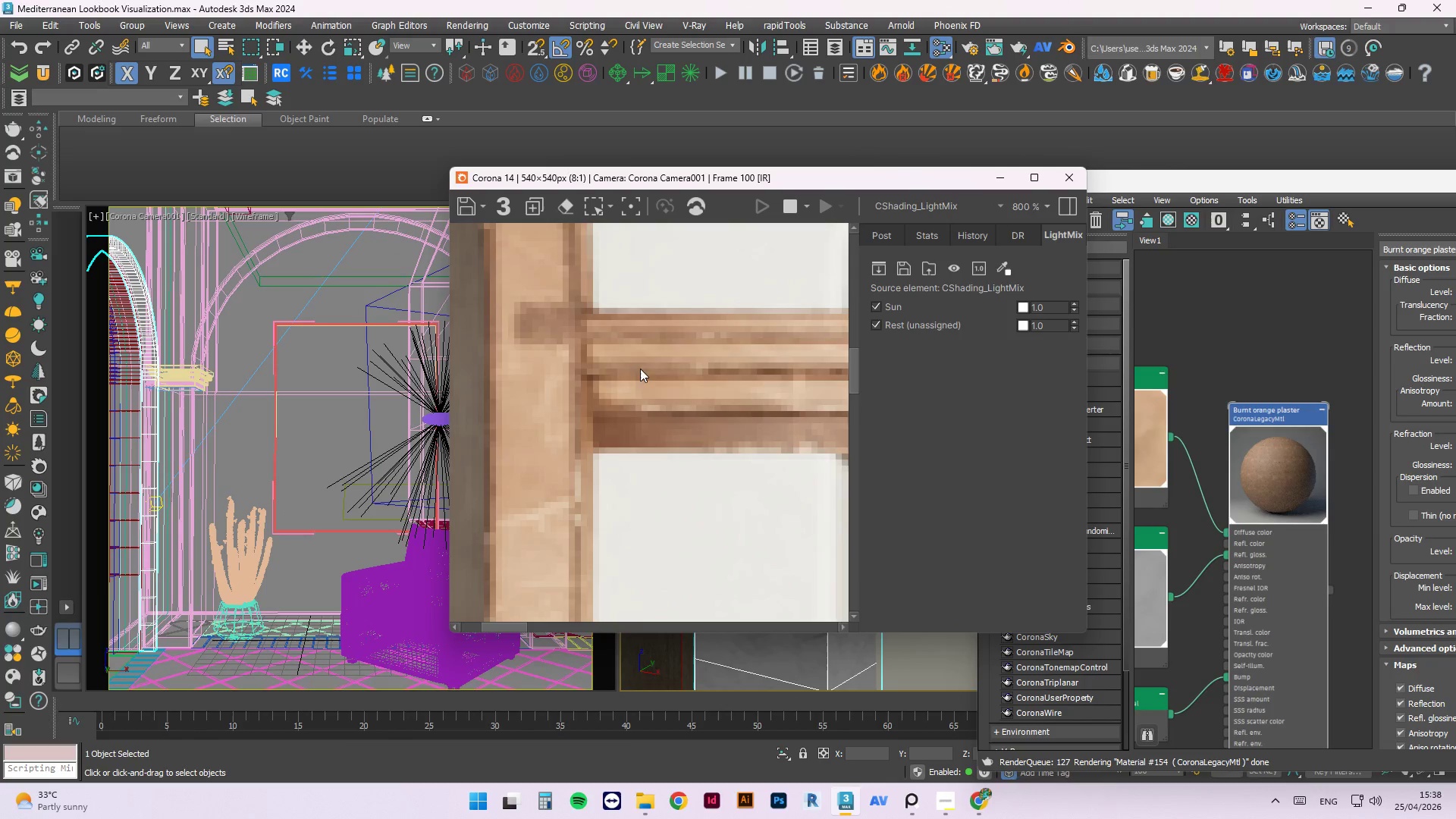 
scroll: coordinate [685, 372], scroll_direction: down, amount: 3.0
 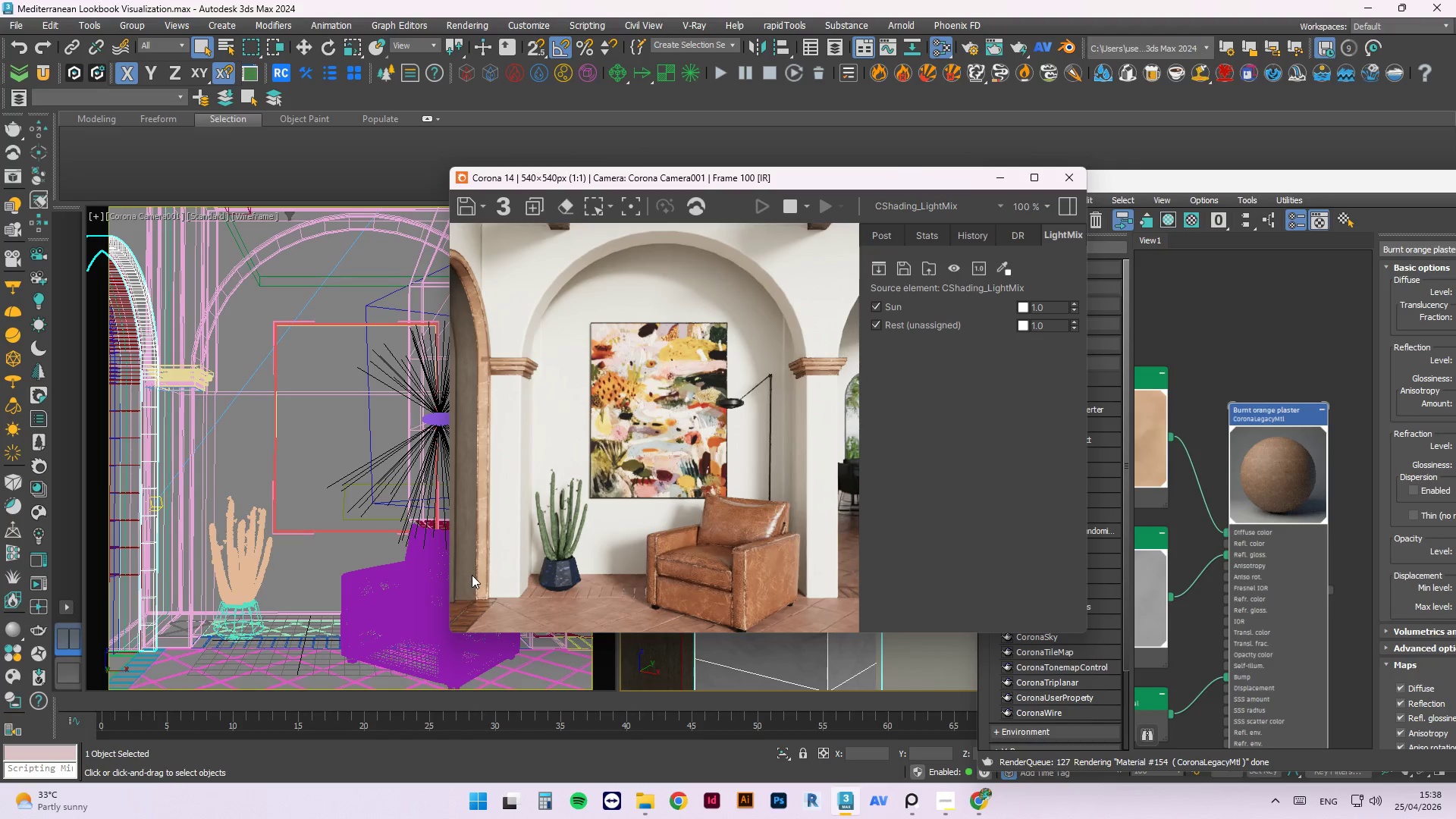 
scroll: coordinate [489, 602], scroll_direction: up, amount: 2.0
 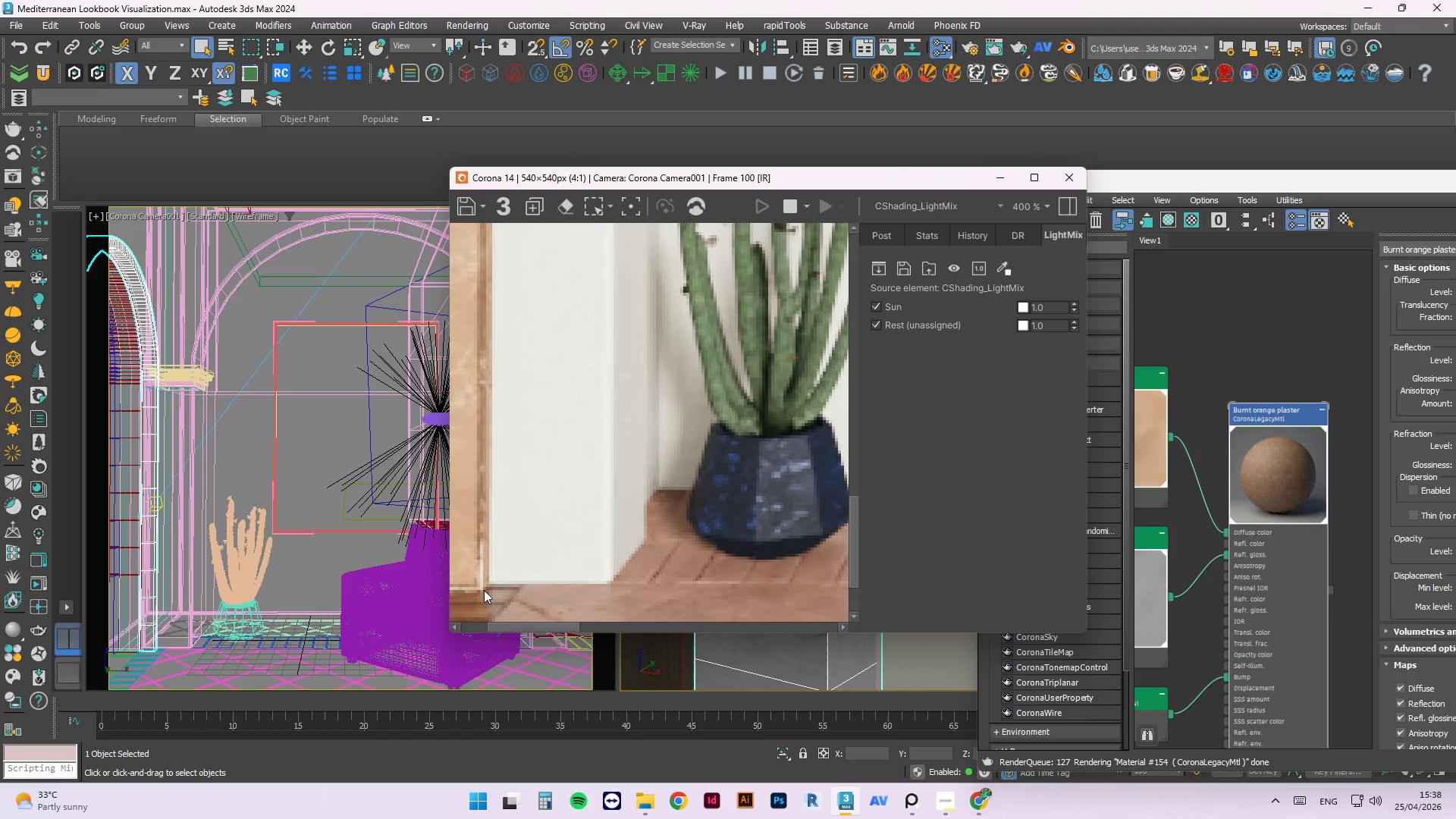 
scroll: coordinate [803, 382], scroll_direction: down, amount: 3.0
 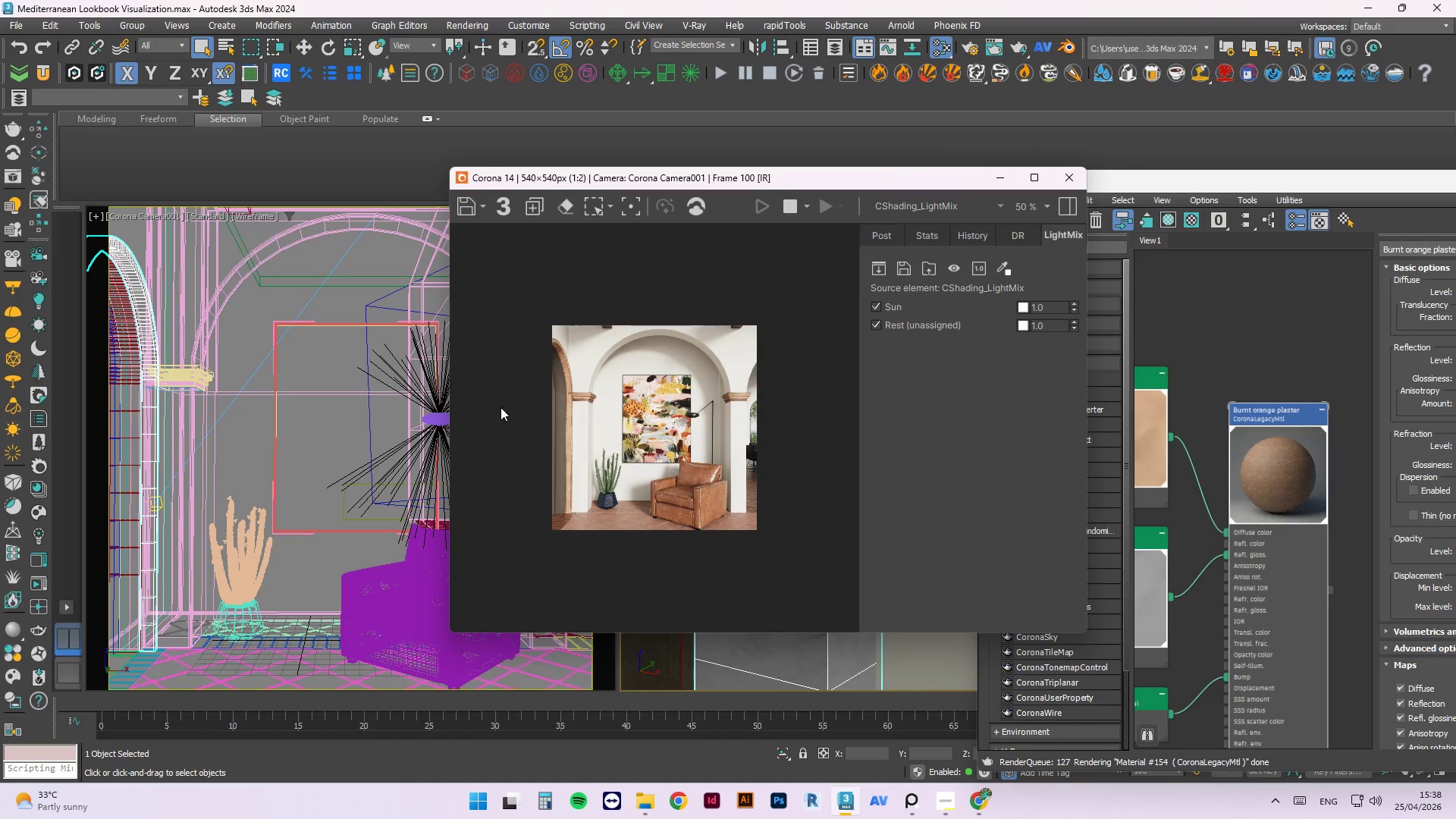 
scroll: coordinate [460, 353], scroll_direction: up, amount: 4.0
 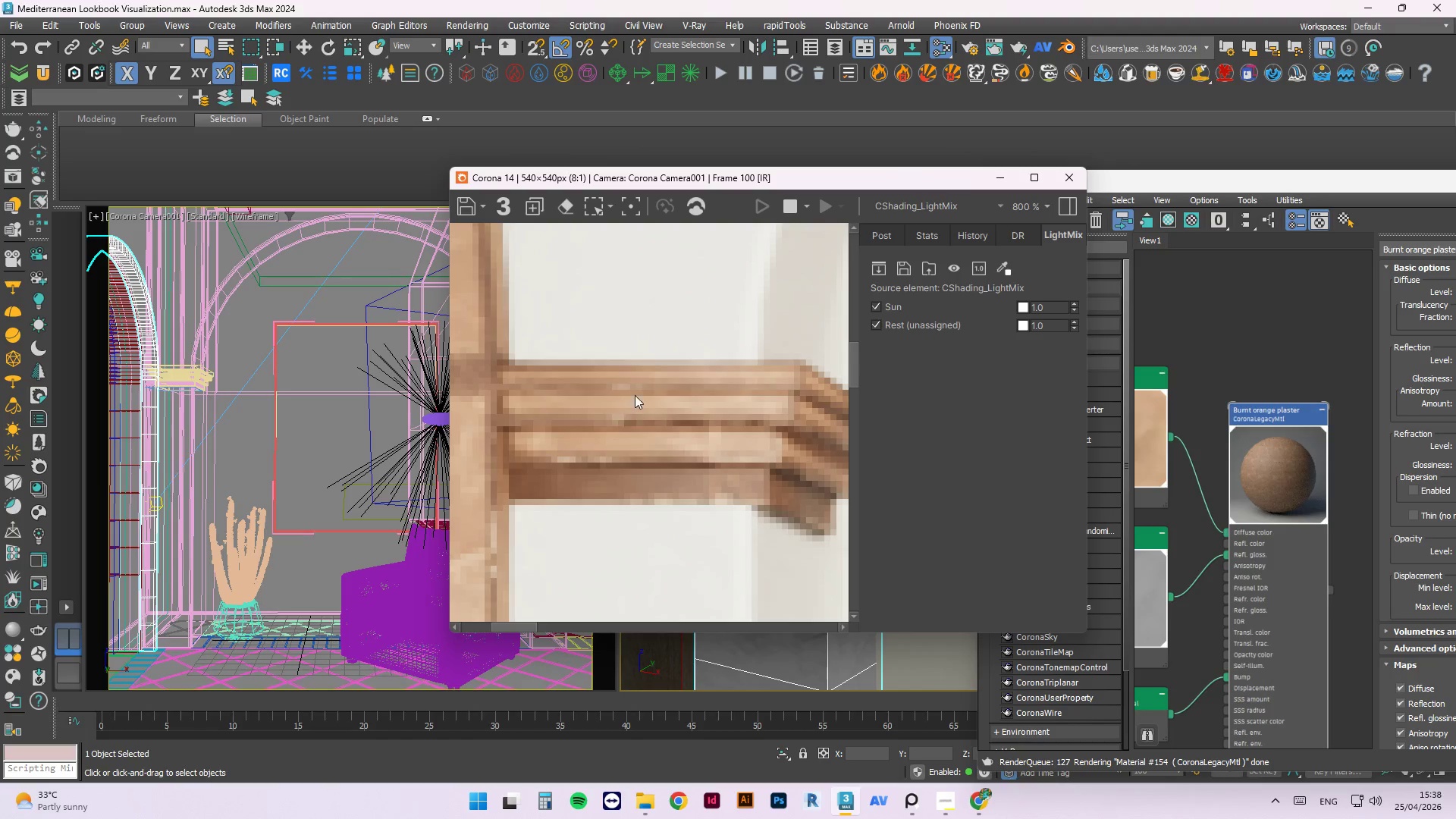 
scroll: coordinate [602, 374], scroll_direction: down, amount: 3.0
 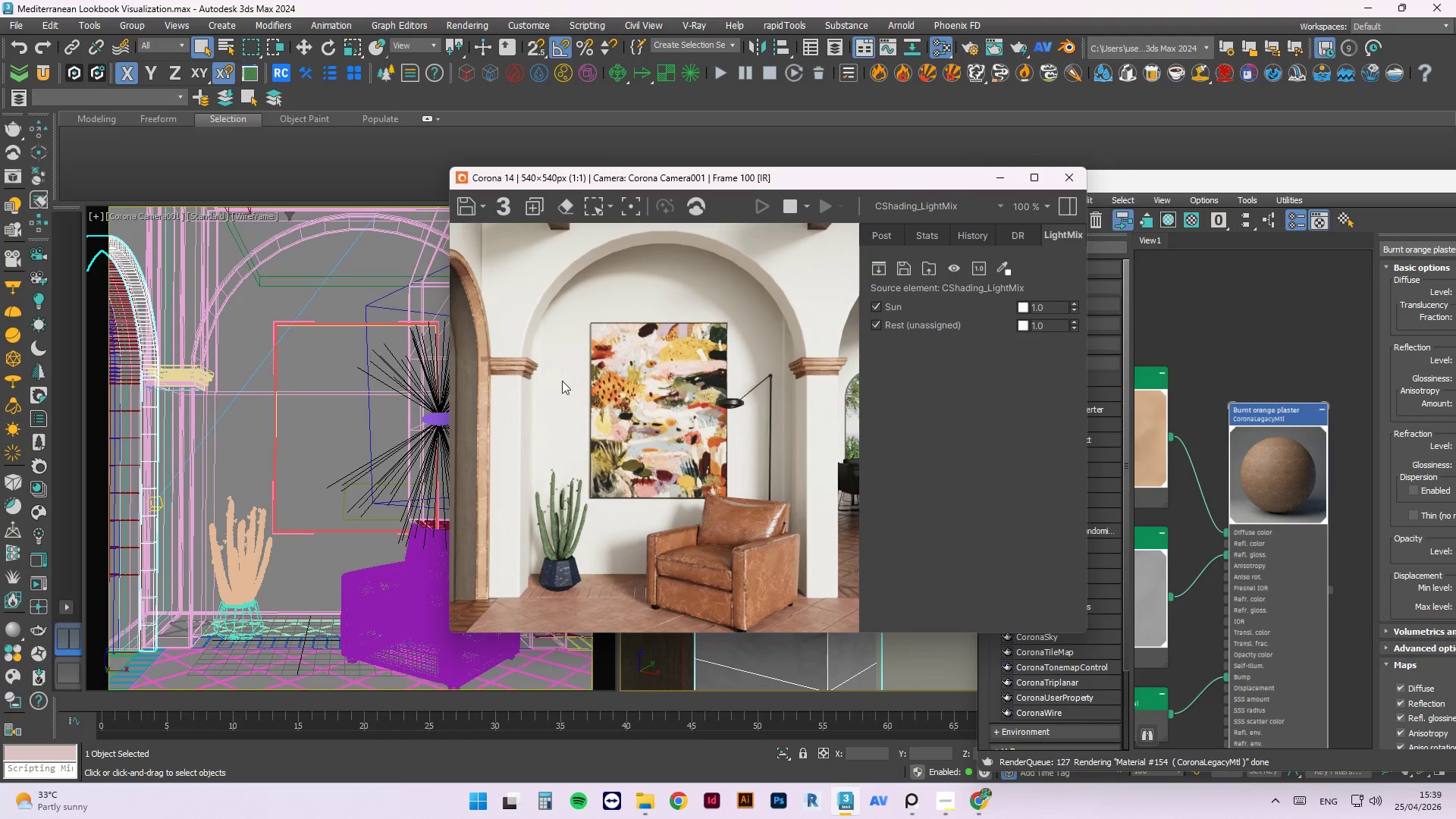 
scroll: coordinate [462, 367], scroll_direction: up, amount: 2.0
 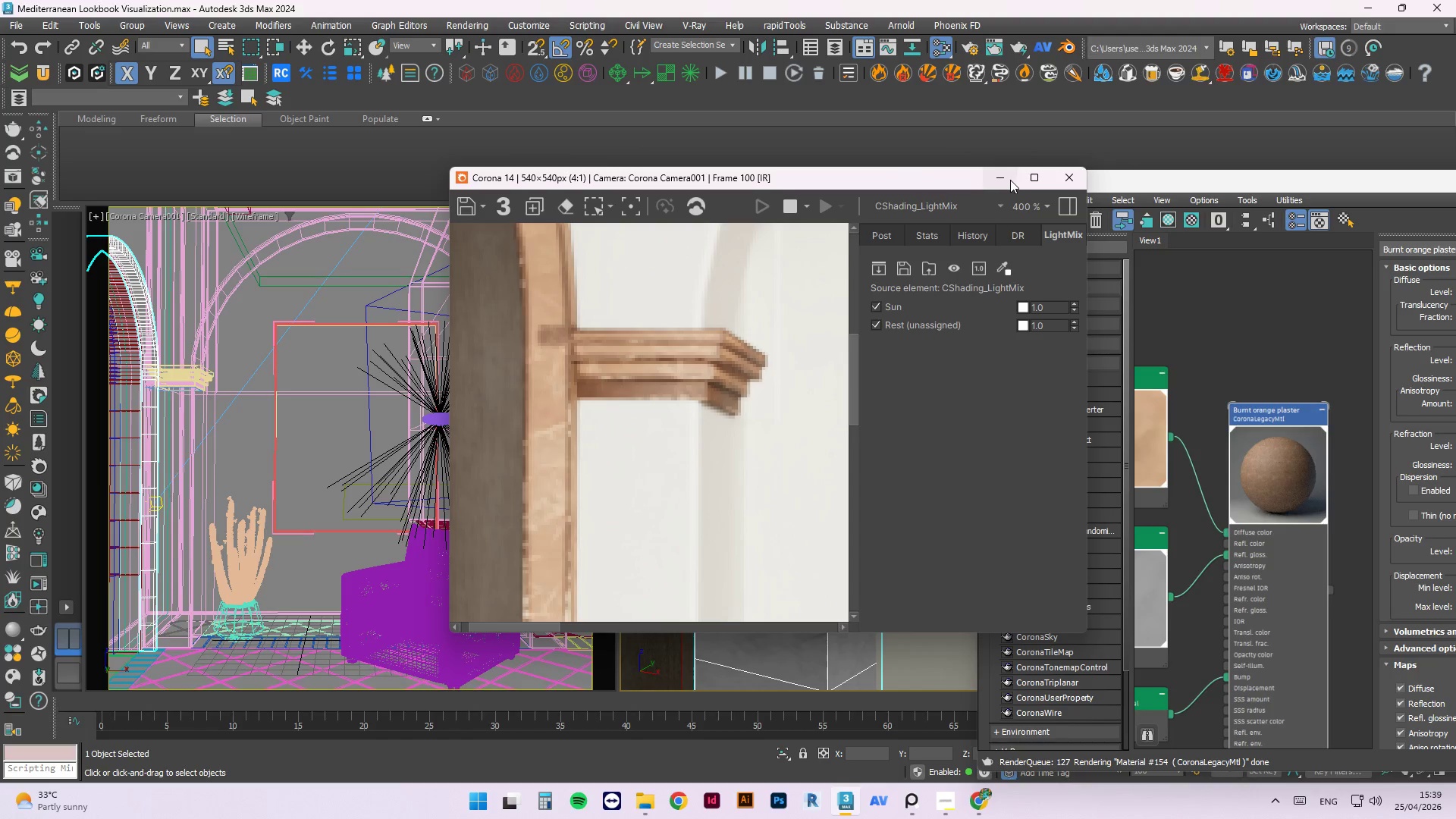 
scroll: coordinate [783, 347], scroll_direction: down, amount: 1.0
 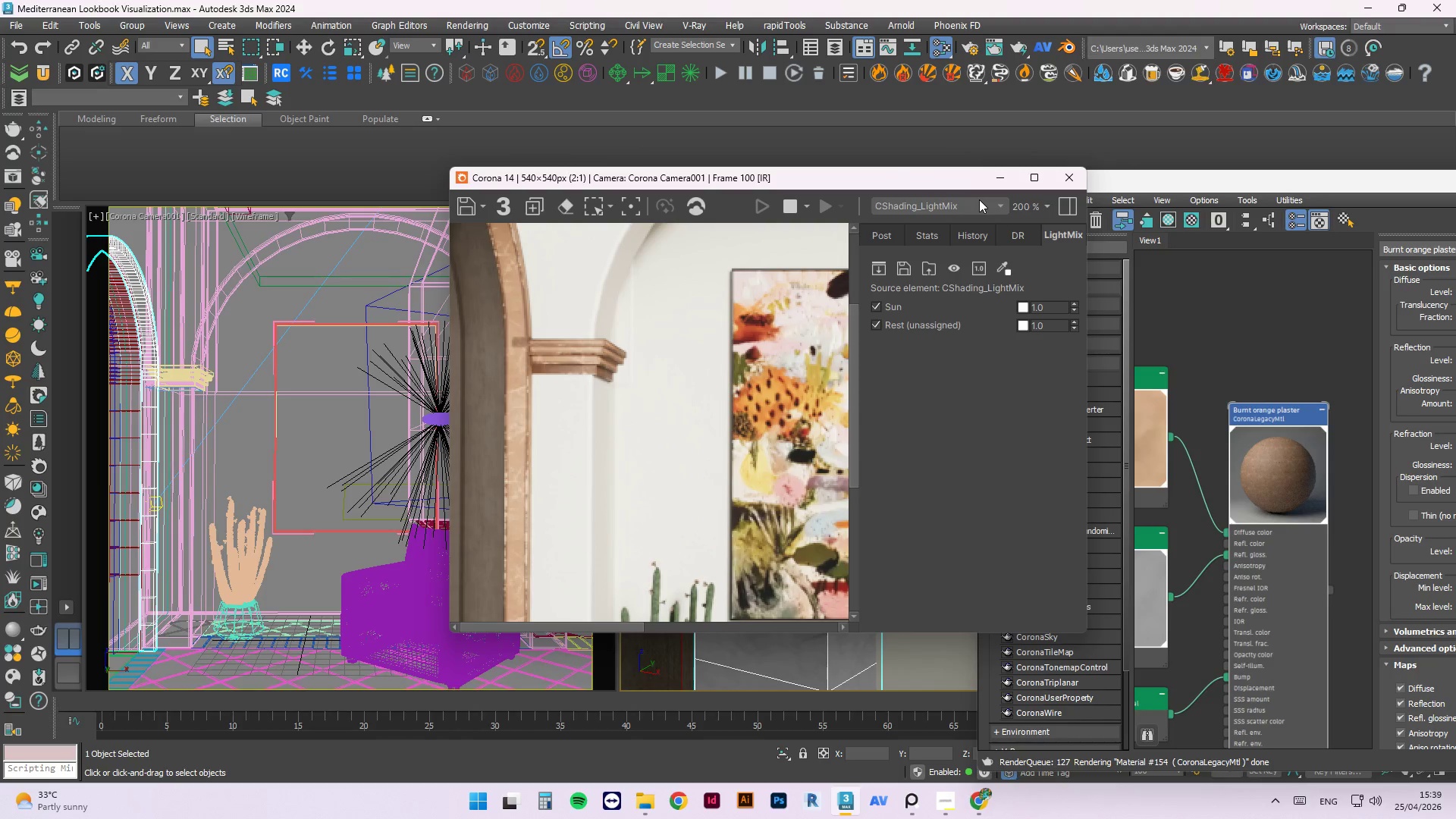 
wait(34.87)
 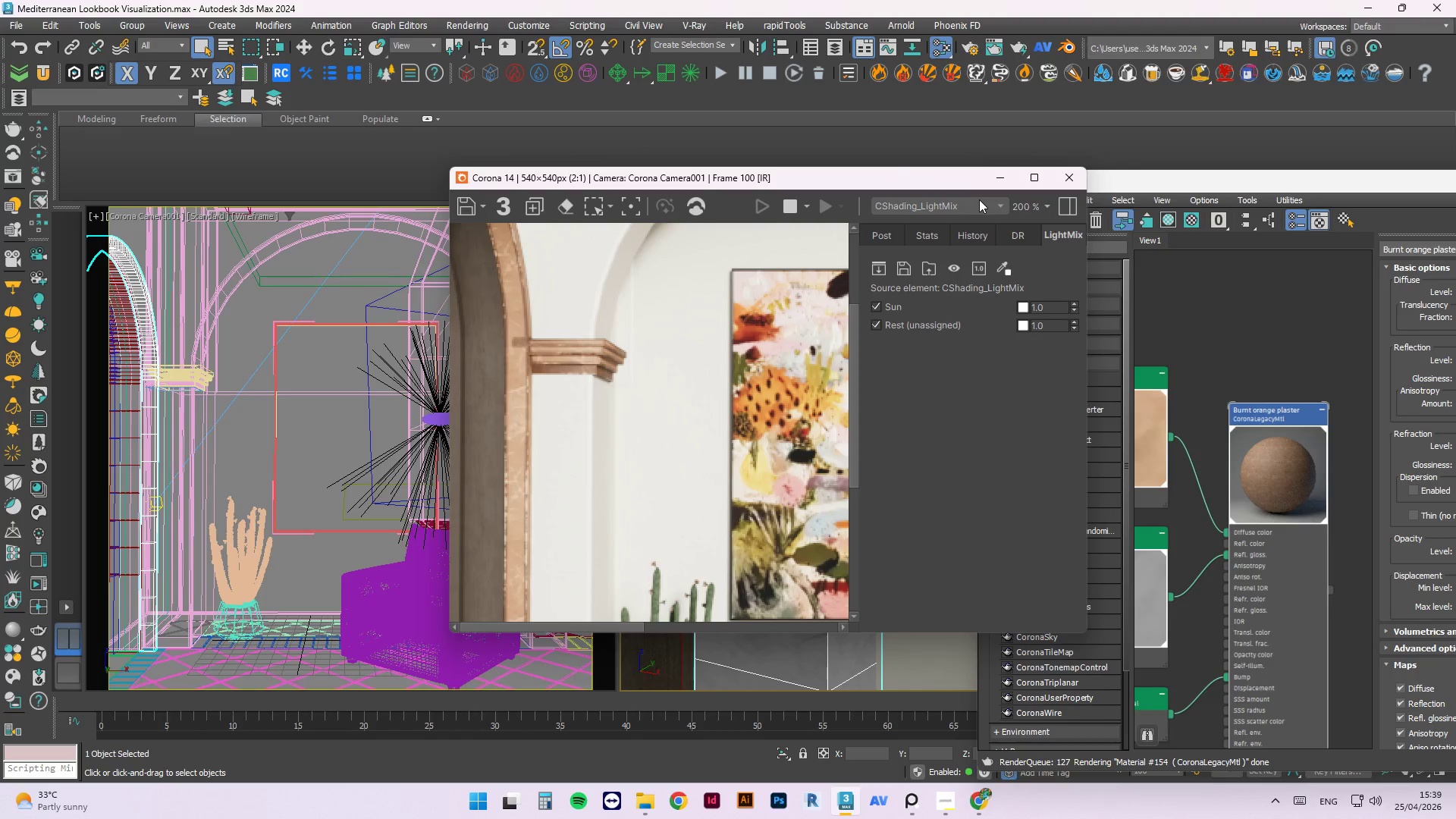 
scroll: coordinate [682, 306], scroll_direction: down, amount: 1.0
 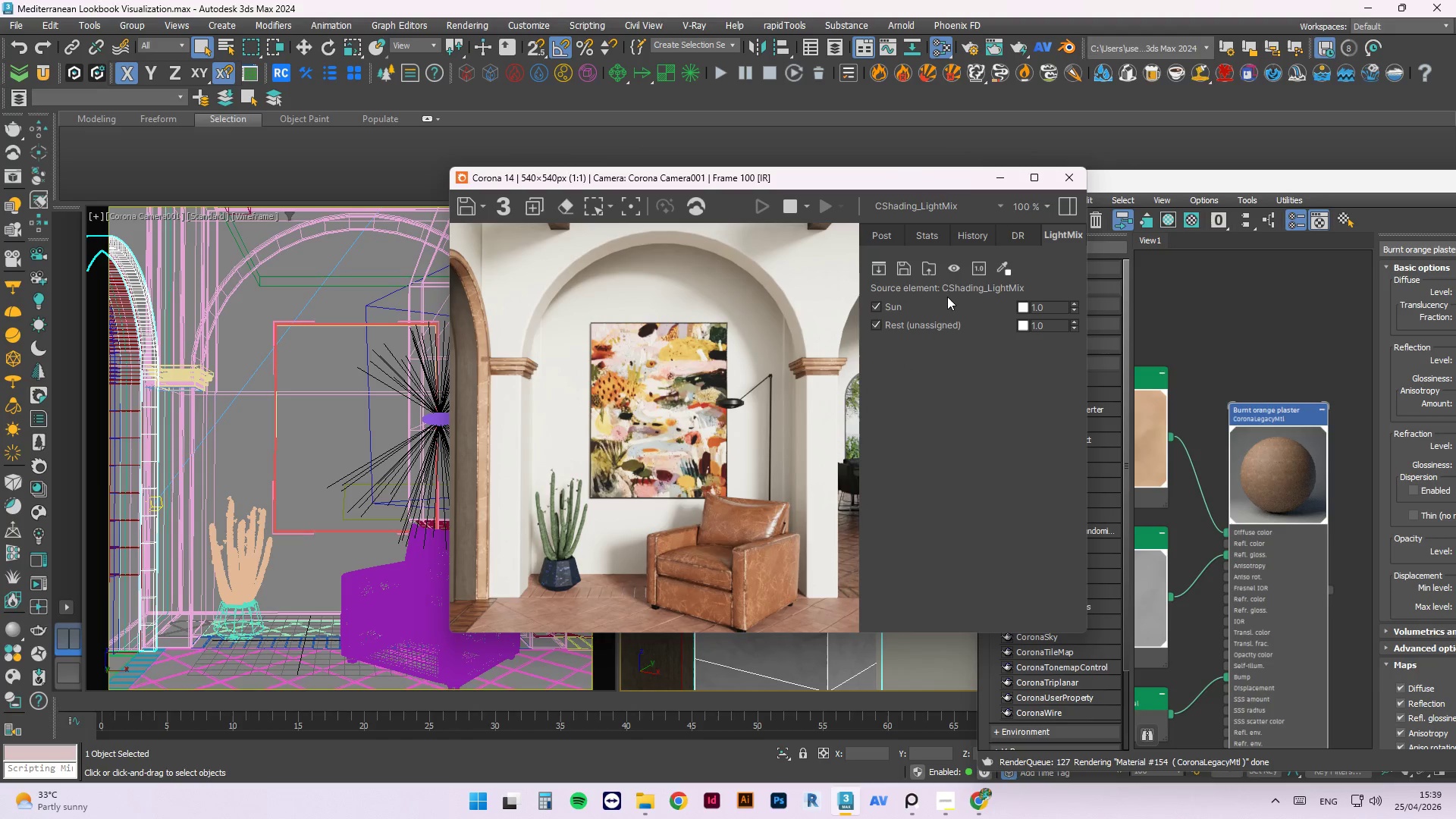 
wait(11.18)
 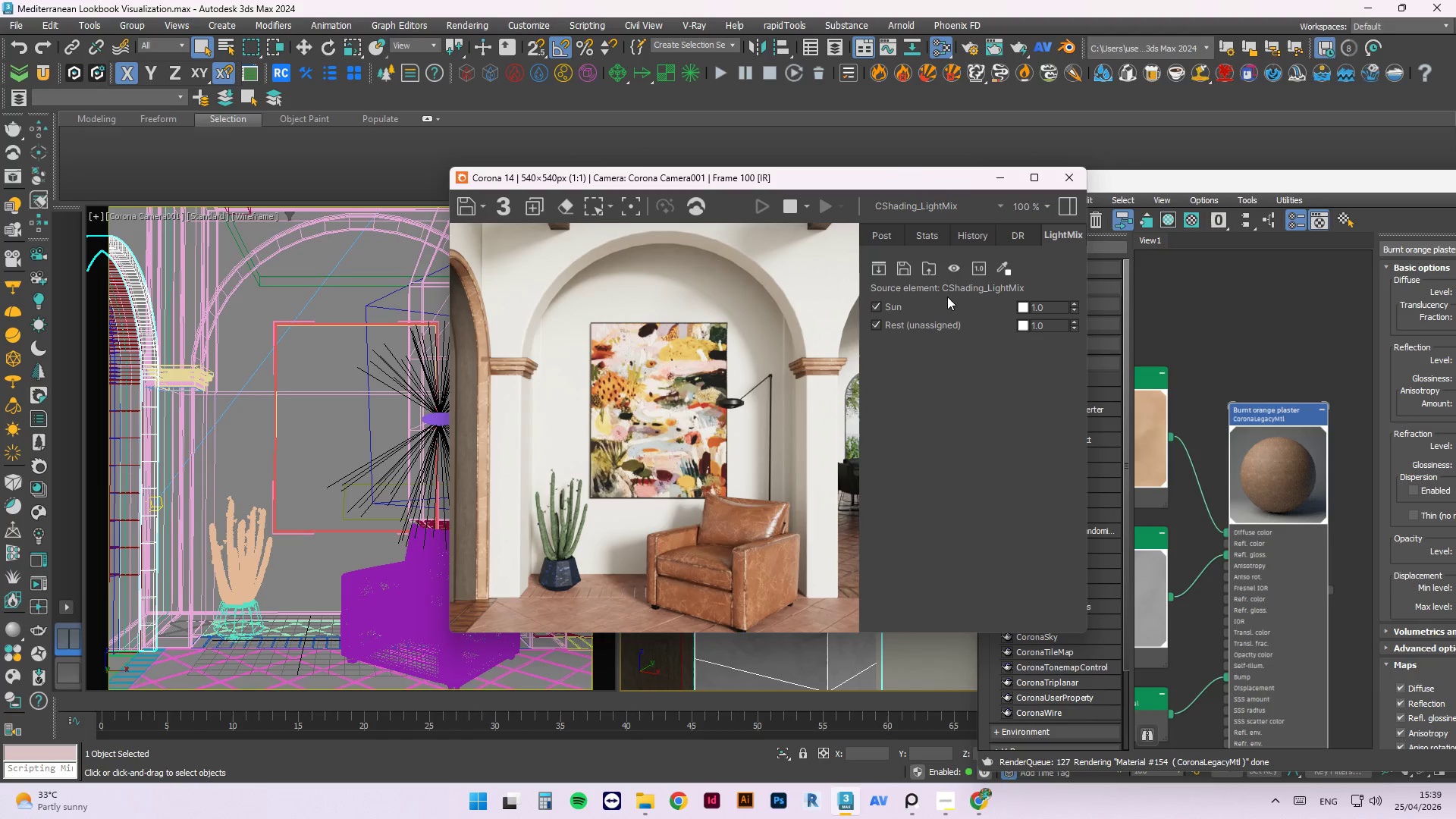 
left_click([1065, 181])
 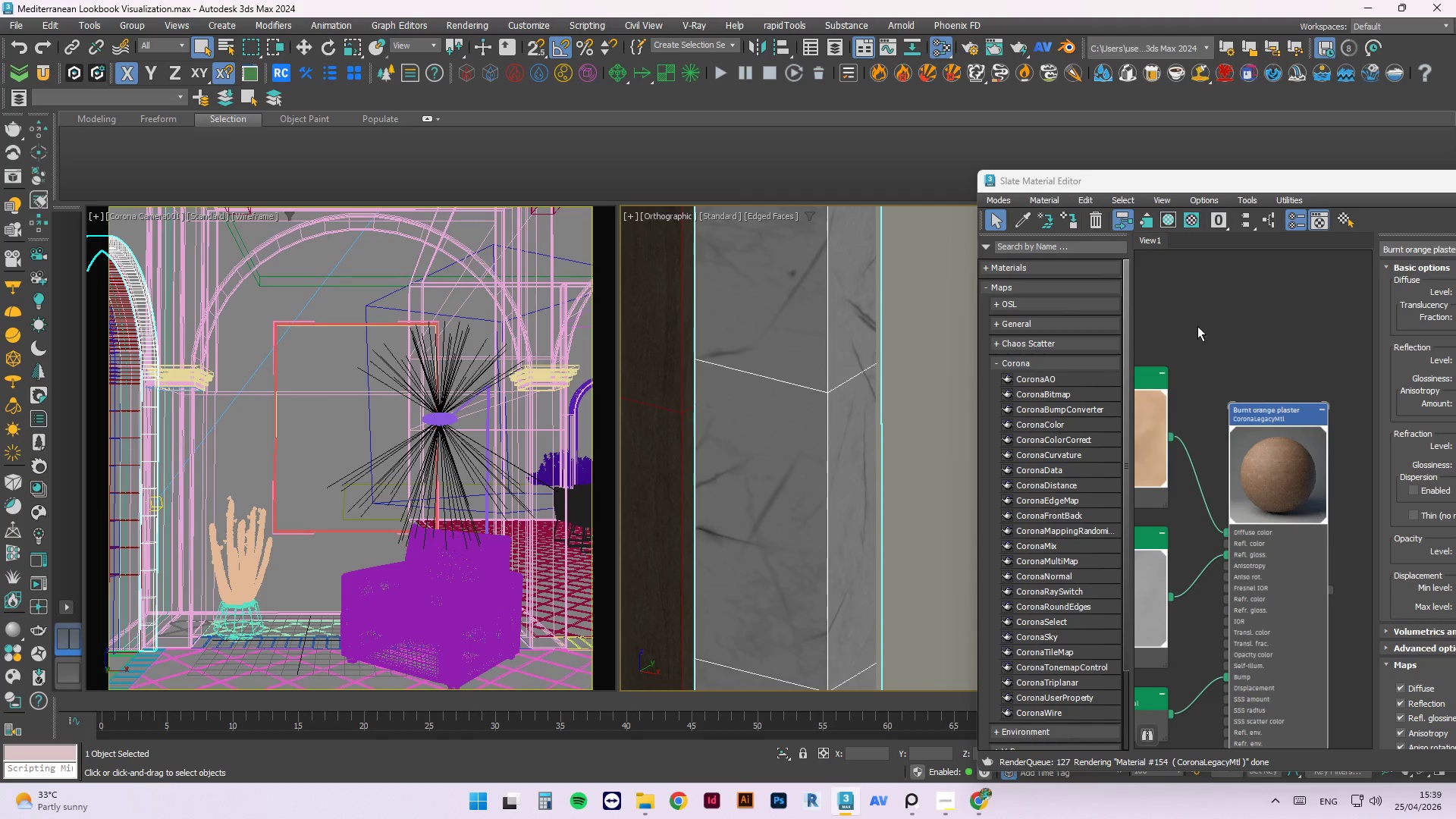 
left_click([1247, 355])
 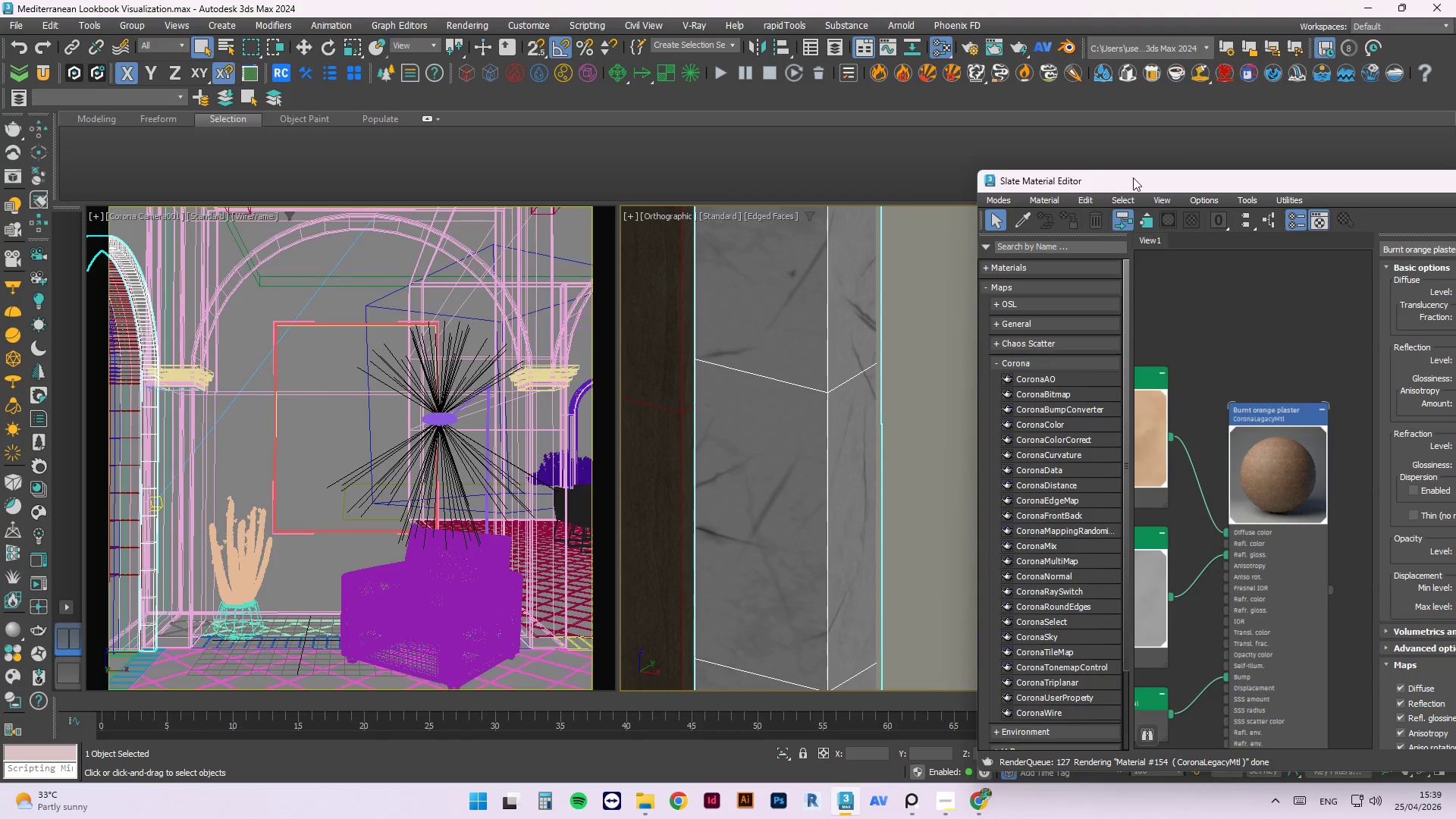 
left_click_drag(start_coordinate=[1137, 177], to_coordinate=[290, 121])
 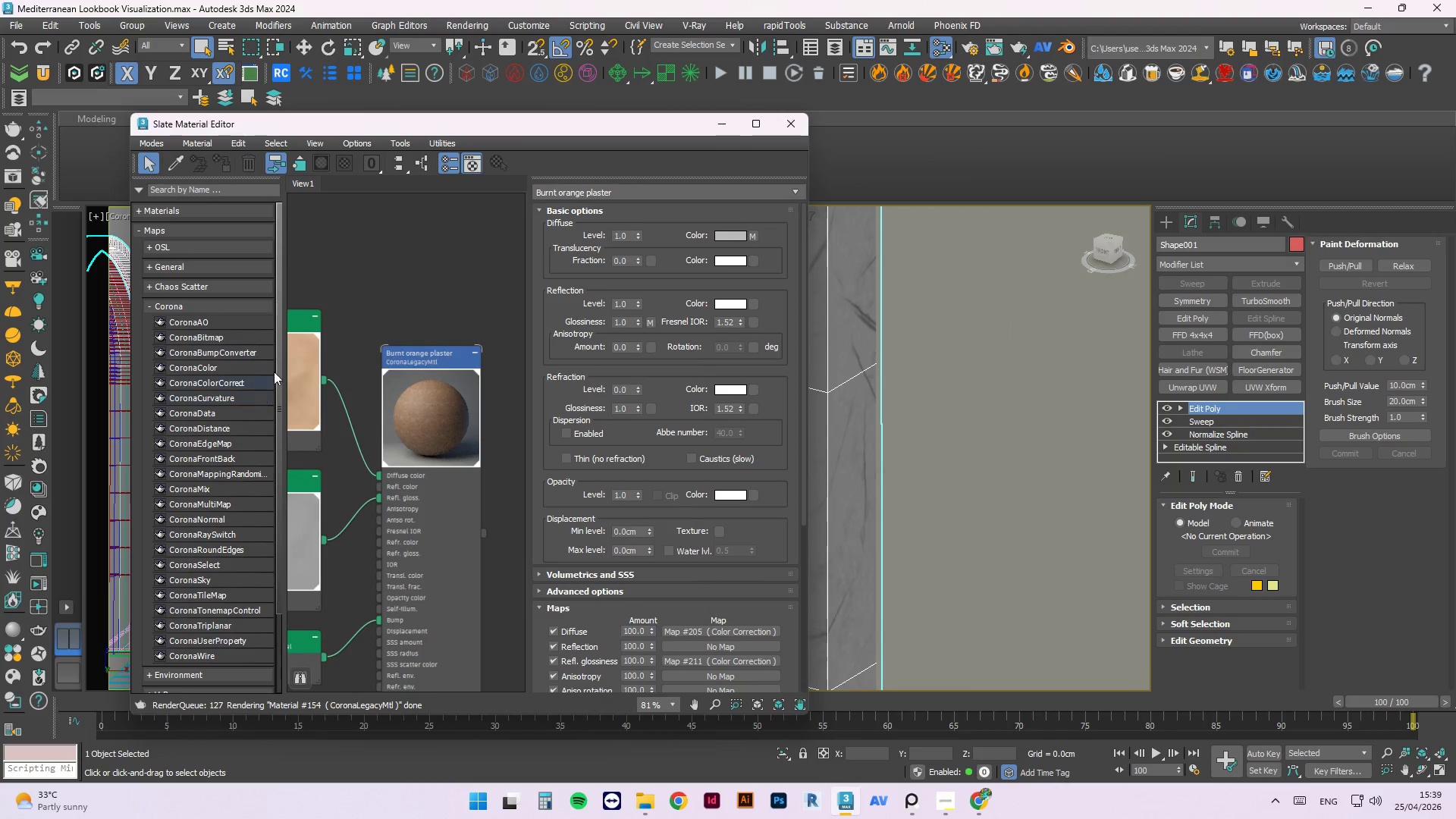 
scroll: coordinate [362, 305], scroll_direction: down, amount: 1.0
 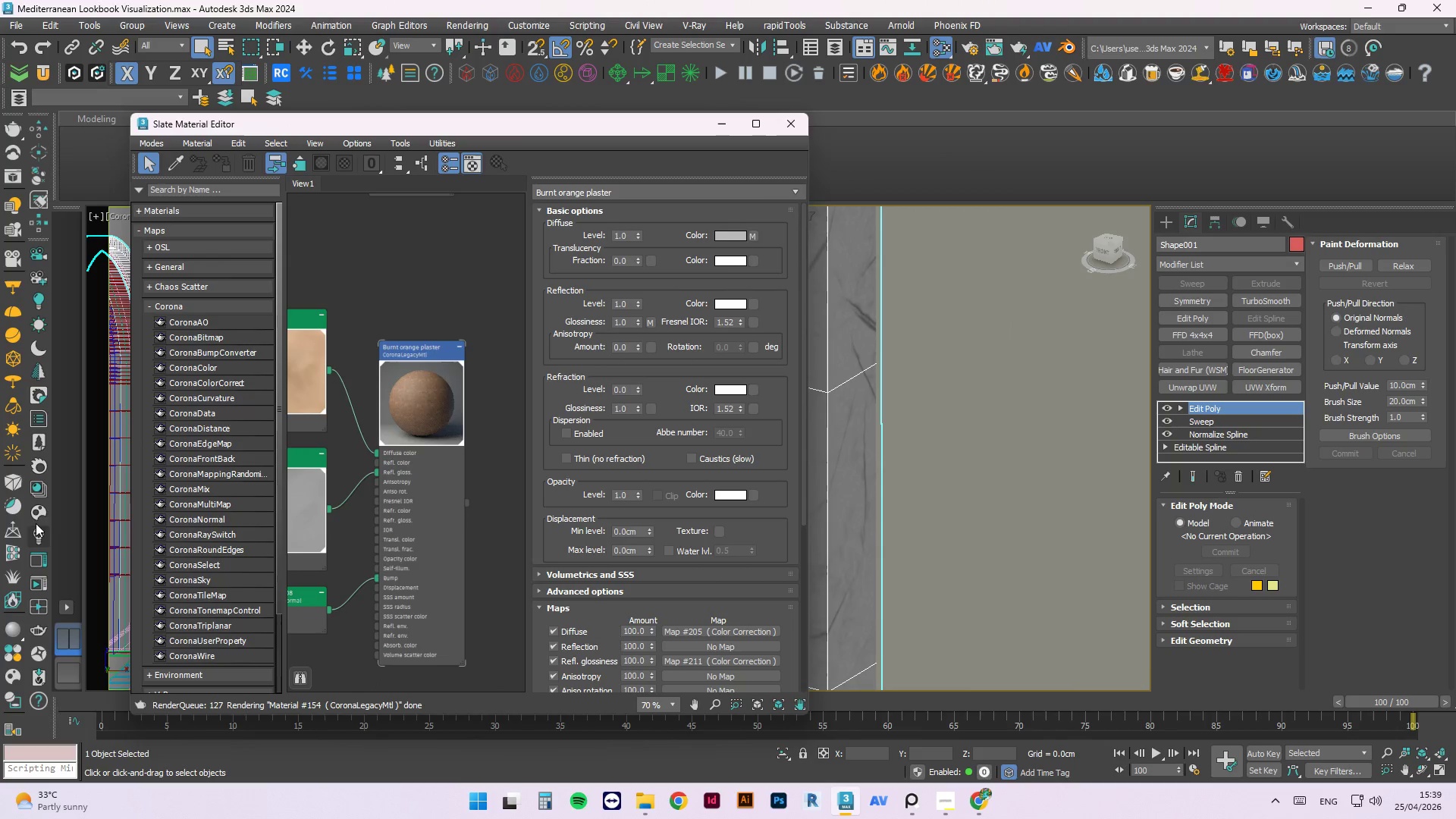 
left_click([30, 465])
 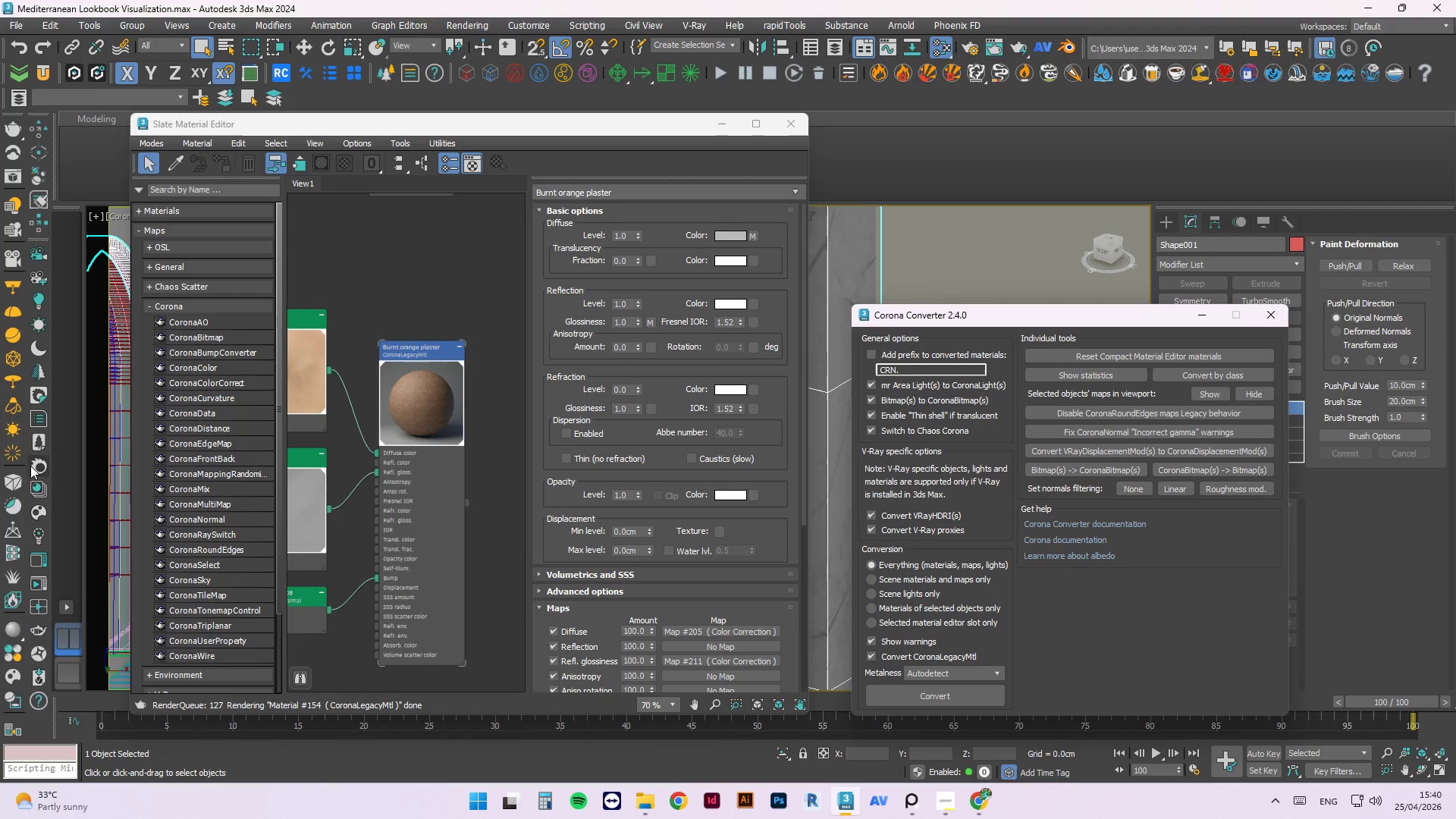 
mouse_move([39, 457])
 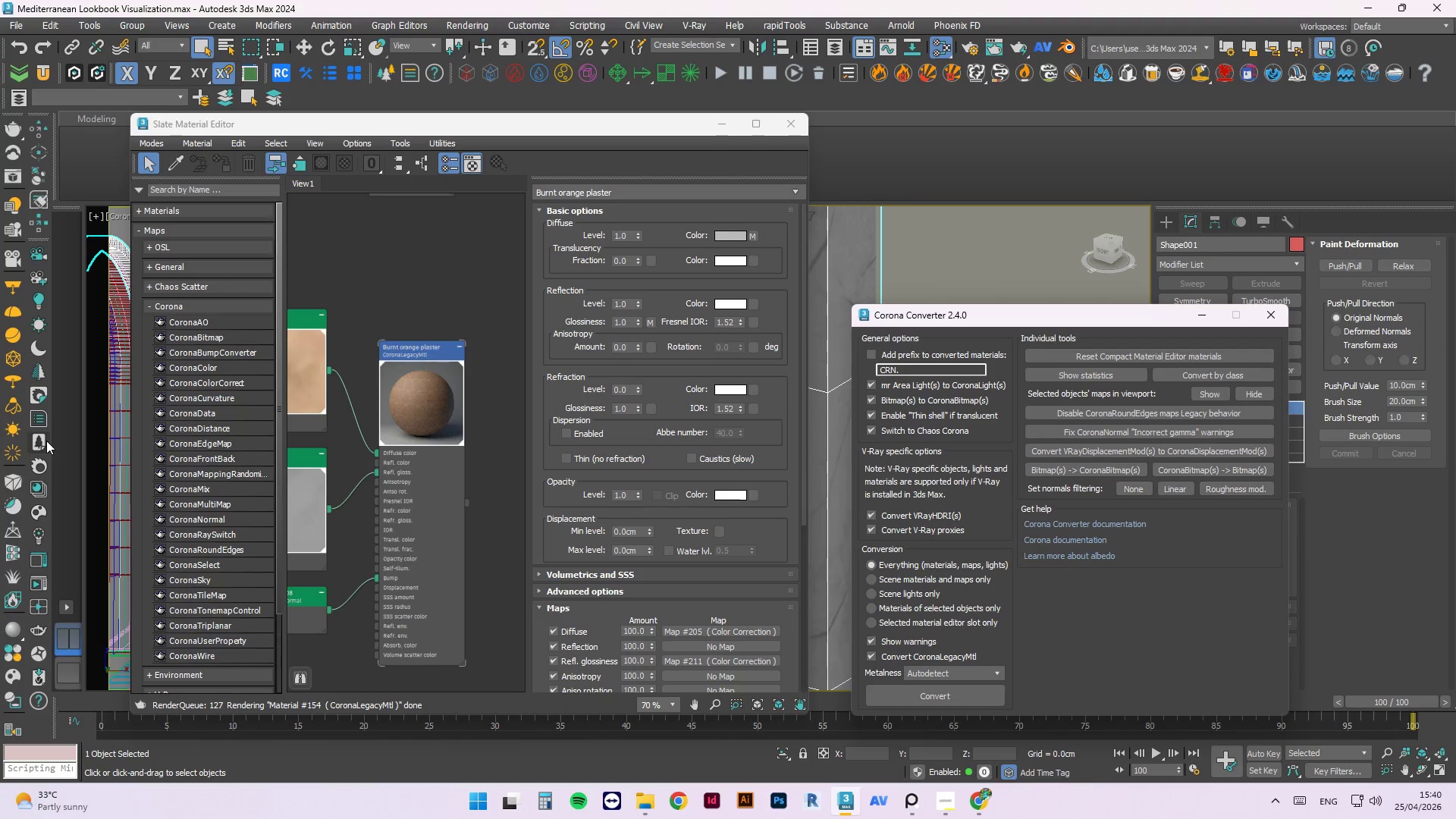 
mouse_move([39, 457])
 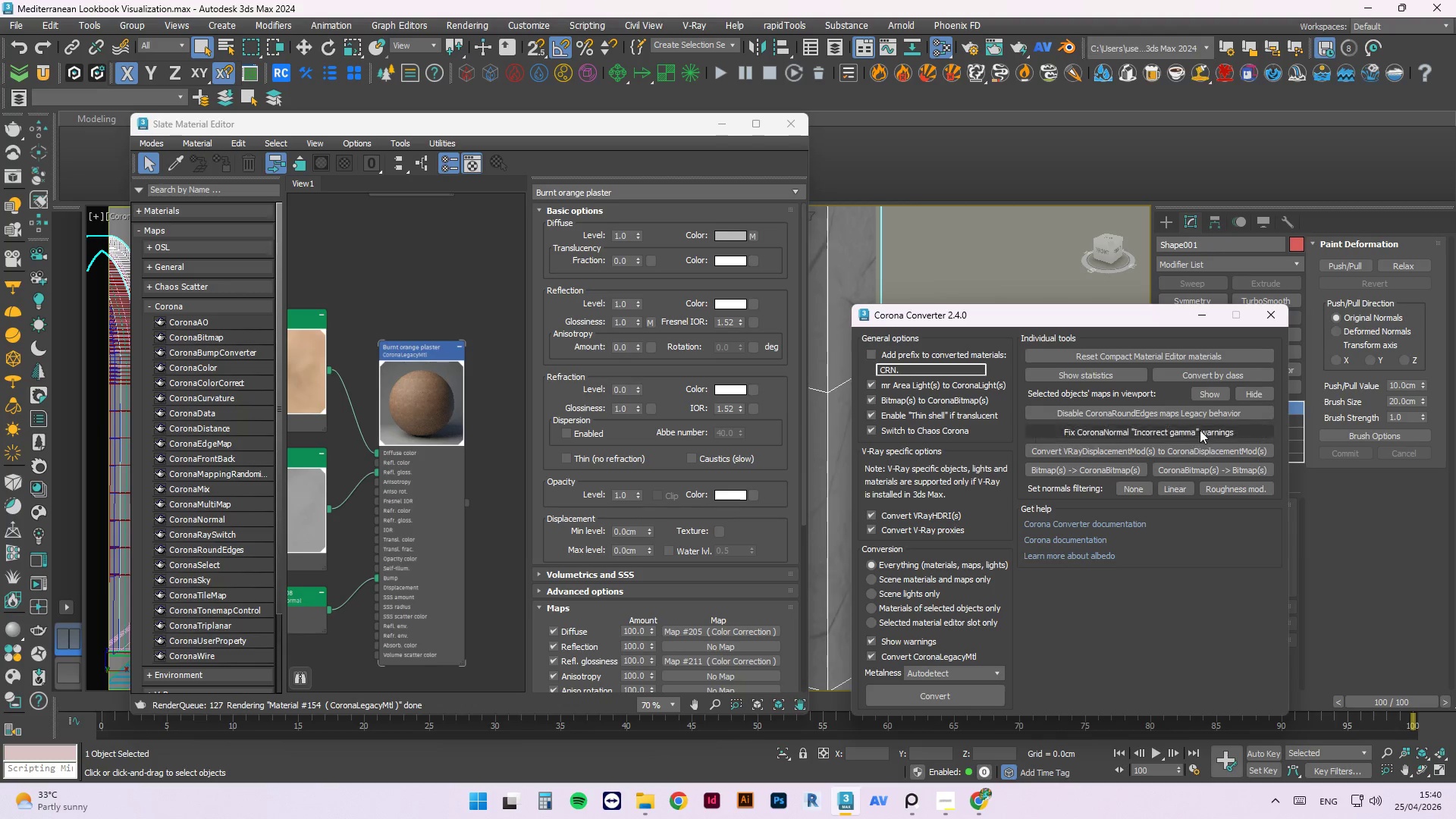 
wait(5.57)
 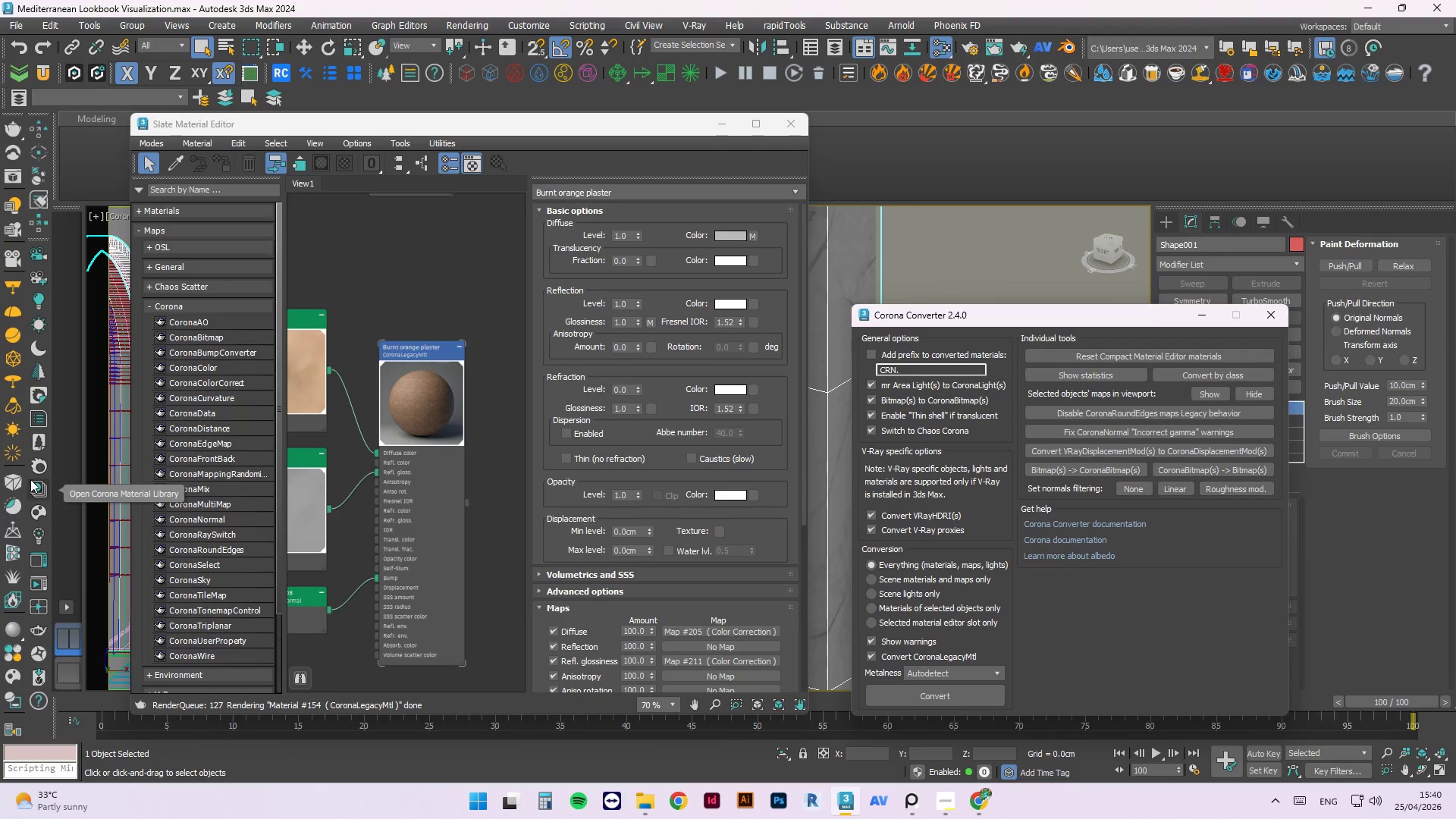 
left_click([1275, 315])
 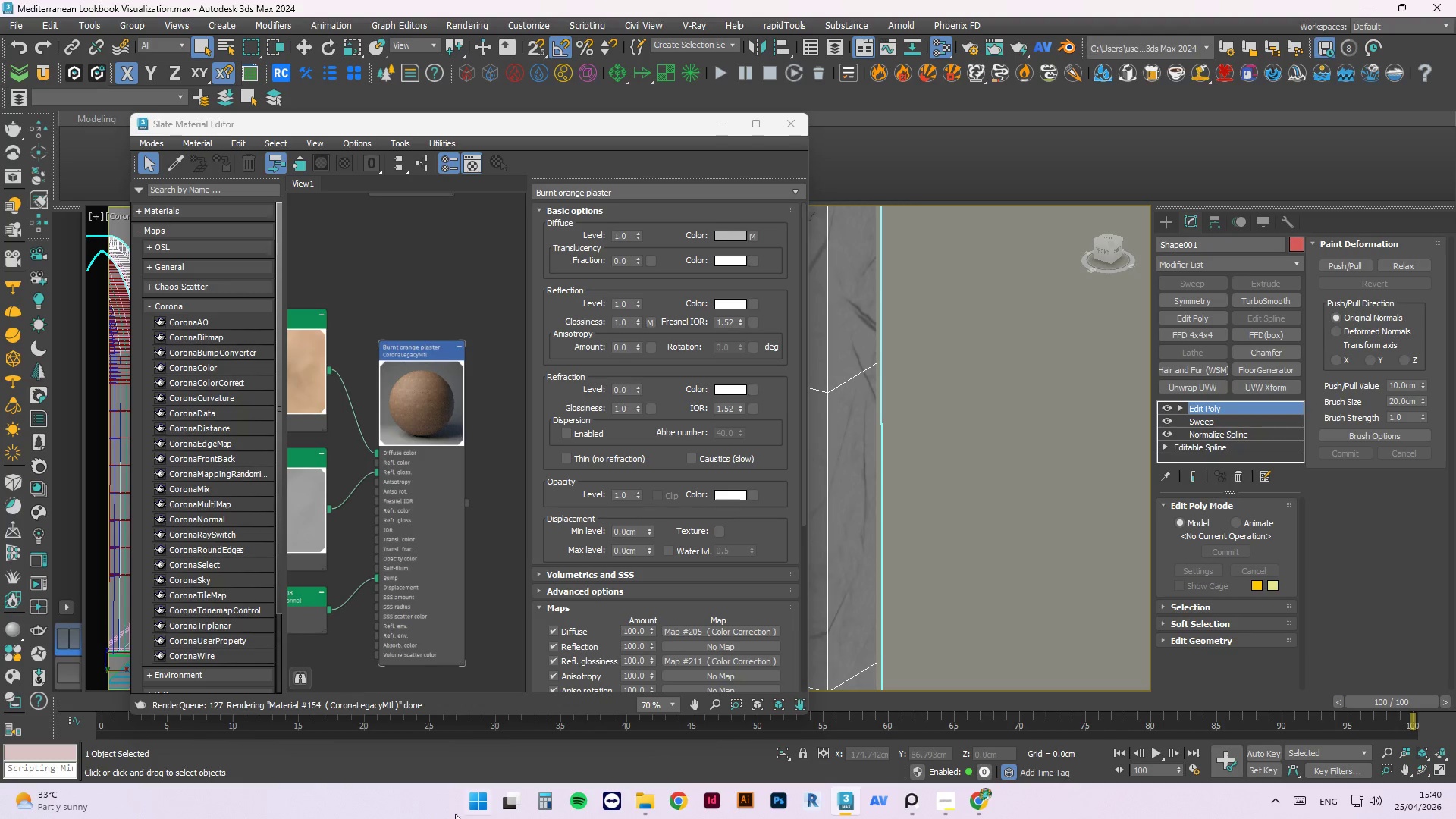 
left_click([36, 511])
 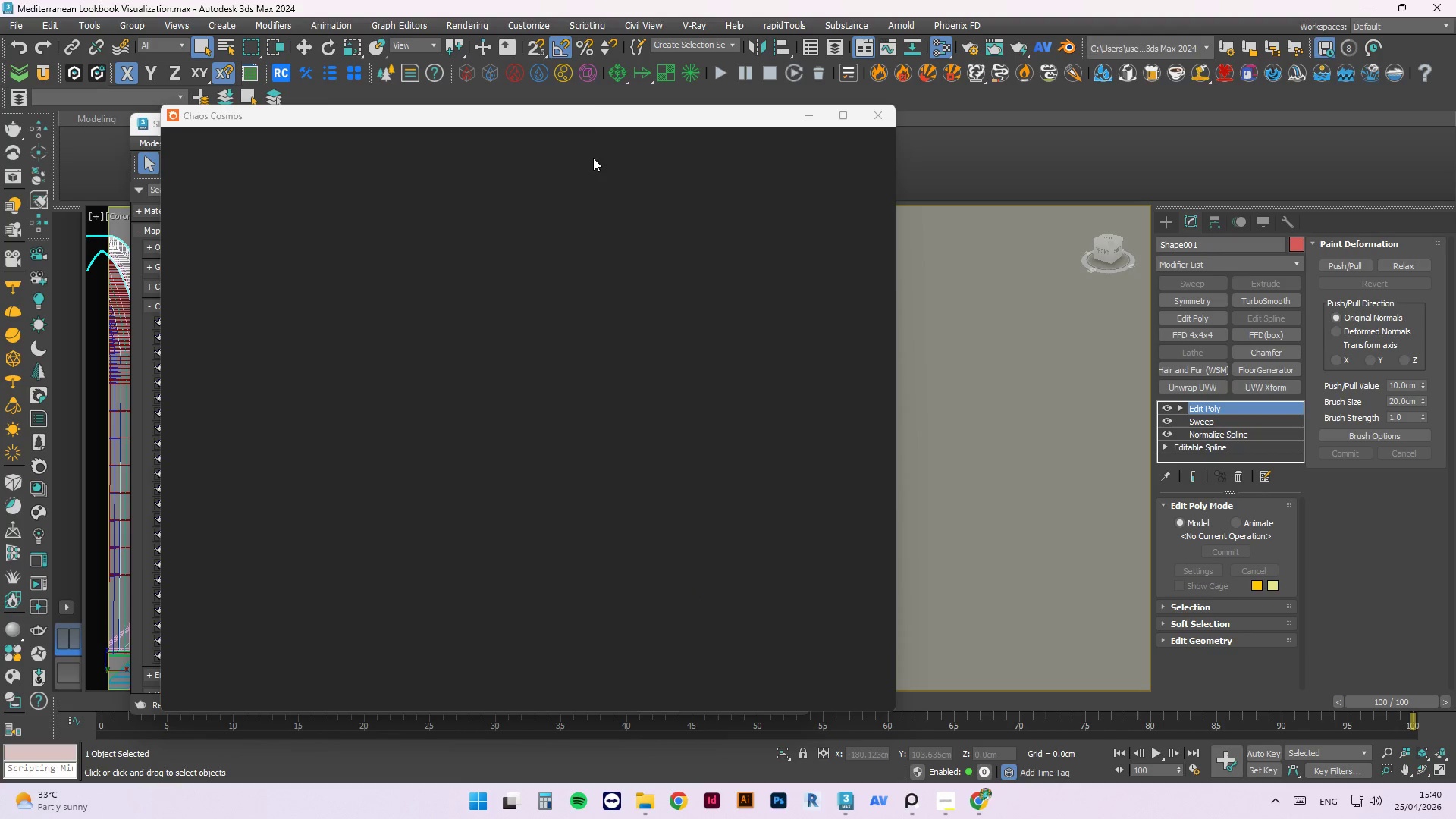 
left_click_drag(start_coordinate=[602, 115], to_coordinate=[1085, 133])
 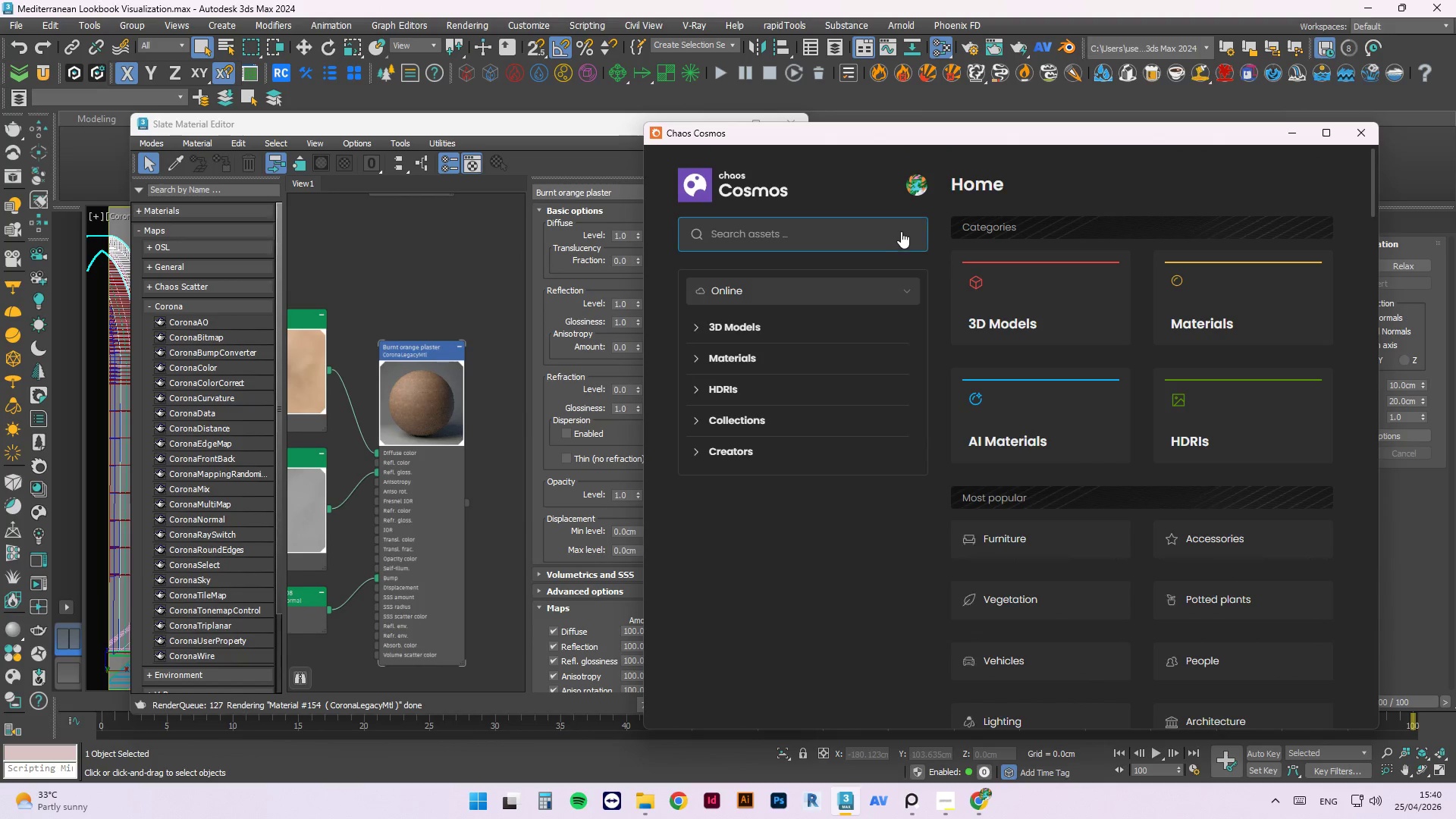 
left_click([899, 233])
 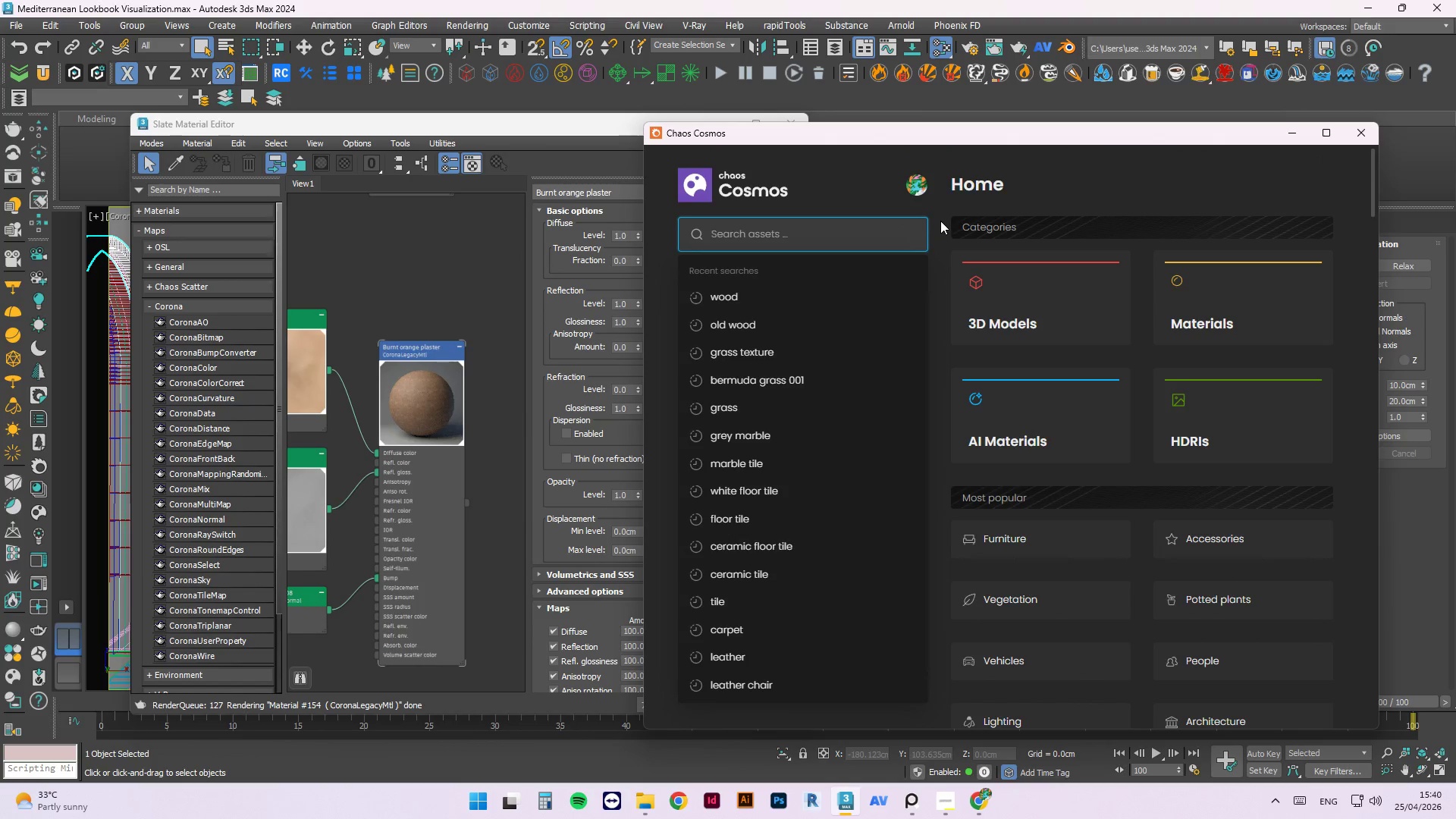 
wait(5.12)
 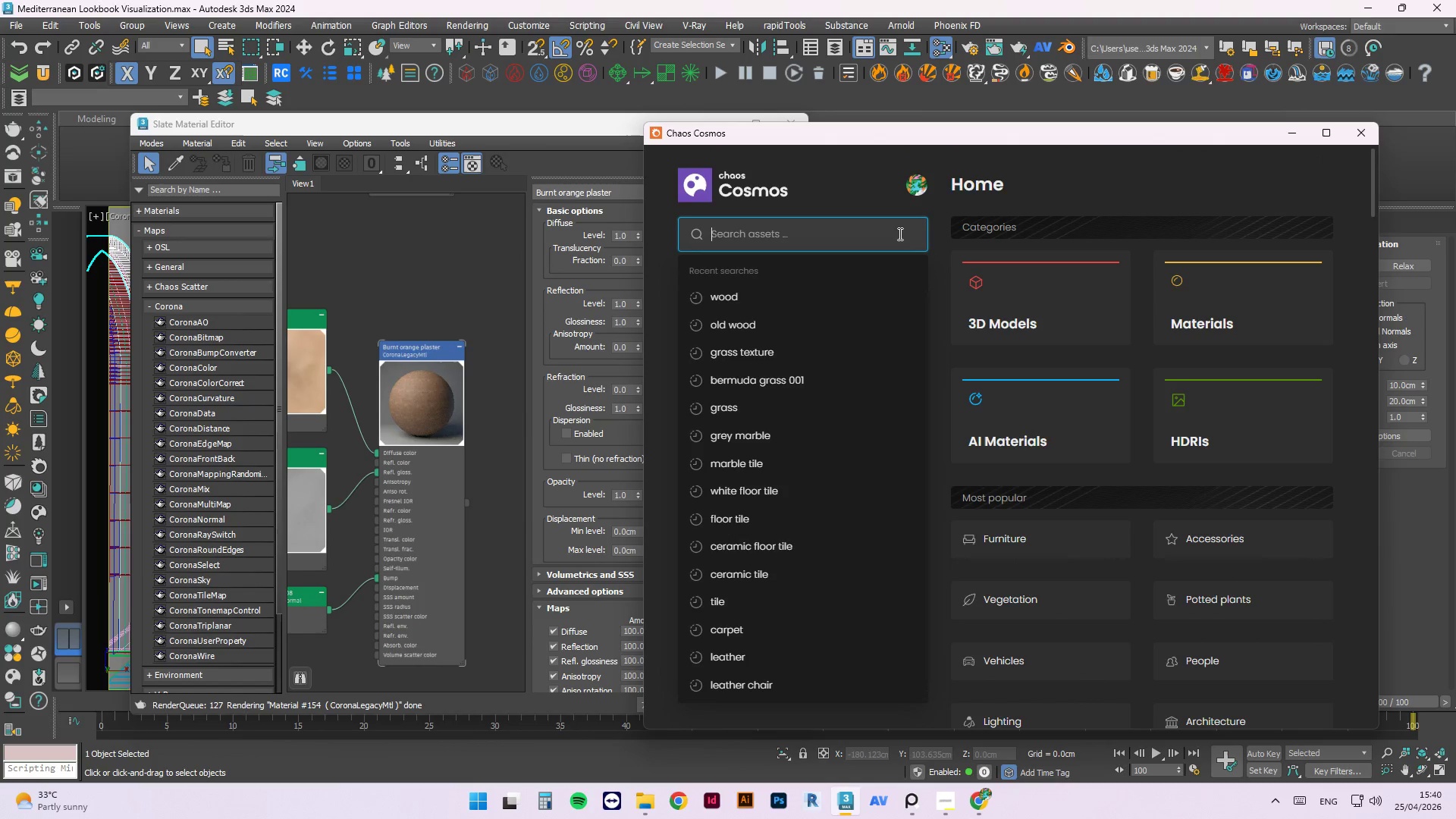 
type(ceramic)
 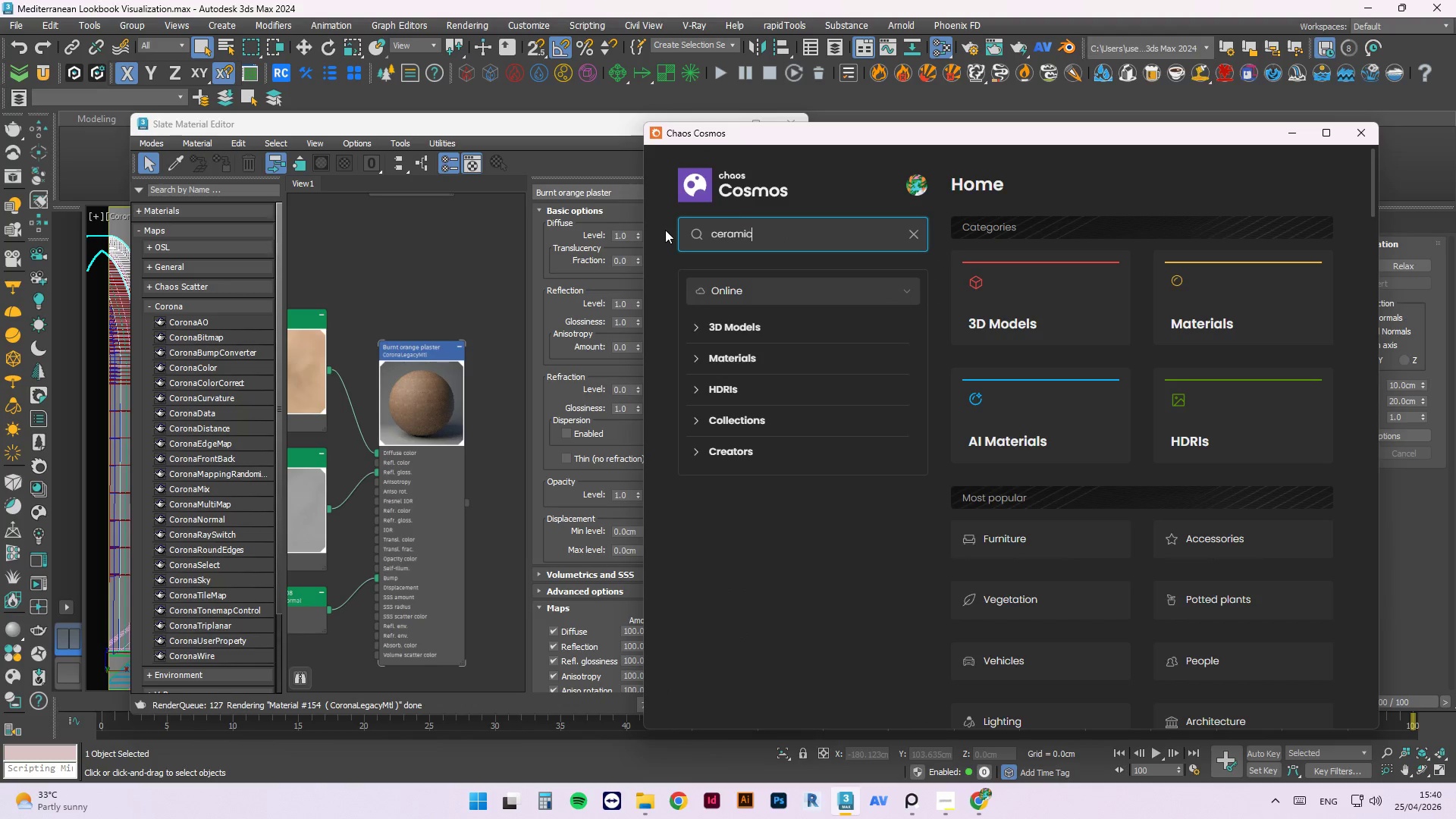 
key(Enter)
 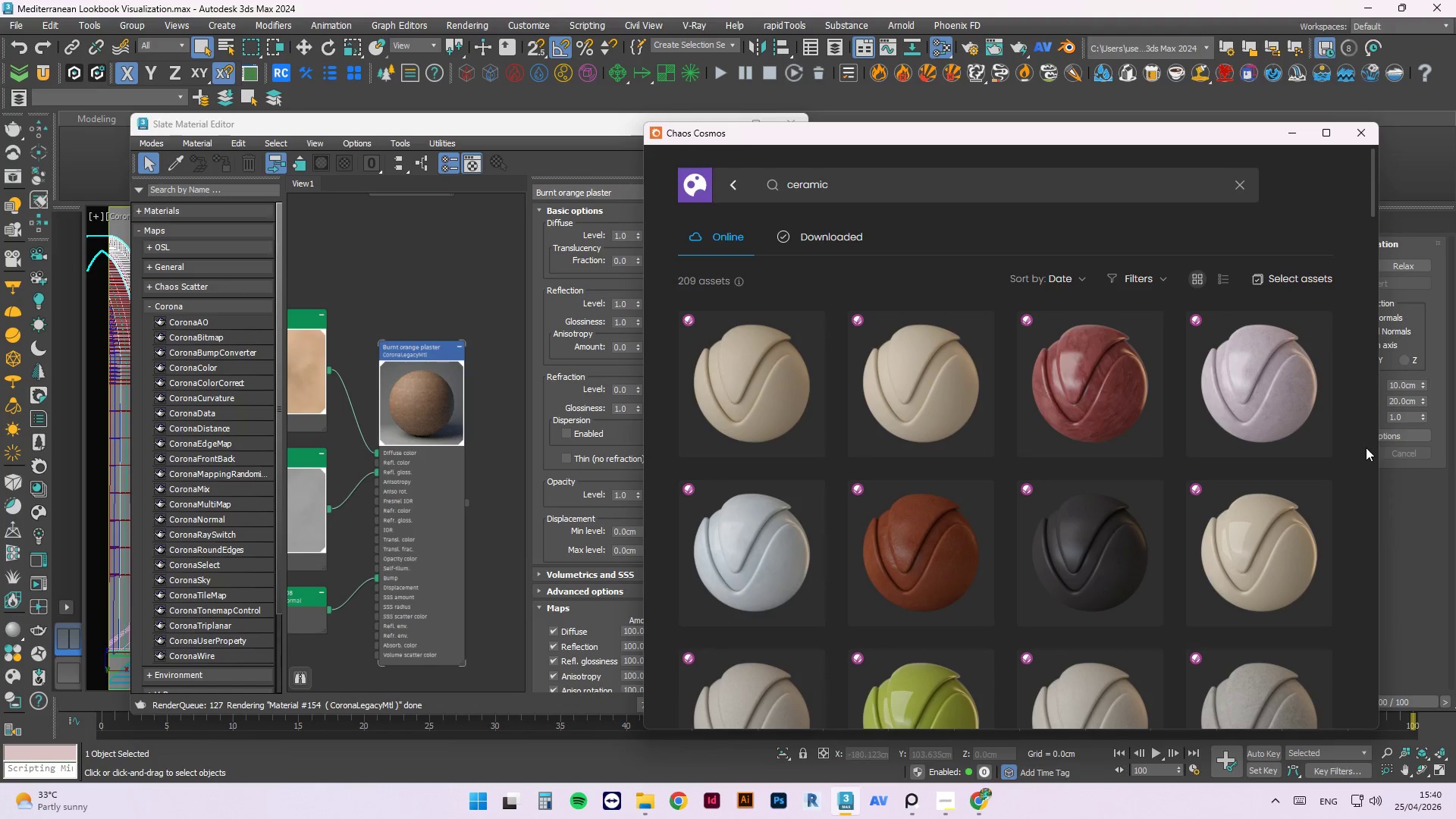 
scroll: coordinate [1338, 529], scroll_direction: down, amount: 13.0
 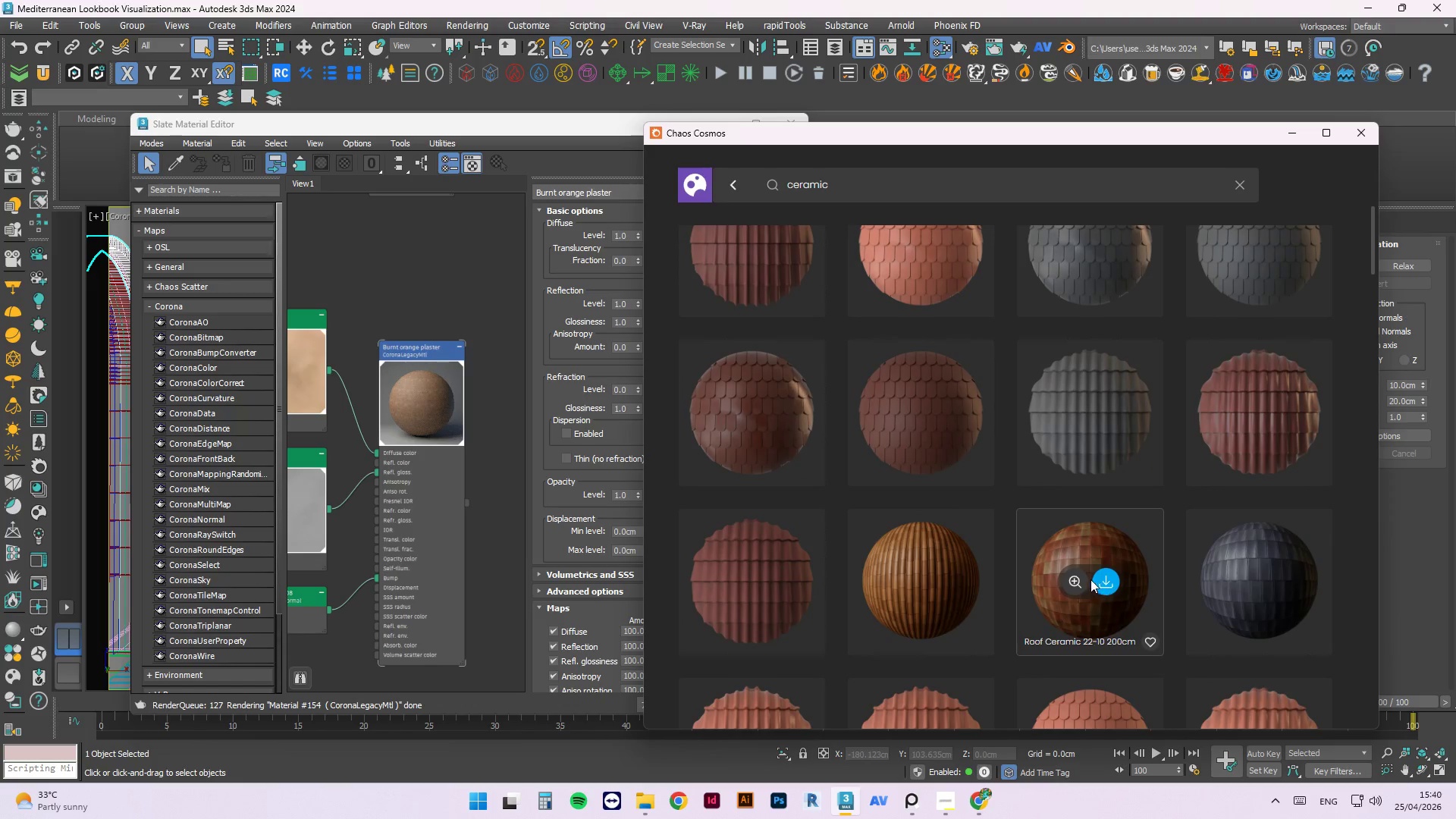 
left_click([1078, 584])
 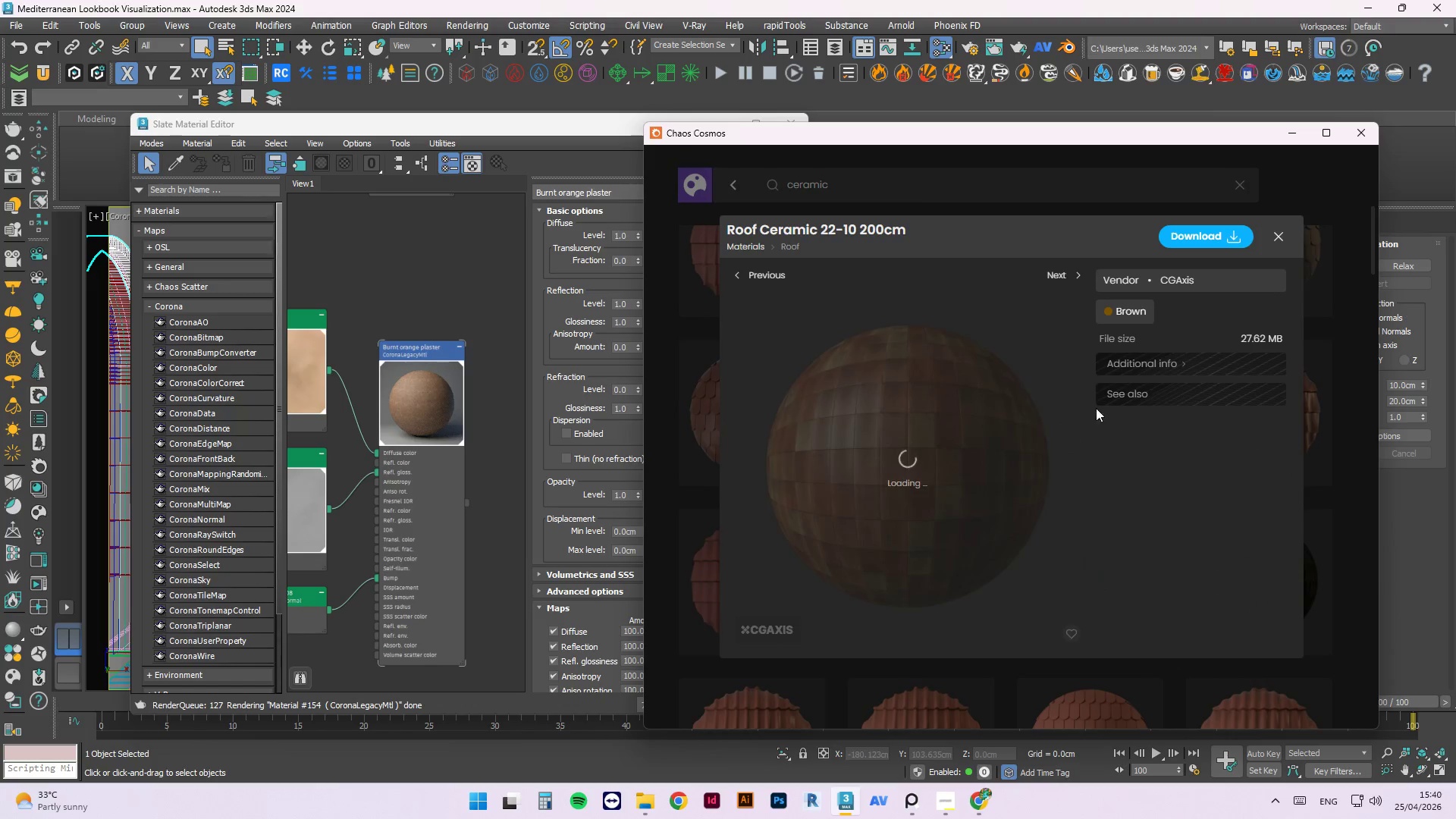 
scroll: coordinate [904, 458], scroll_direction: up, amount: 12.0
 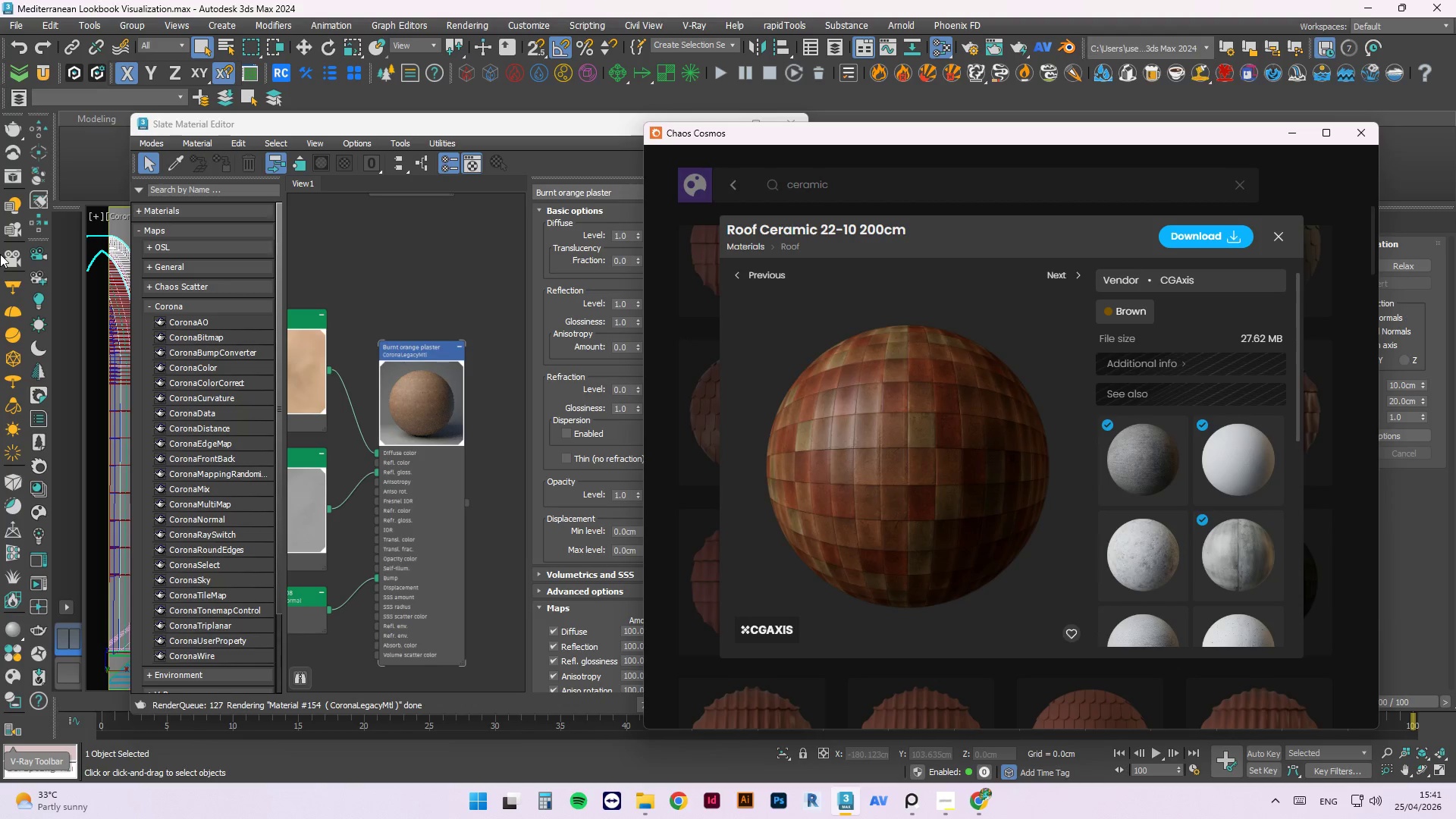 
wait(24.6)
 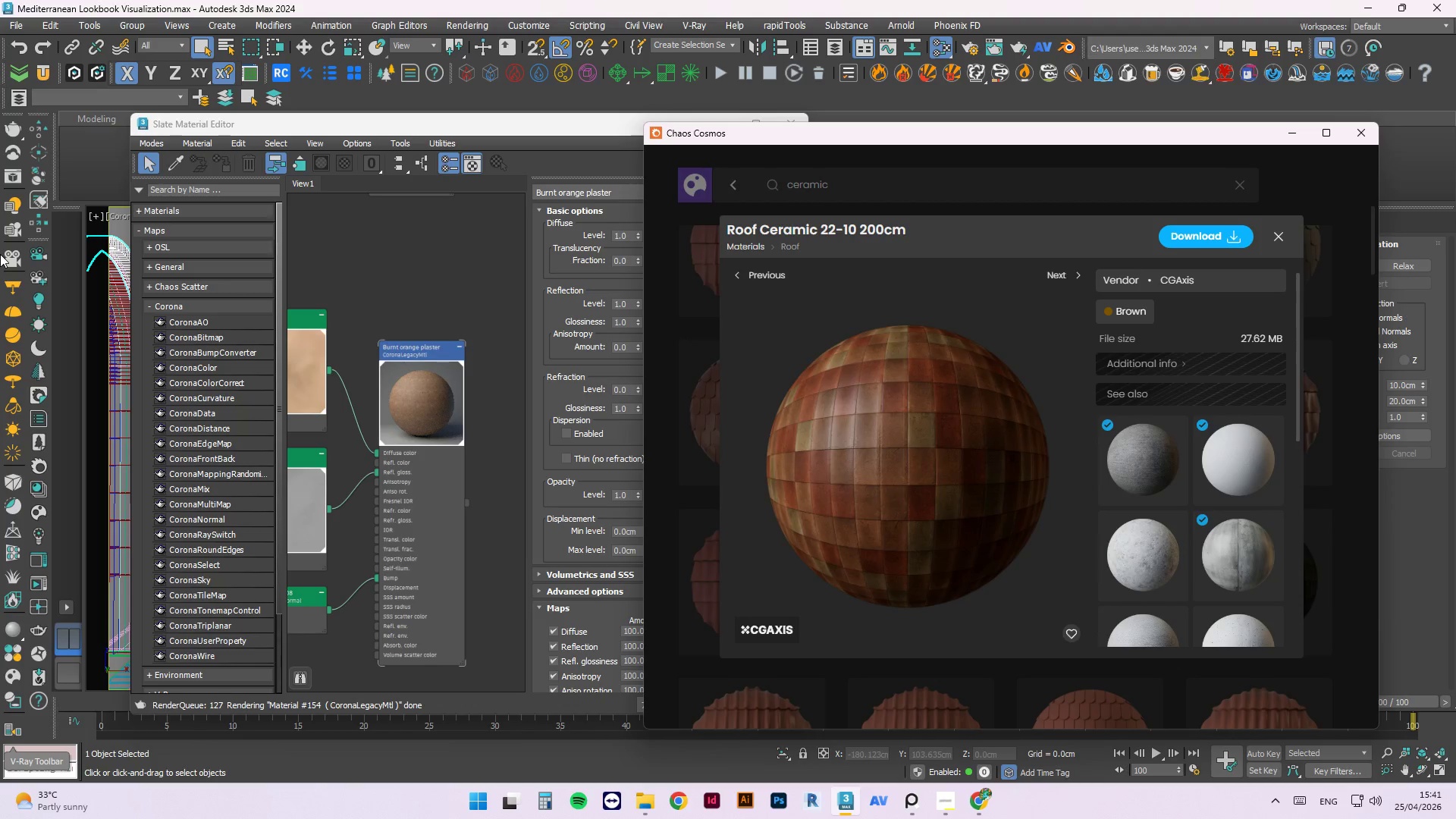 
left_click([1241, 233])
 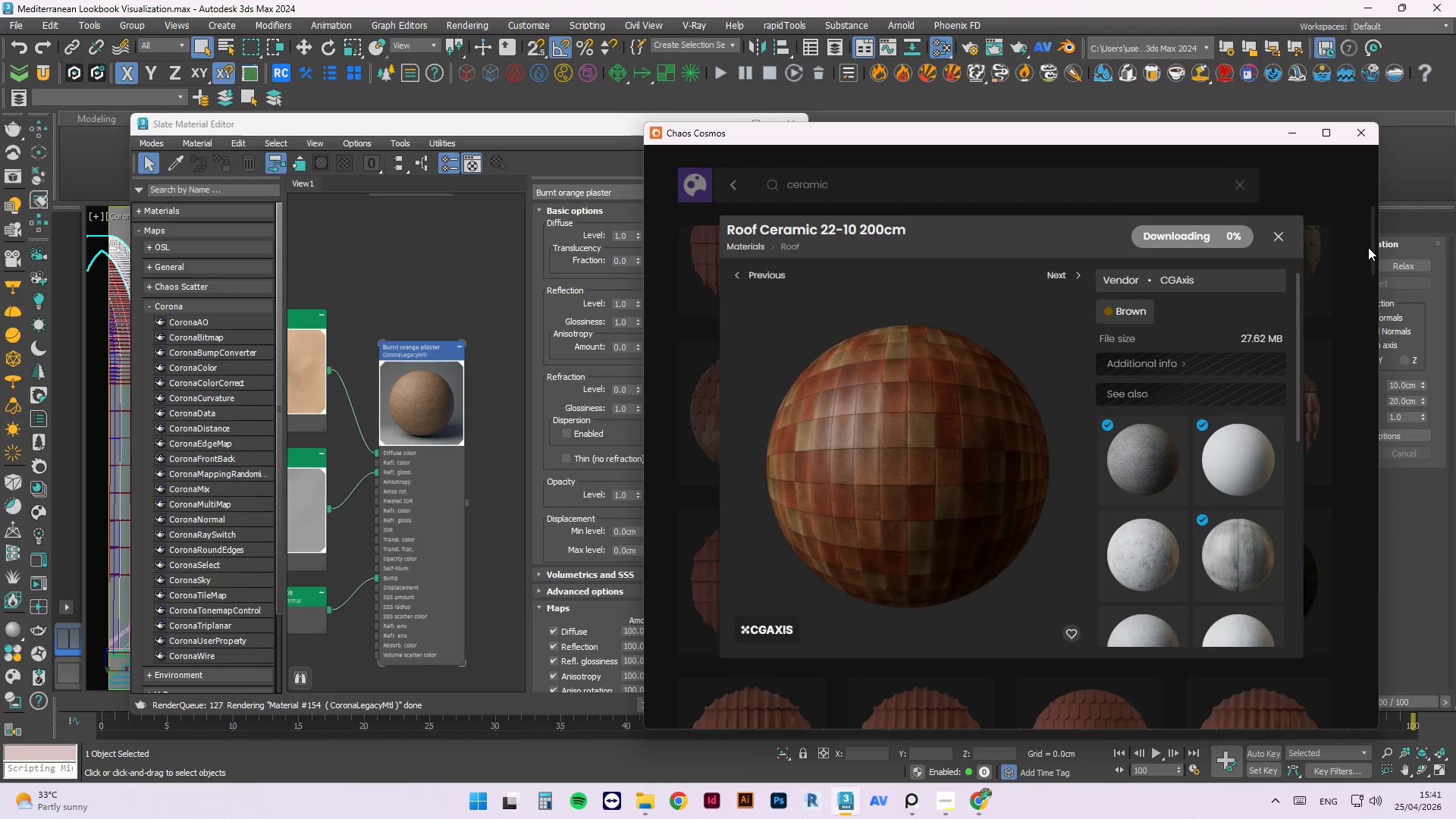 
wait(13.92)
 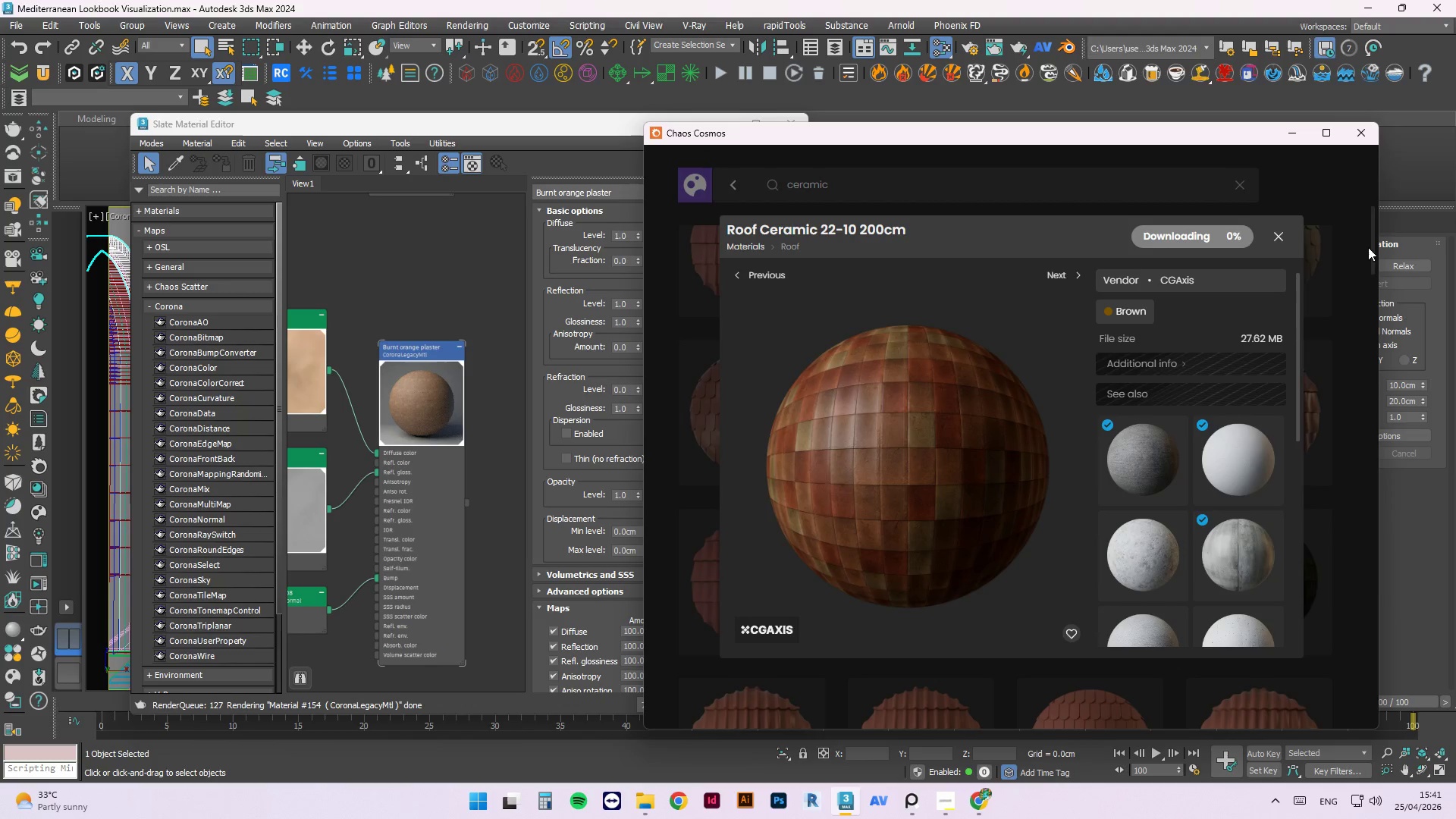 
scroll: coordinate [1184, 531], scroll_direction: down, amount: 15.0
 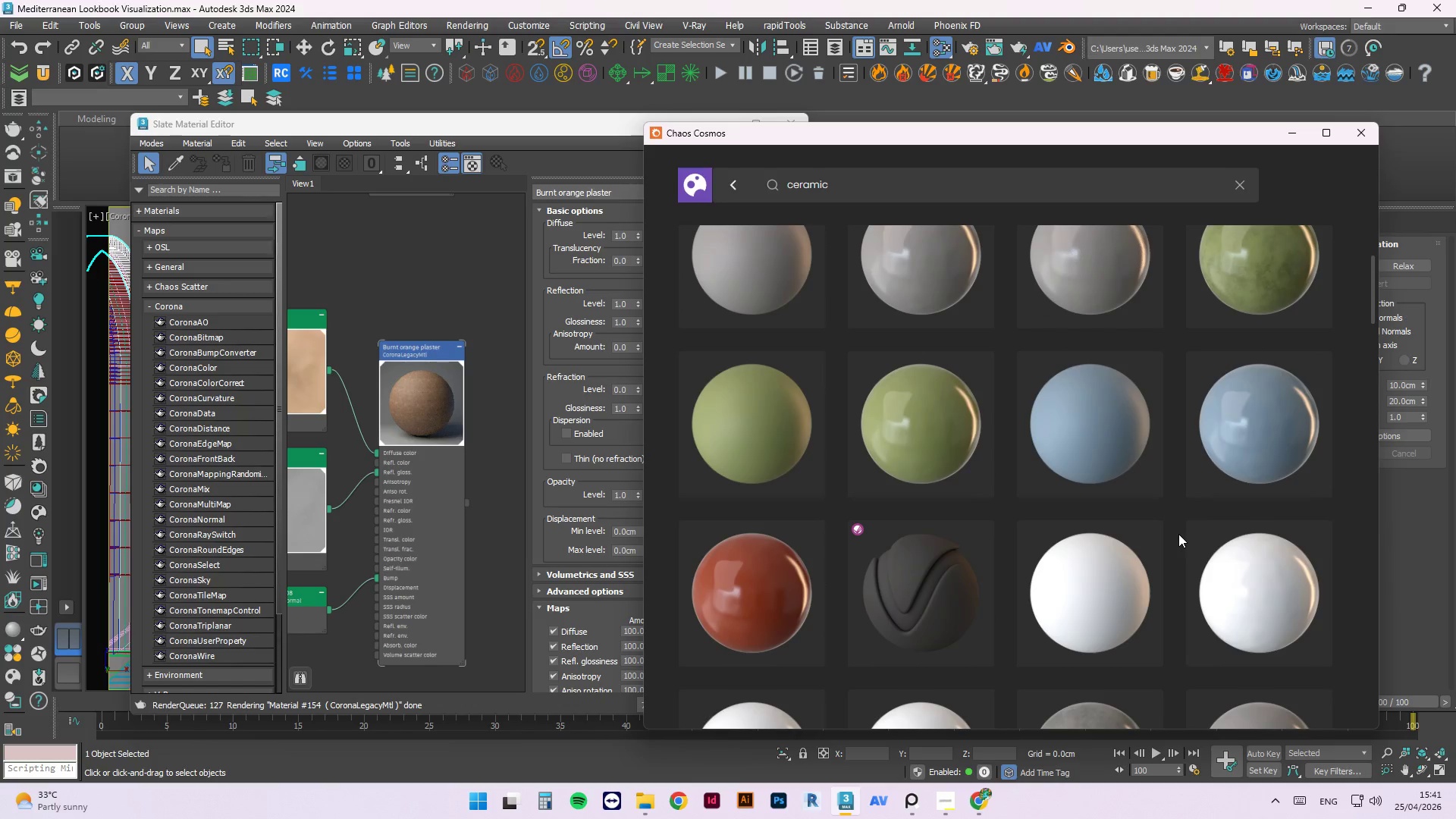 
scroll: coordinate [1169, 542], scroll_direction: down, amount: 27.0
 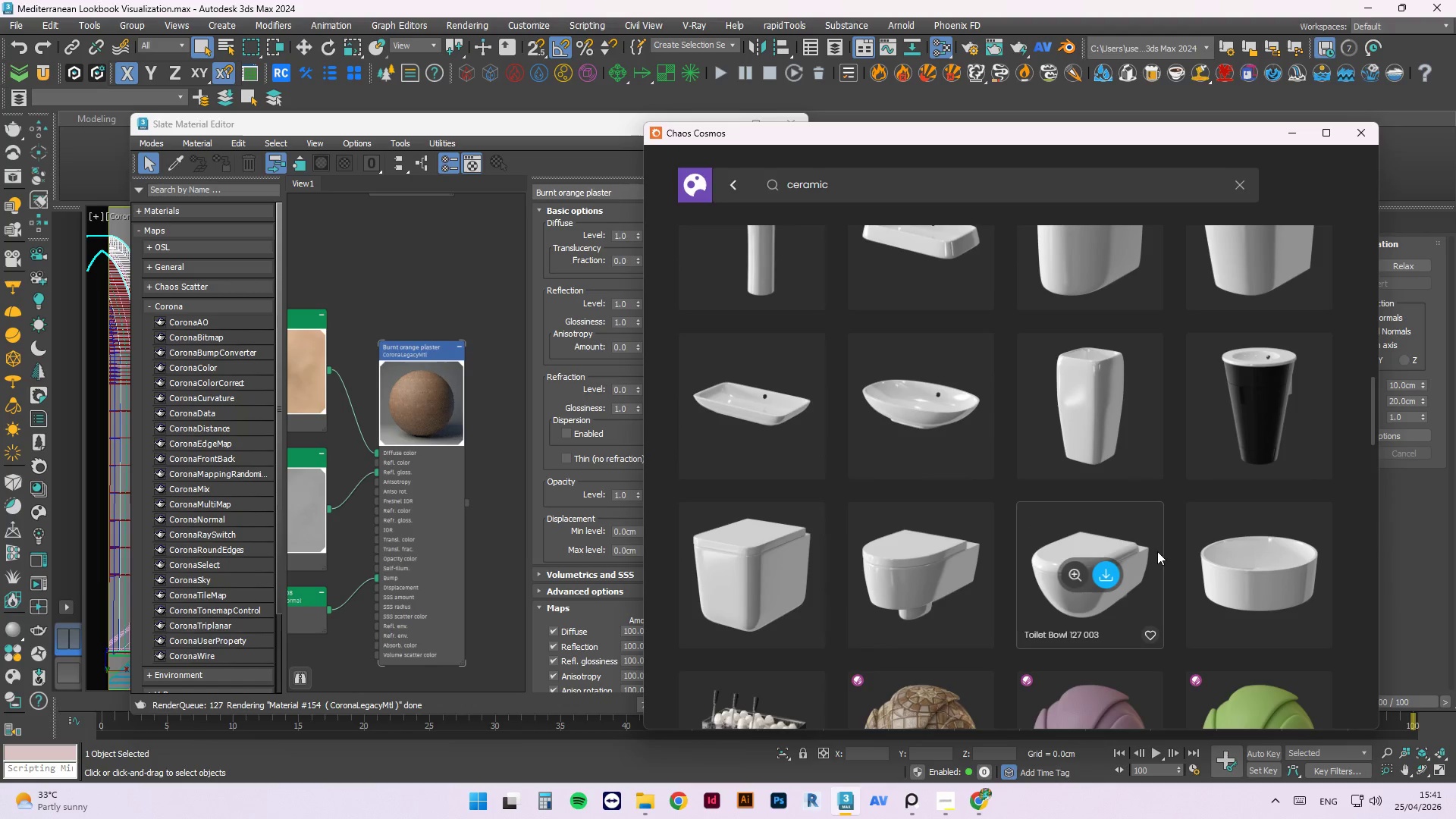 
scroll: coordinate [1163, 546], scroll_direction: down, amount: 16.0
 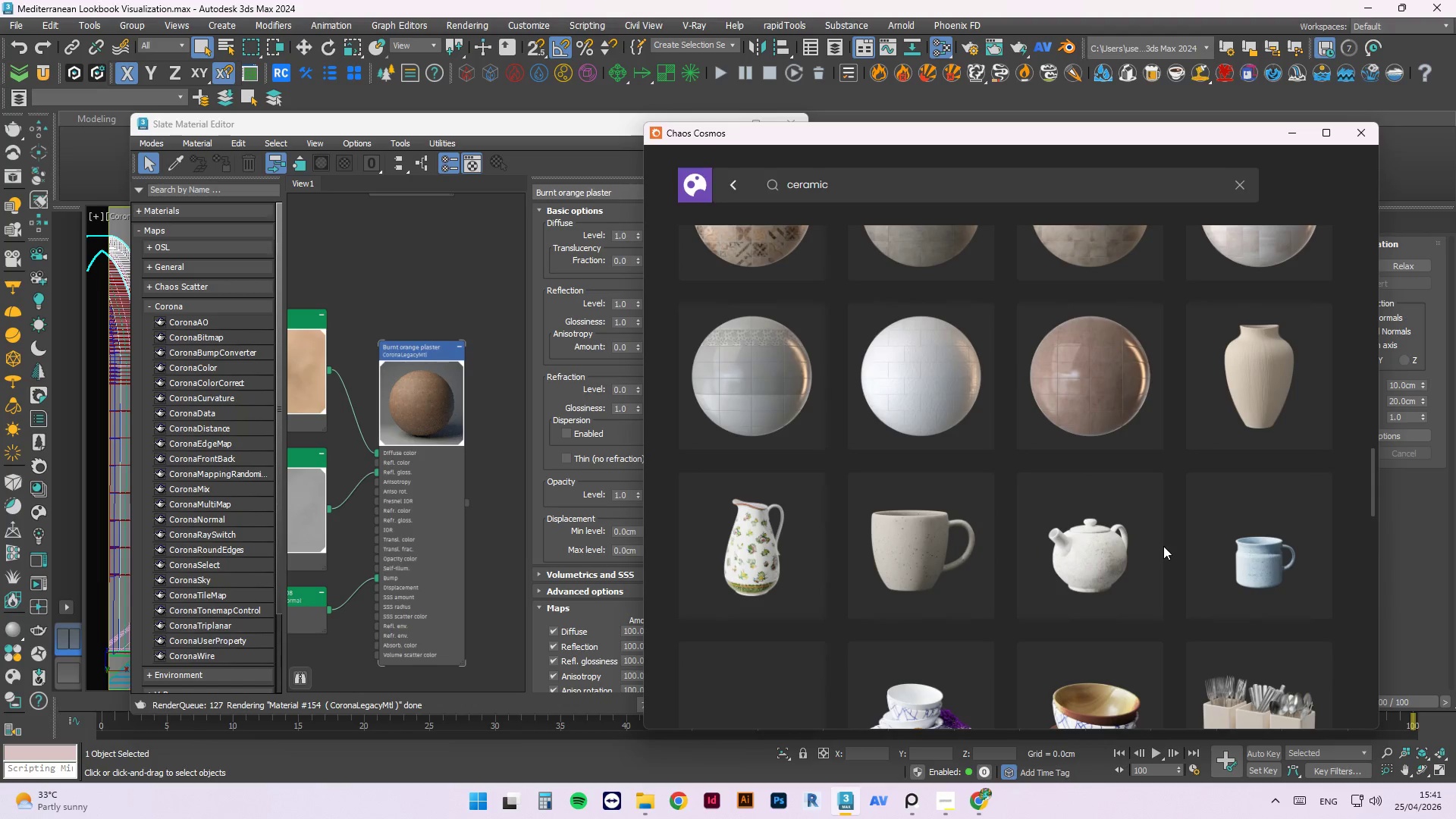 
scroll: coordinate [1163, 546], scroll_direction: up, amount: 2.0
 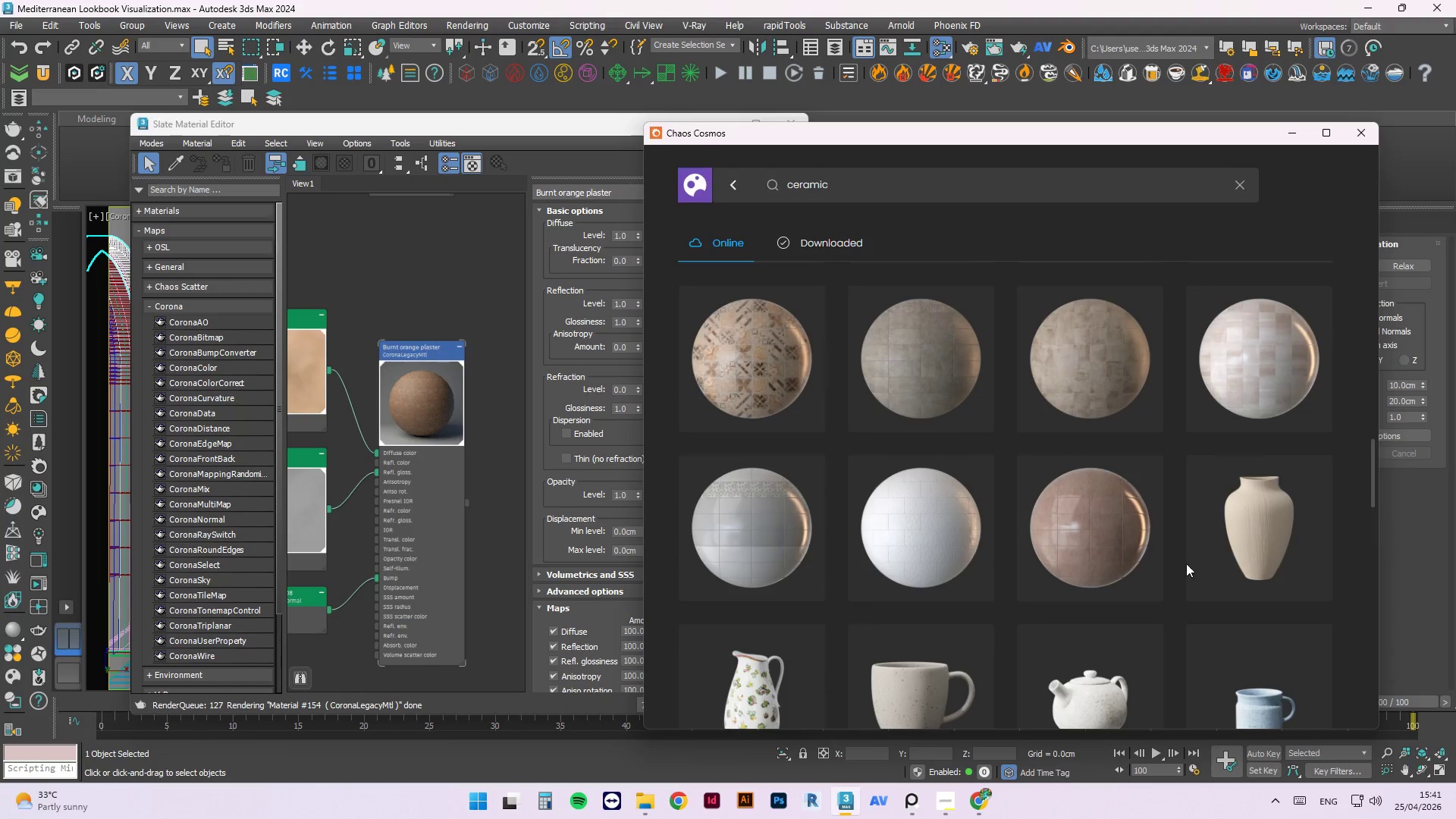 
scroll: coordinate [1185, 574], scroll_direction: down, amount: 50.0
 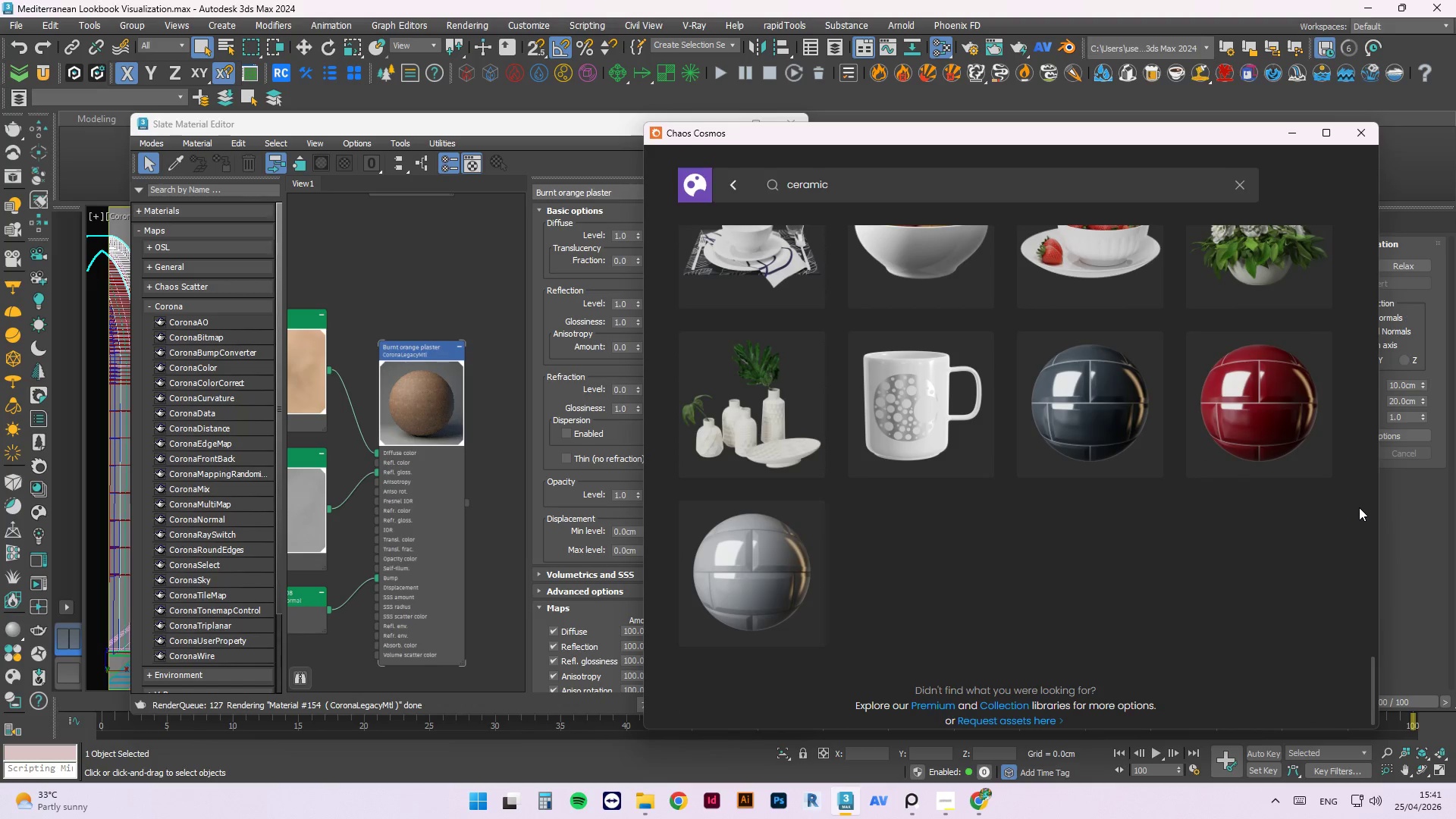 
left_click([1363, 136])
 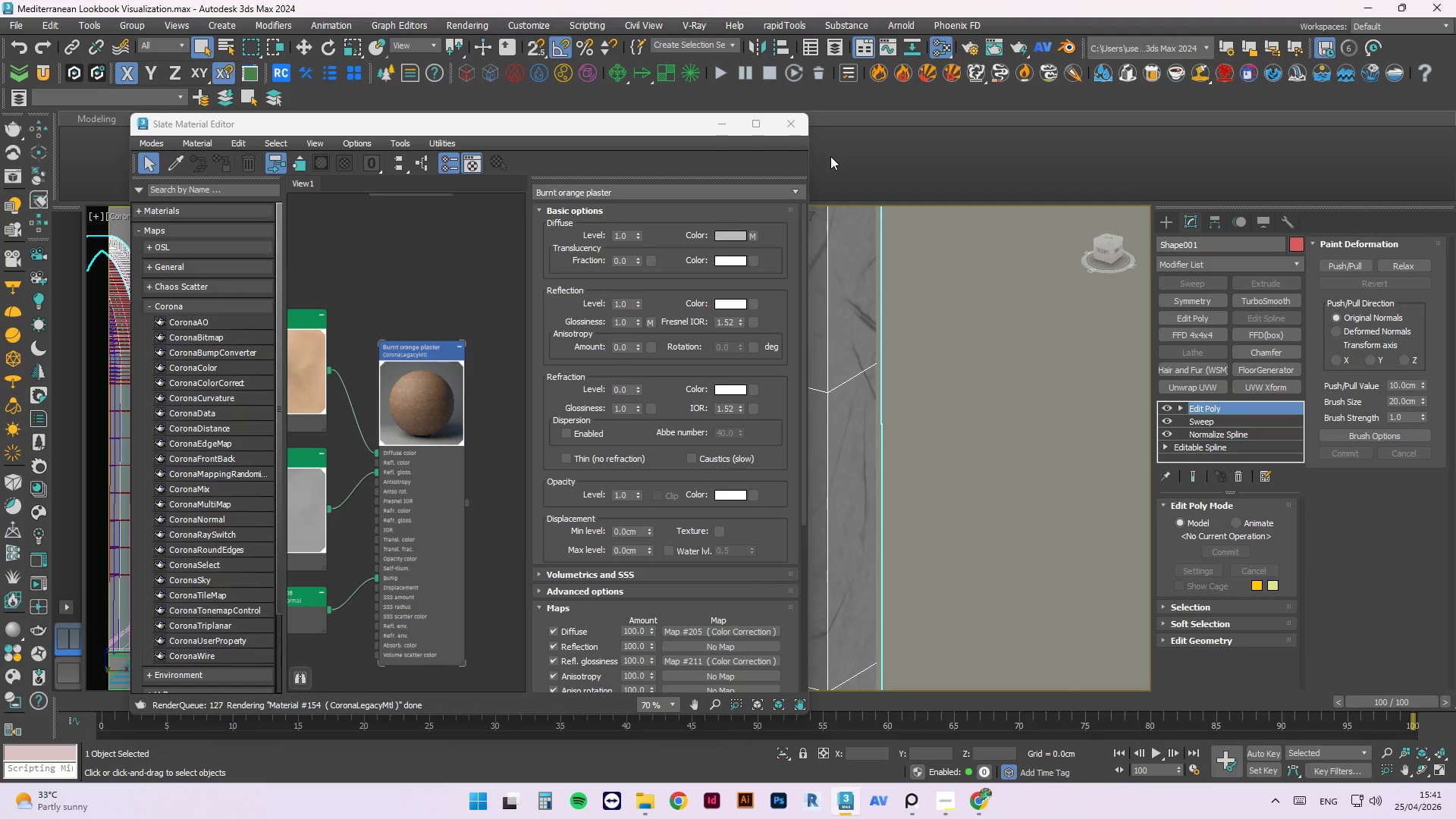 
left_click_drag(start_coordinate=[813, 155], to_coordinate=[1049, 174])
 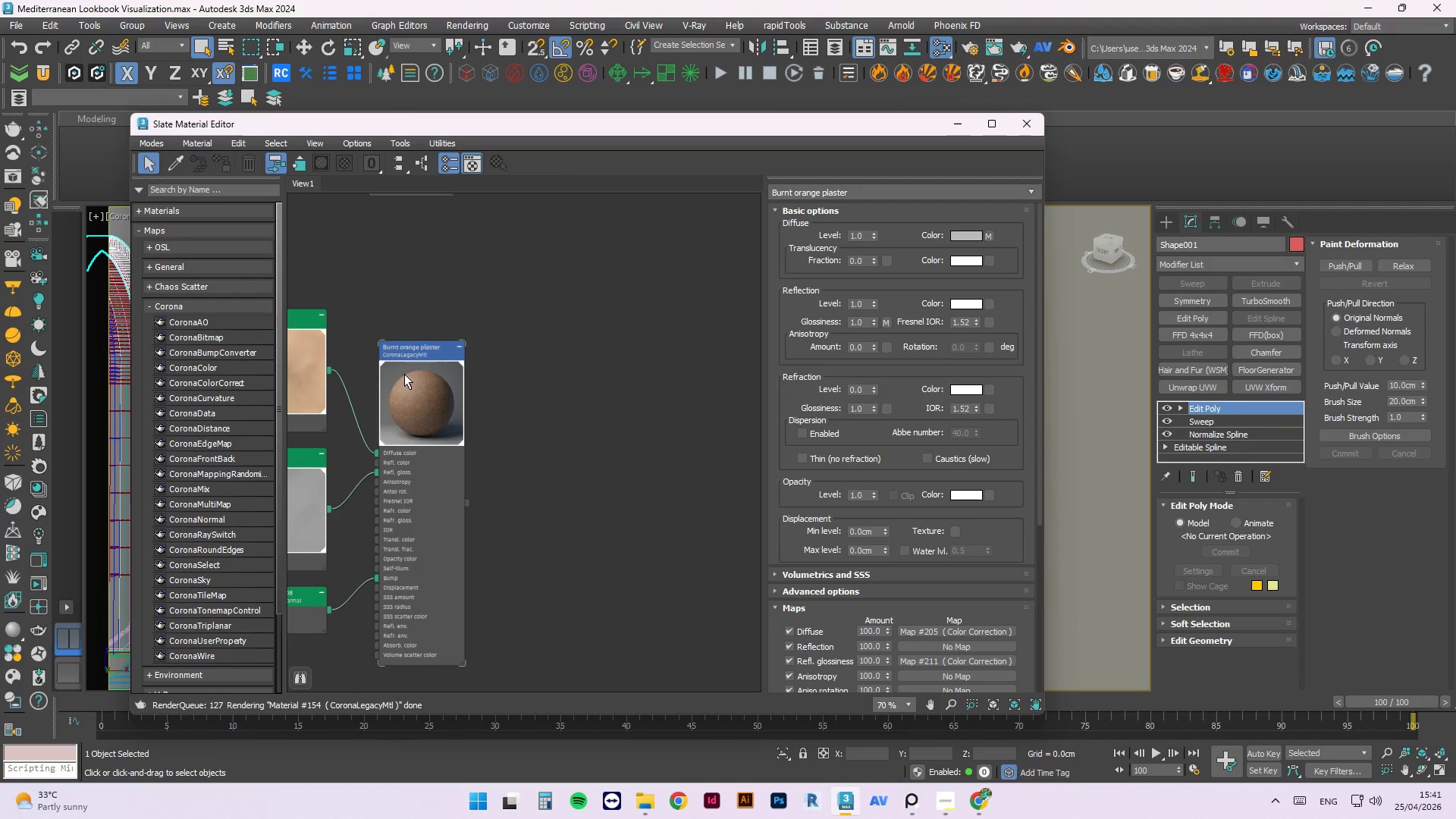 
left_click([608, 246])
 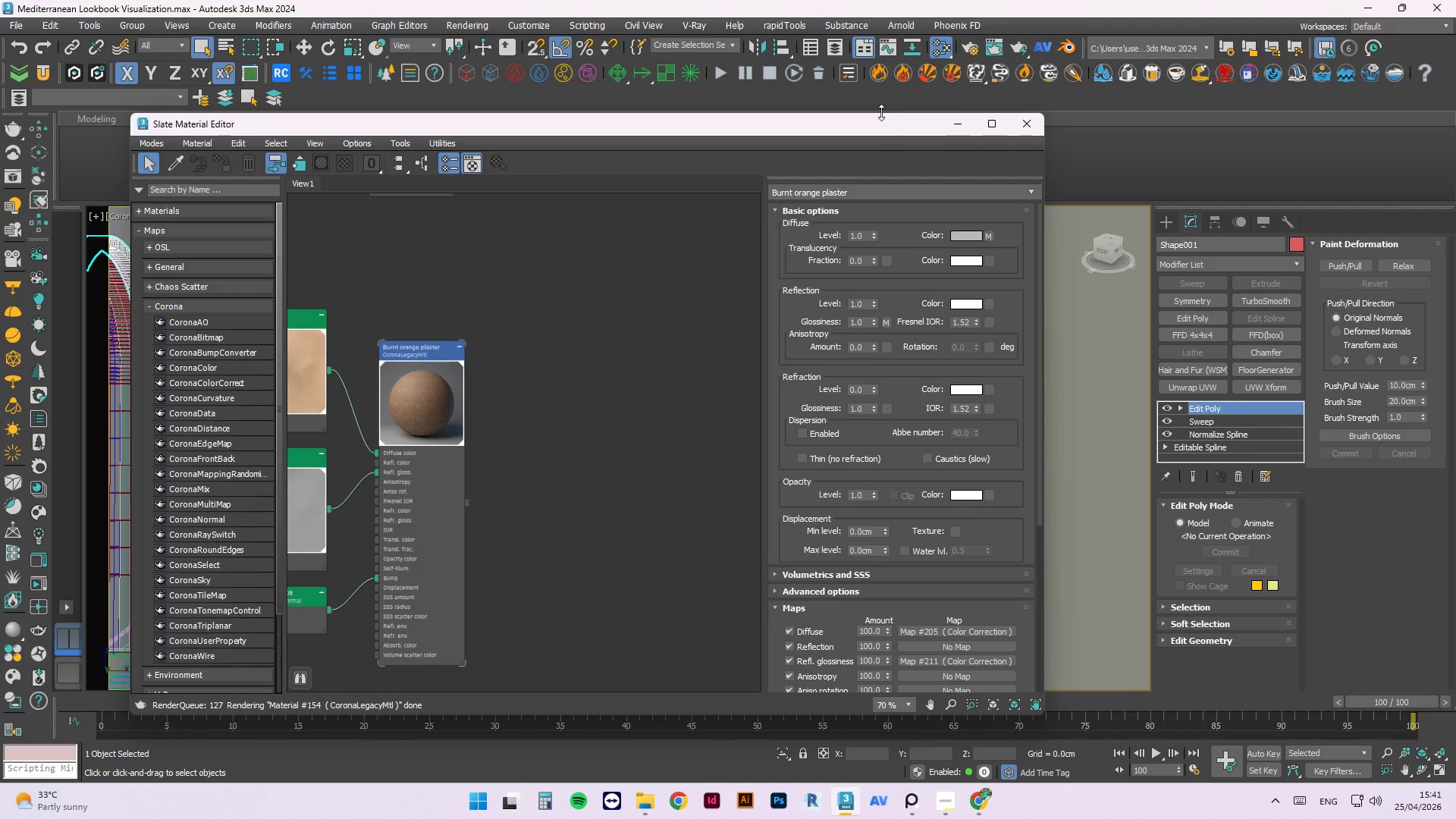 
left_click_drag(start_coordinate=[877, 119], to_coordinate=[891, 316])
 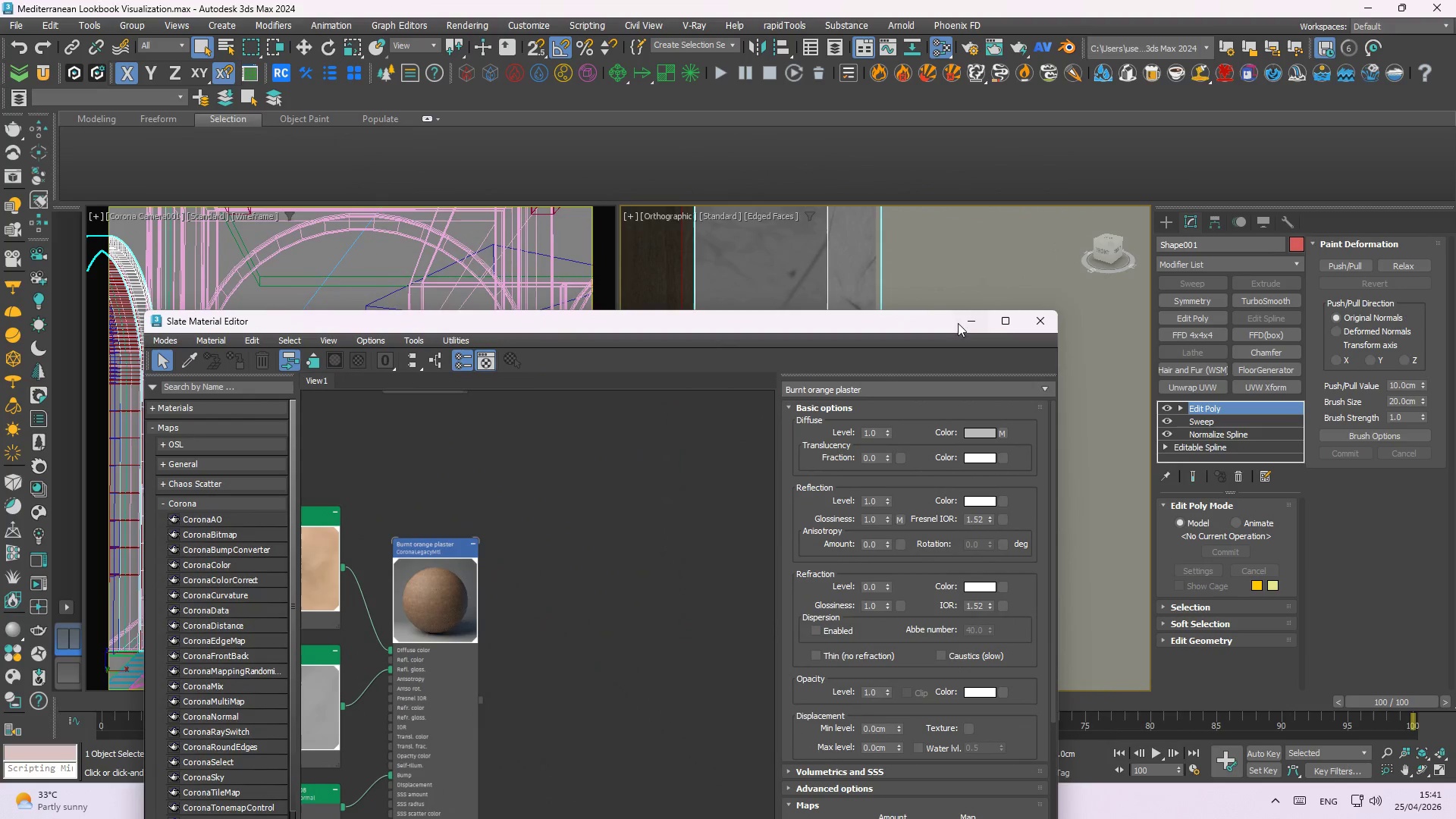 
left_click([964, 321])
 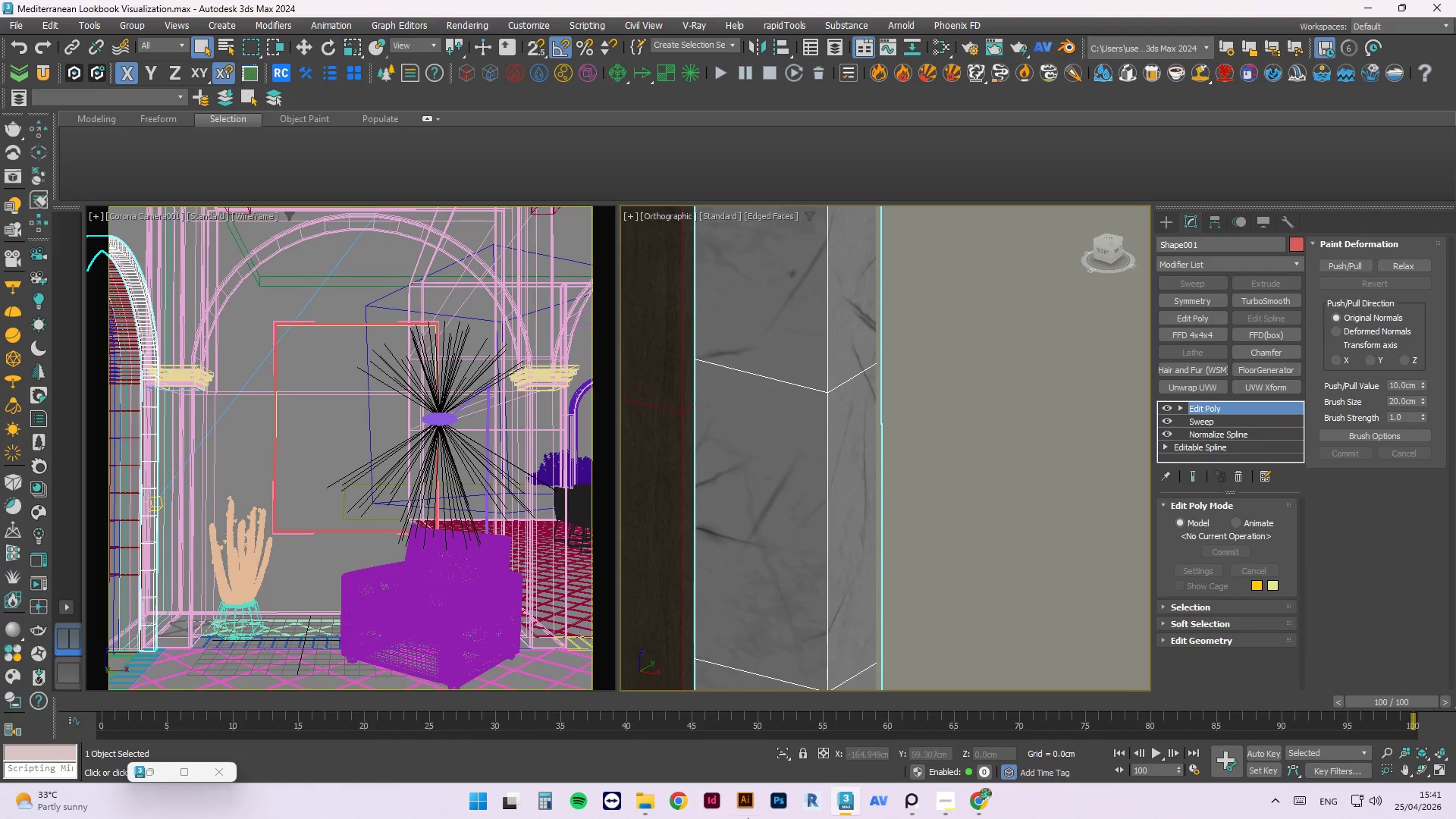 
key(M)
 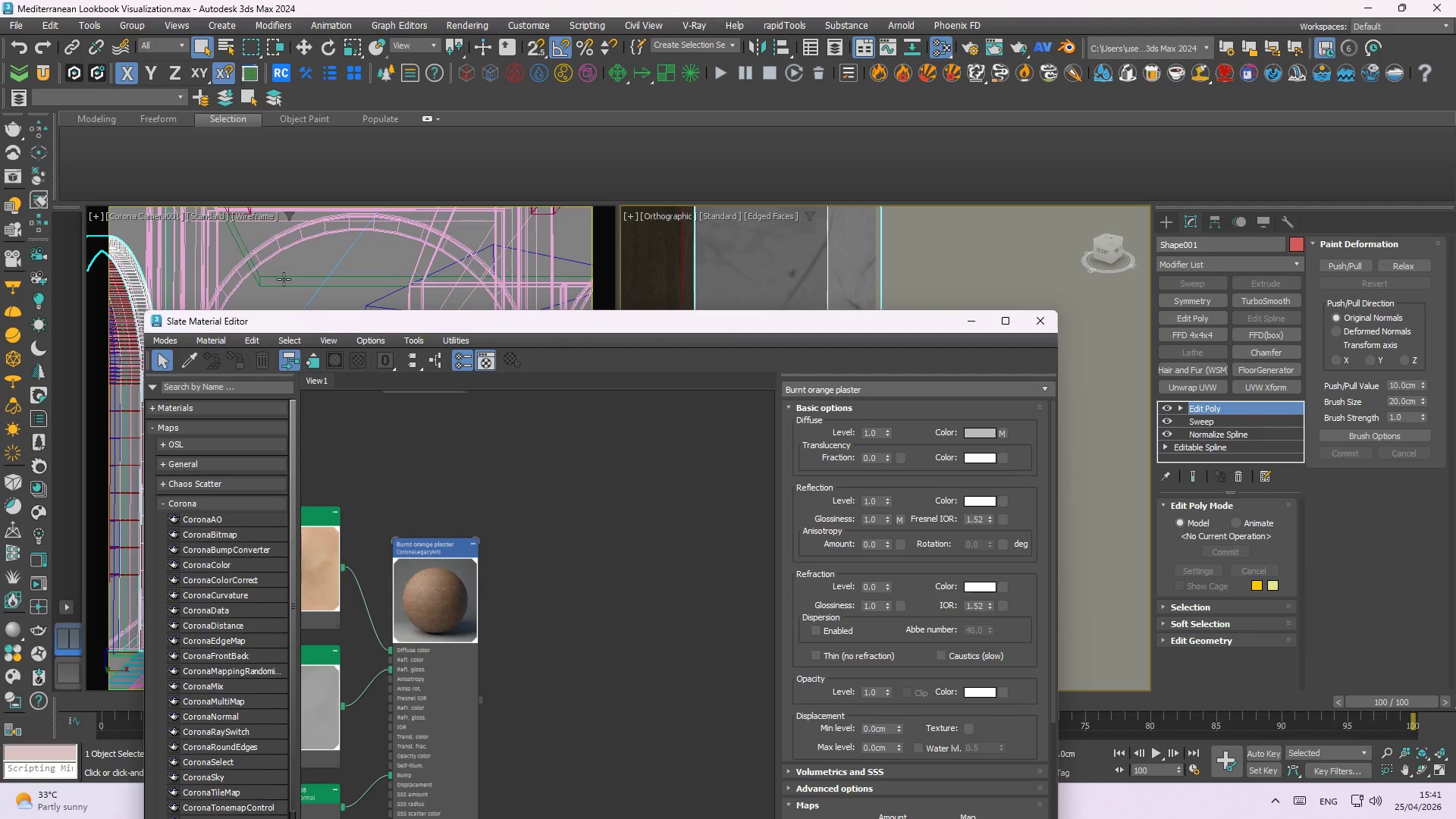 
left_click_drag(start_coordinate=[355, 326], to_coordinate=[716, 345])
 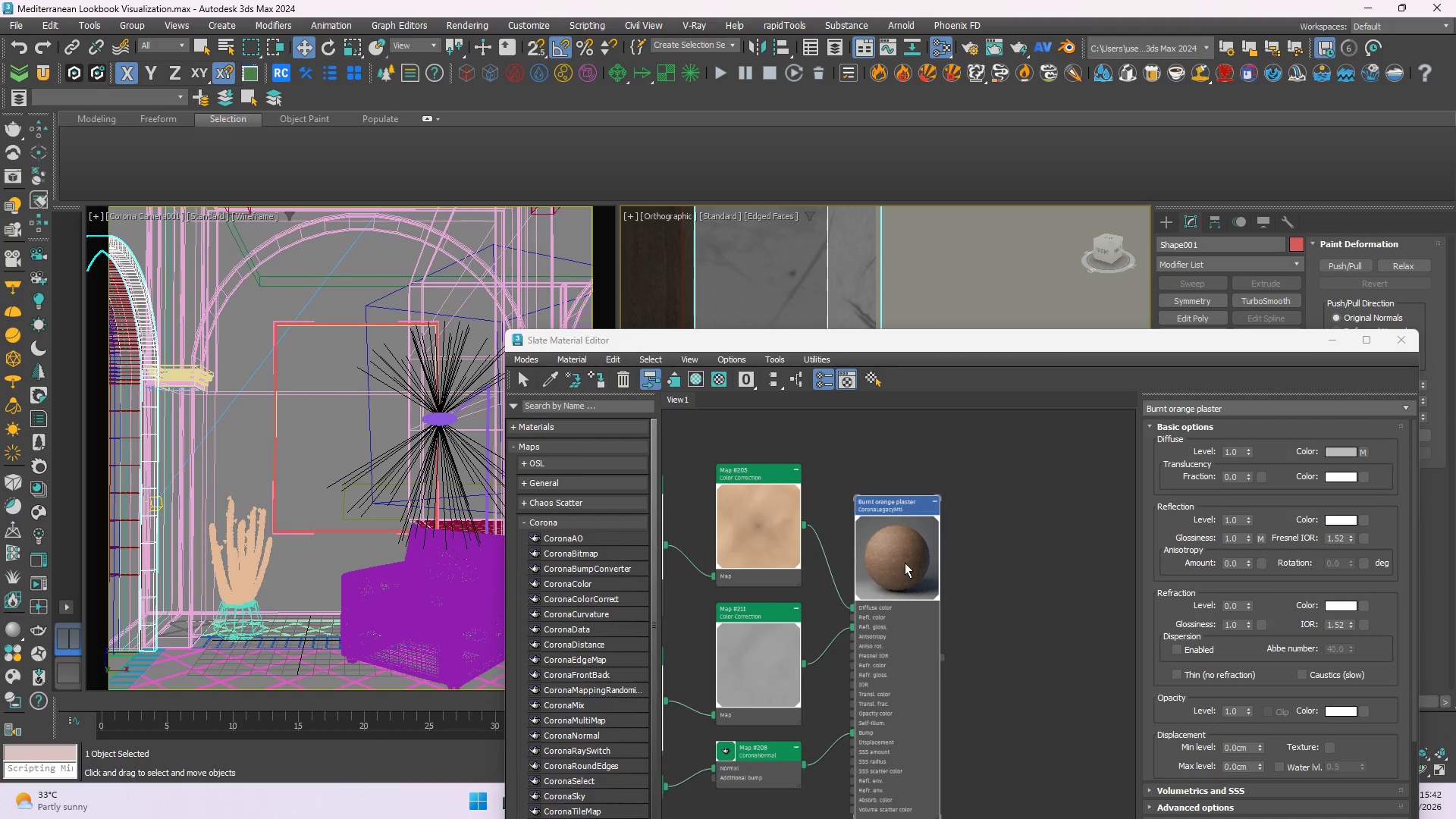 
scroll: coordinate [909, 510], scroll_direction: none, amount: 0.0
 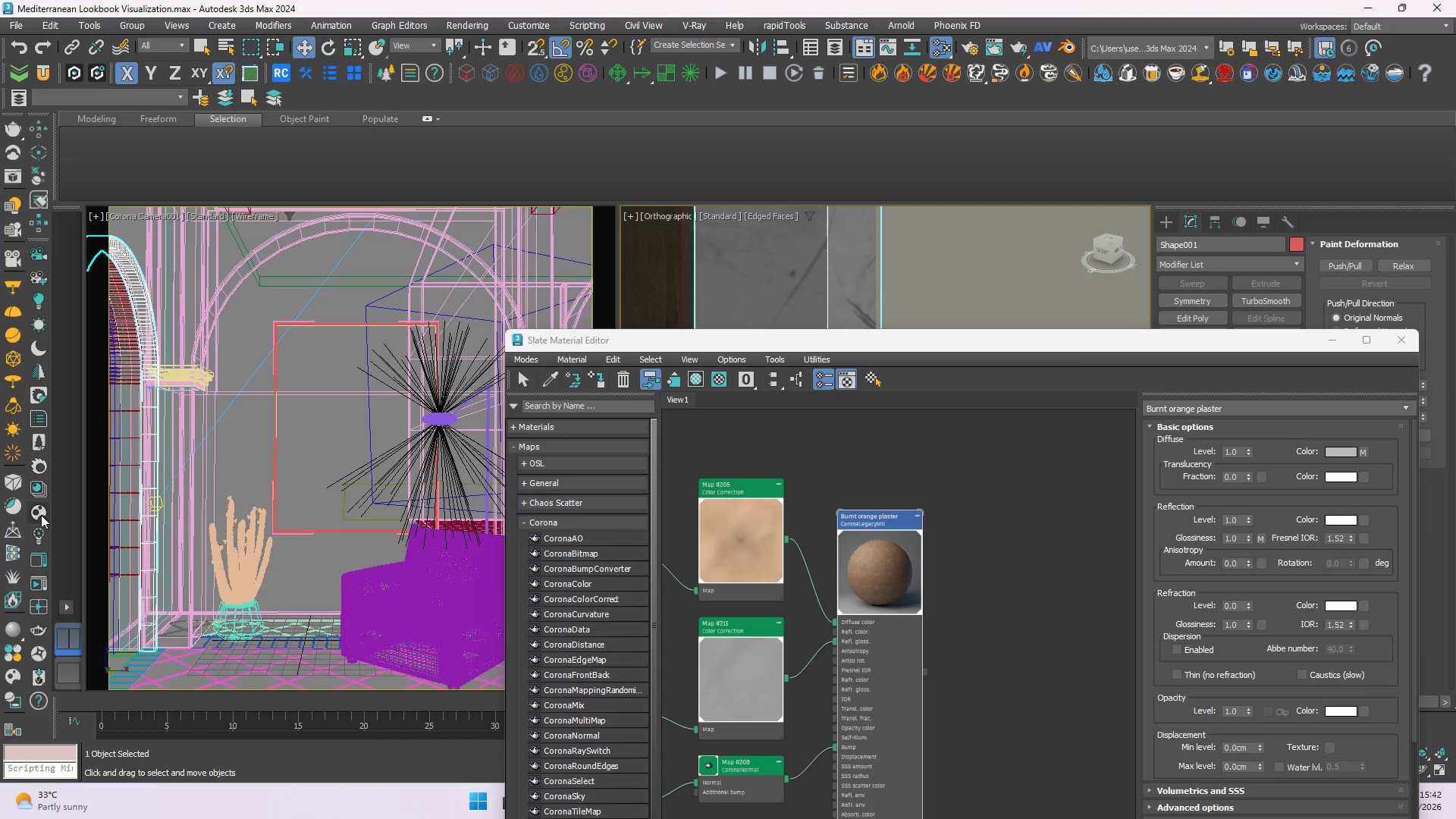 
left_click([42, 507])
 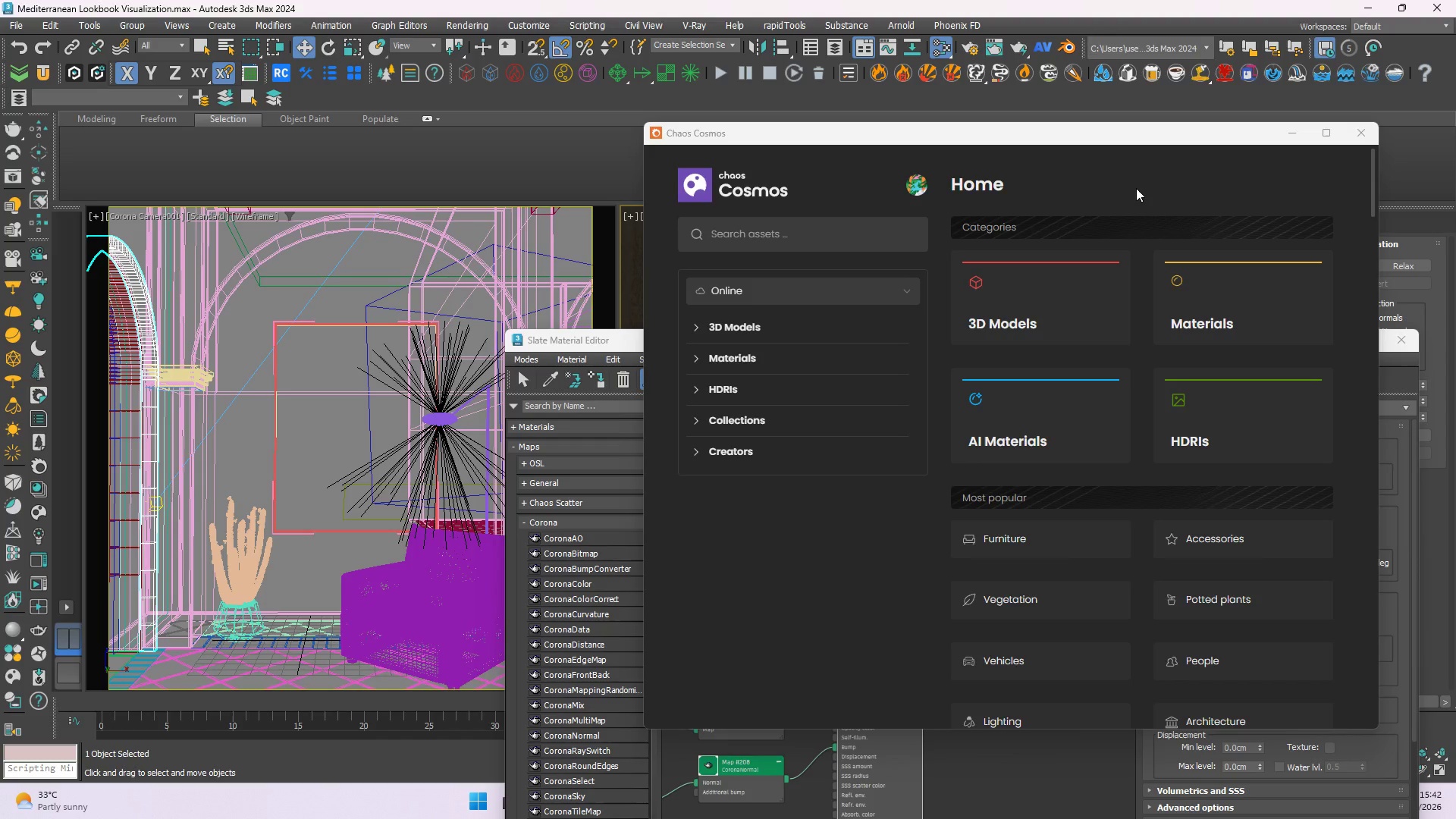 
wait(26.97)
 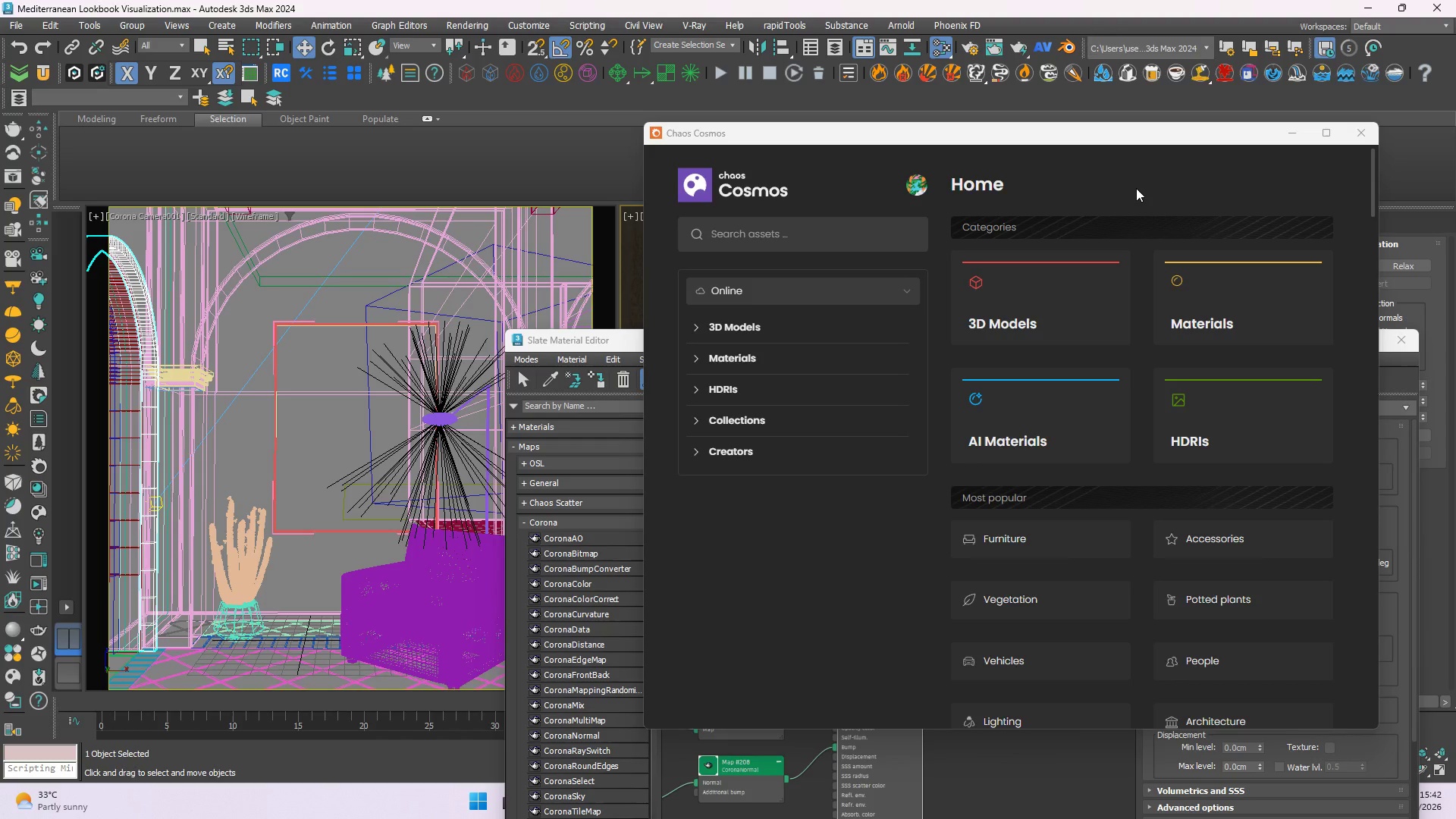 
left_click([1369, 136])
 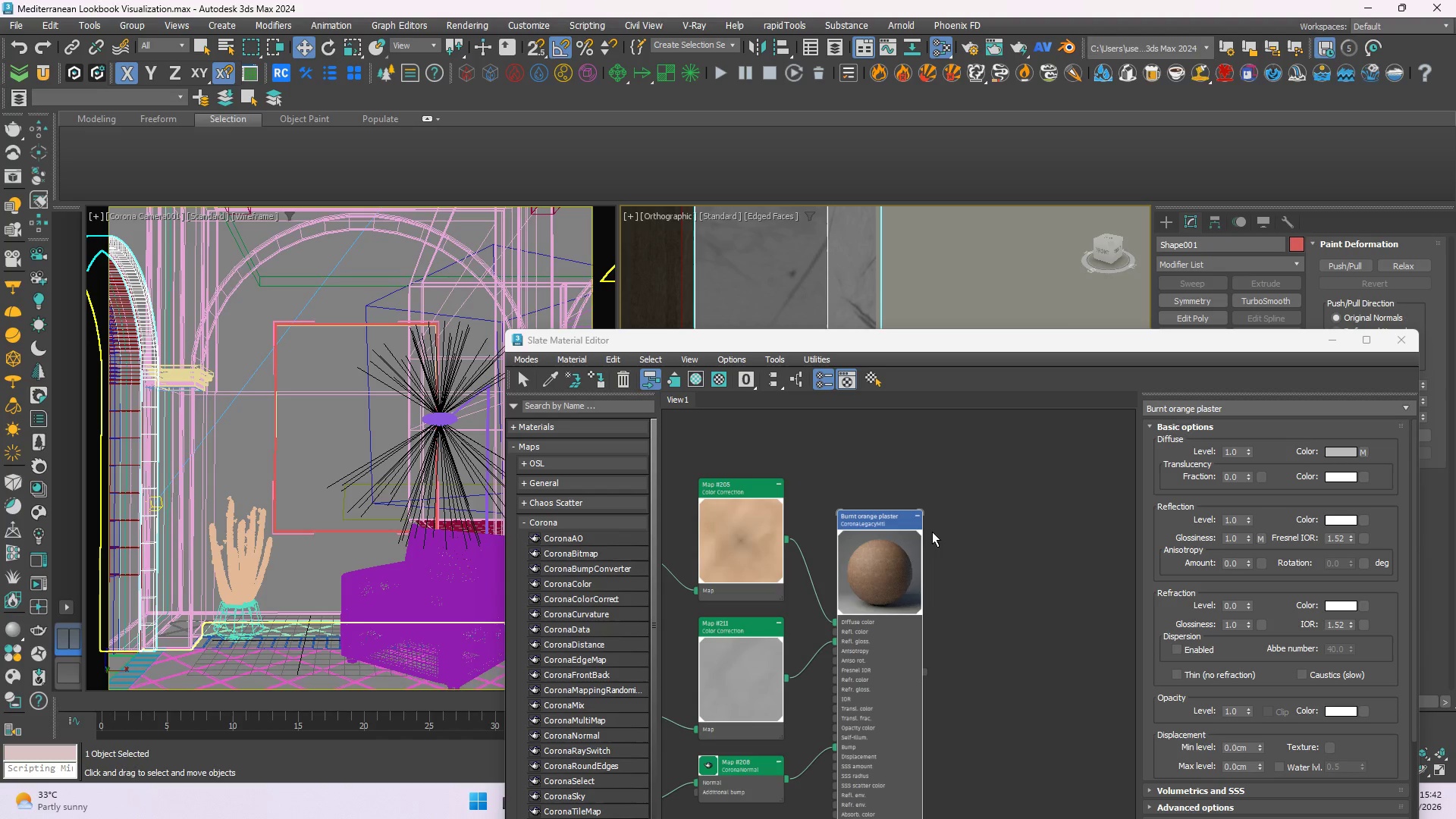 
wait(9.38)
 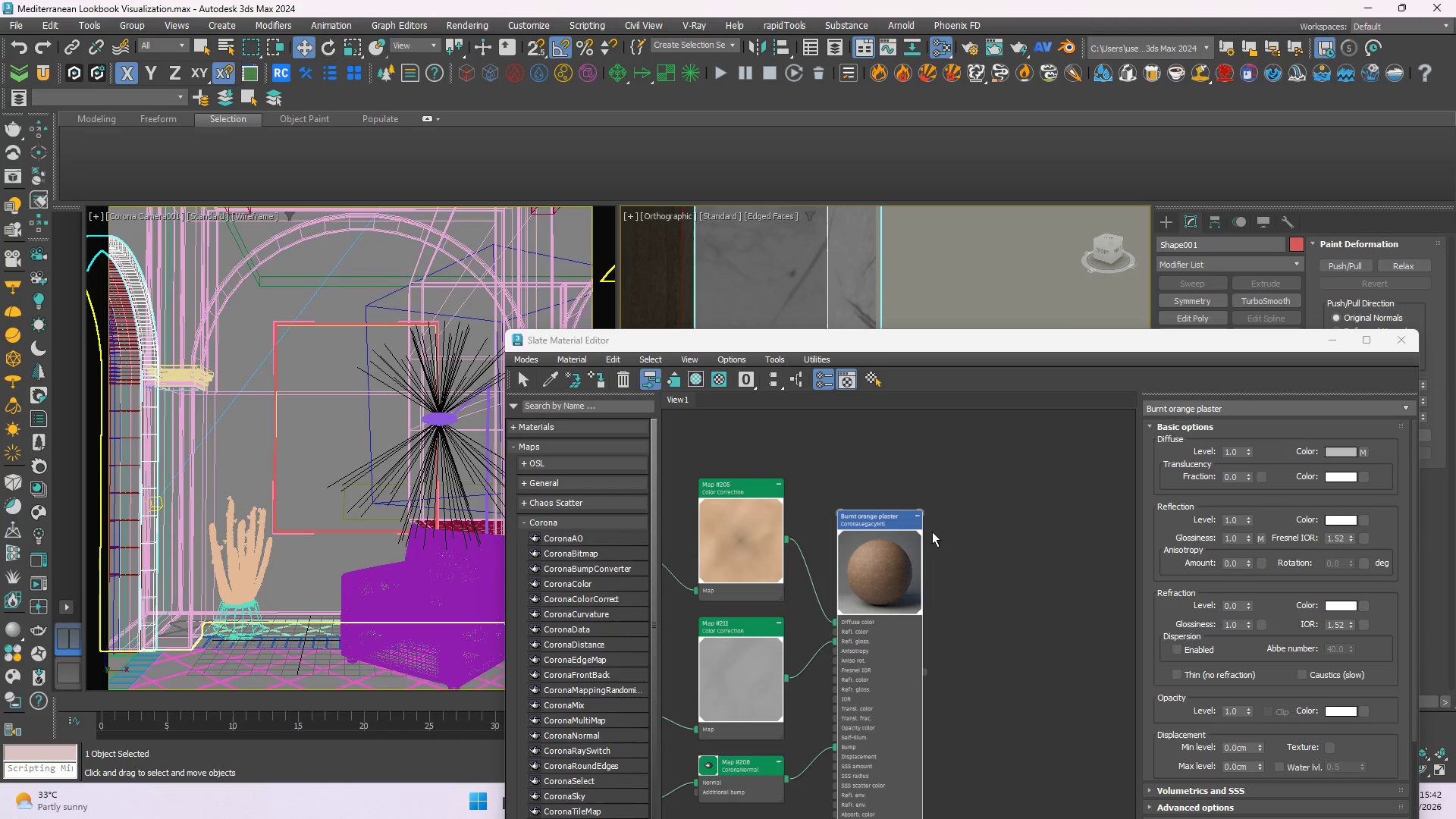 
left_click([38, 469])
 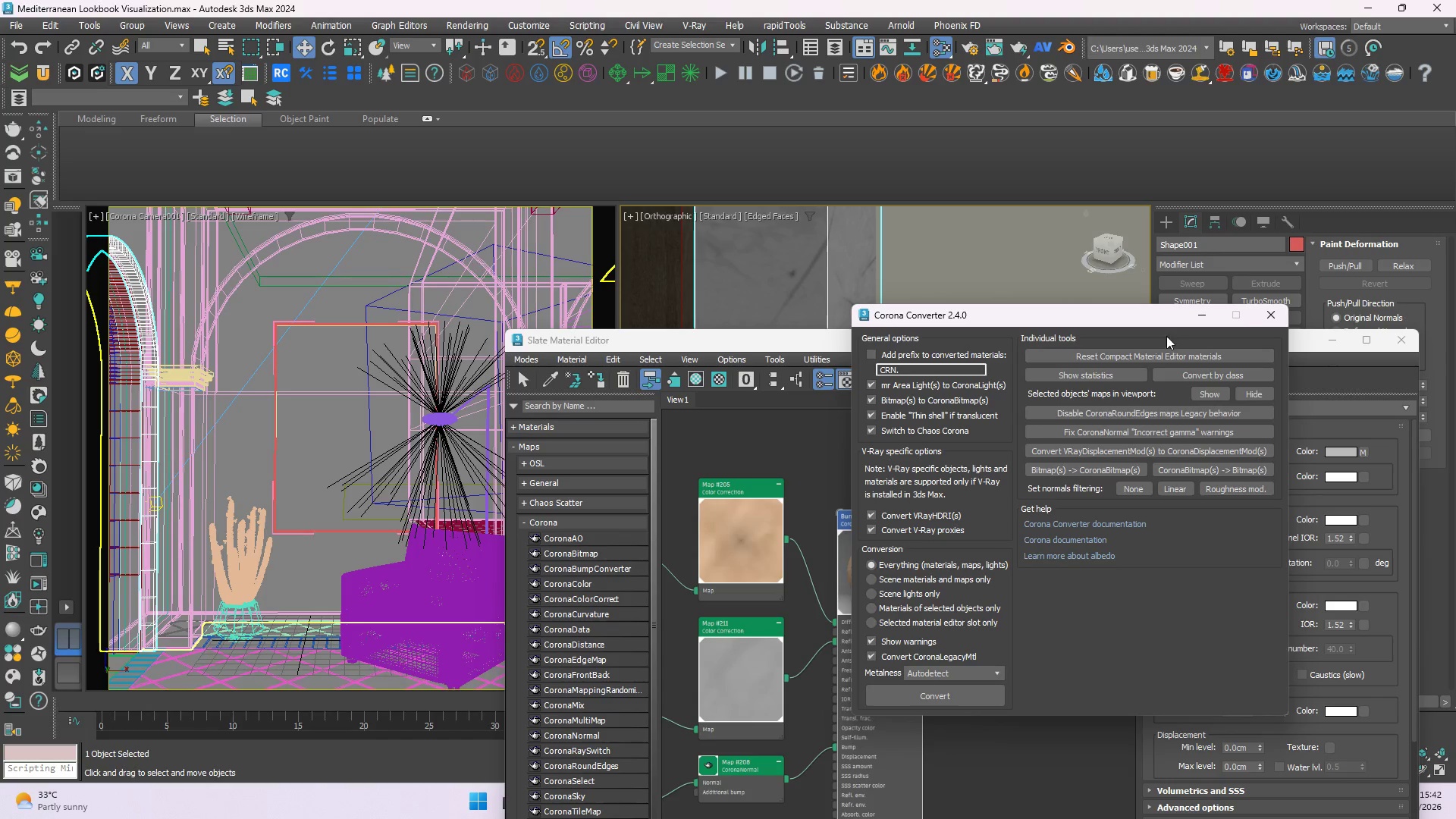 
left_click([1266, 314])
 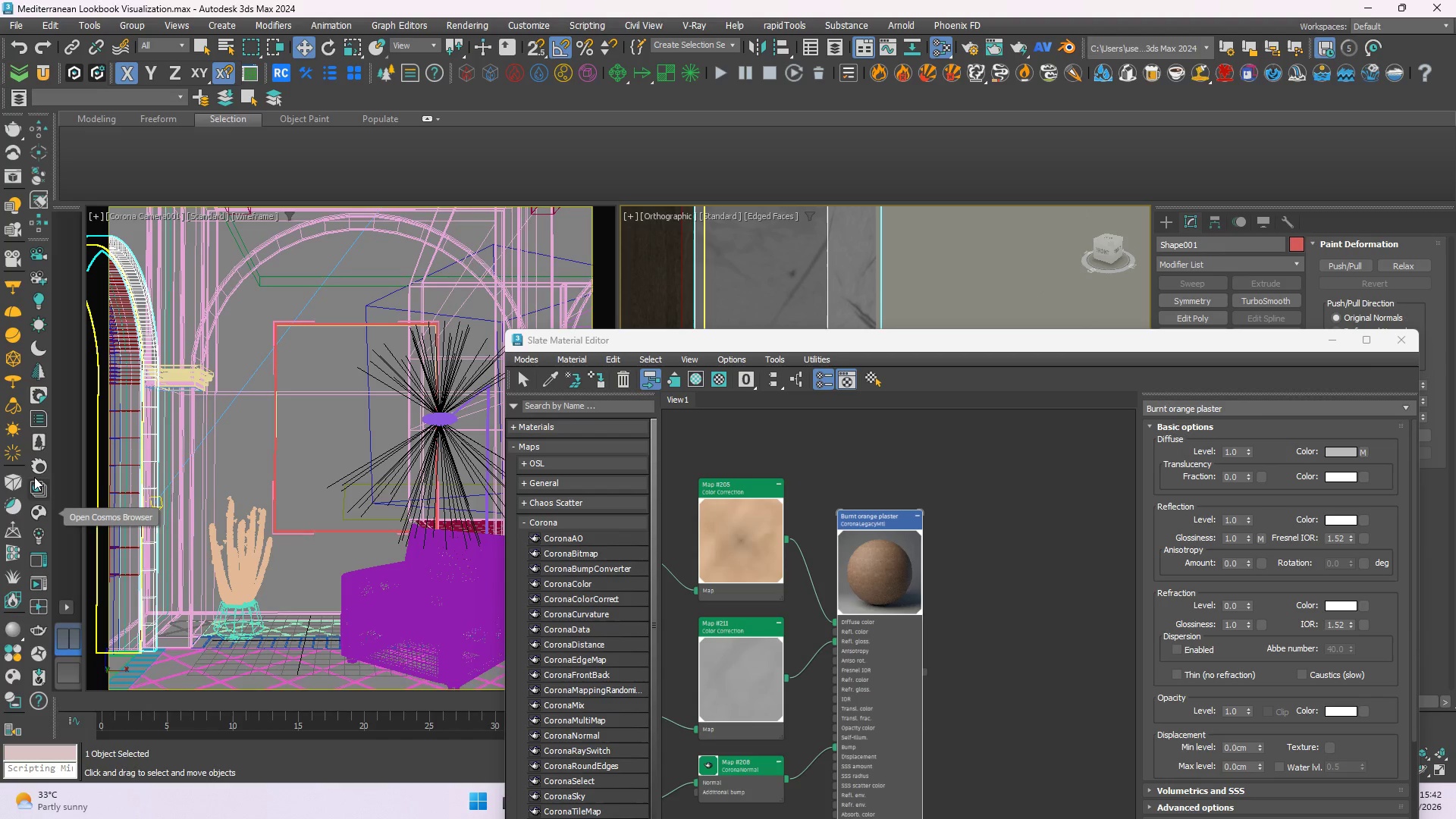 
left_click([42, 522])
 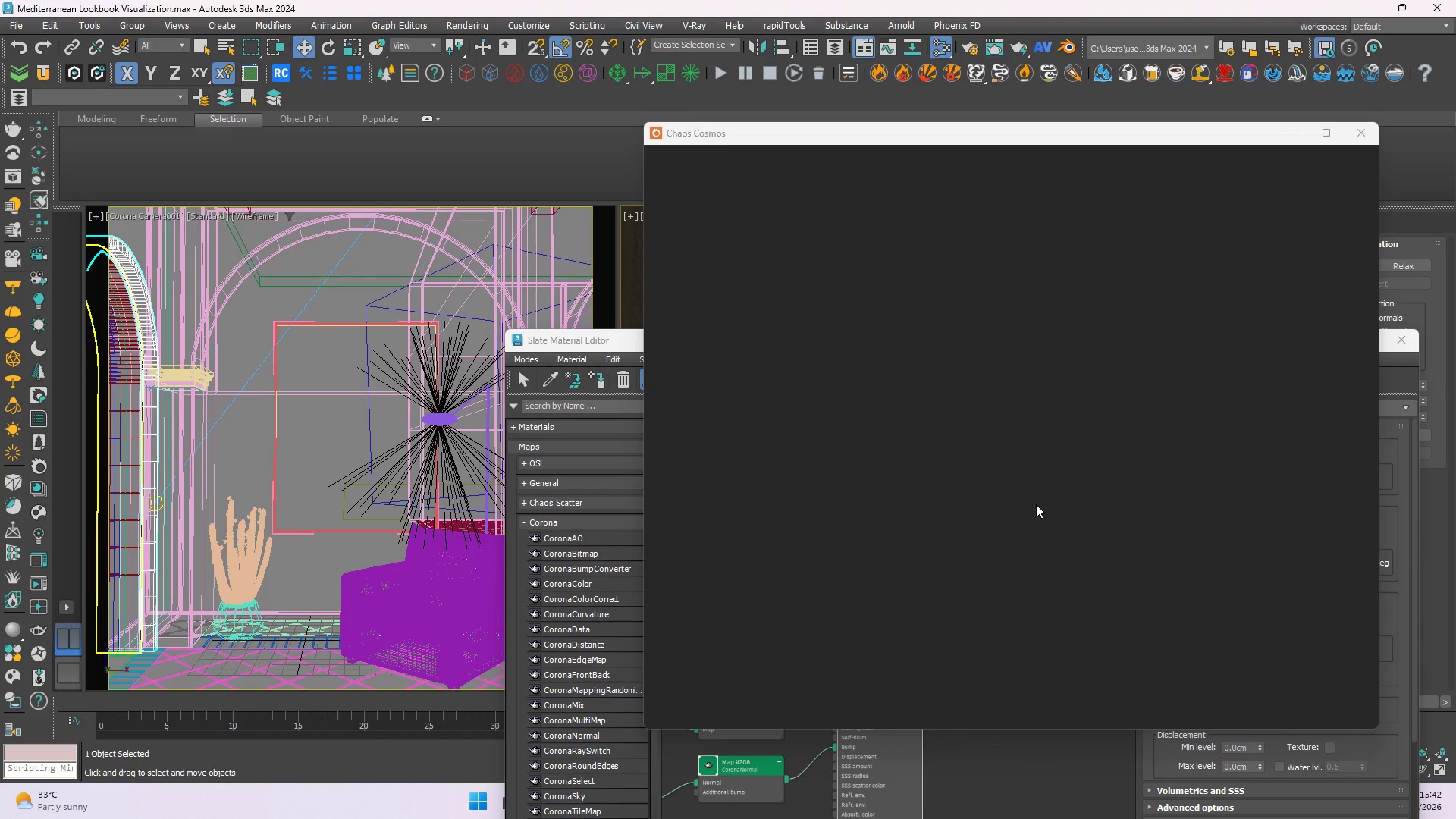 
mouse_move([1038, 275])
 